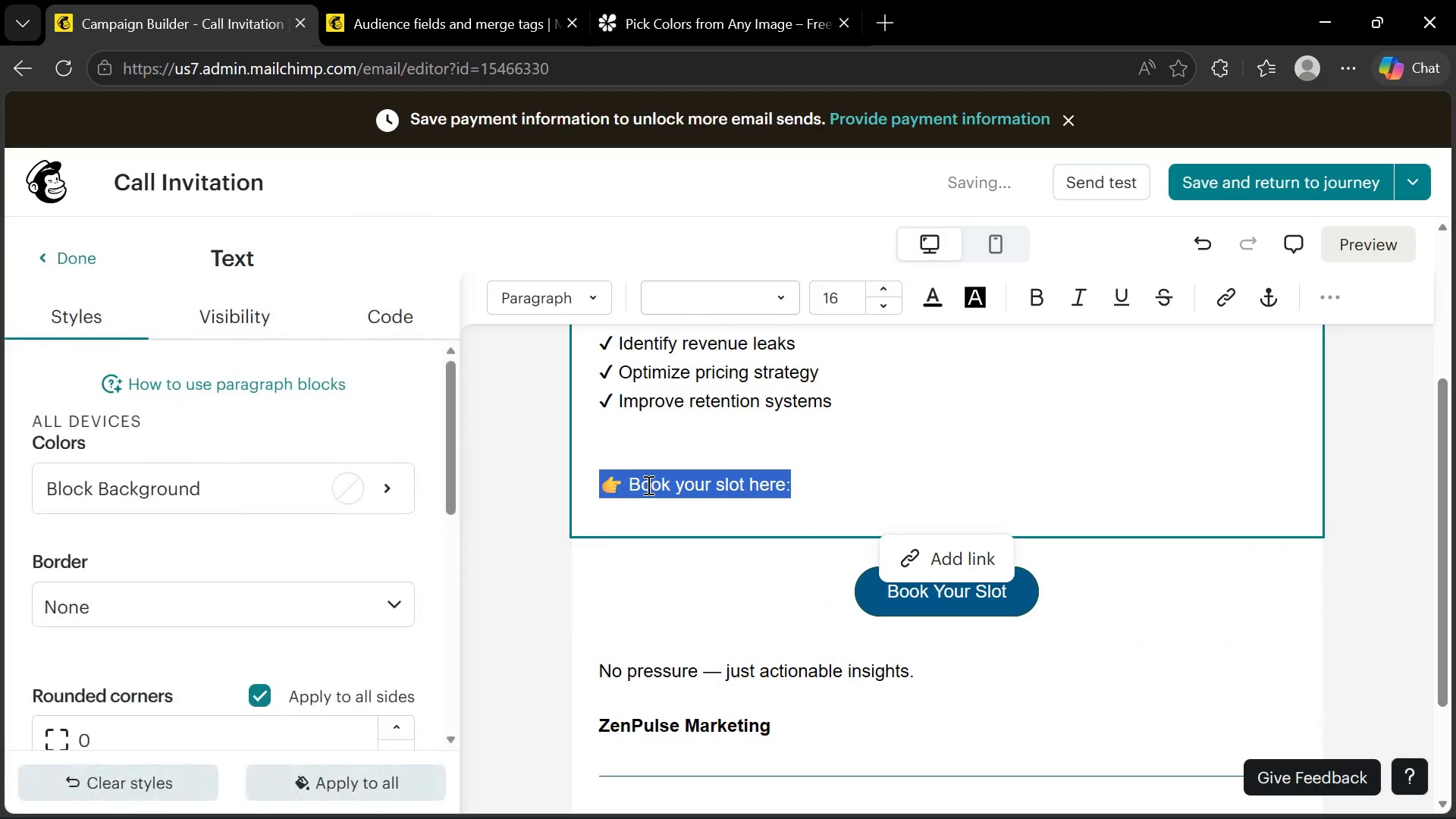 
left_click_drag(start_coordinate=[647, 485], to_coordinate=[649, 583])
 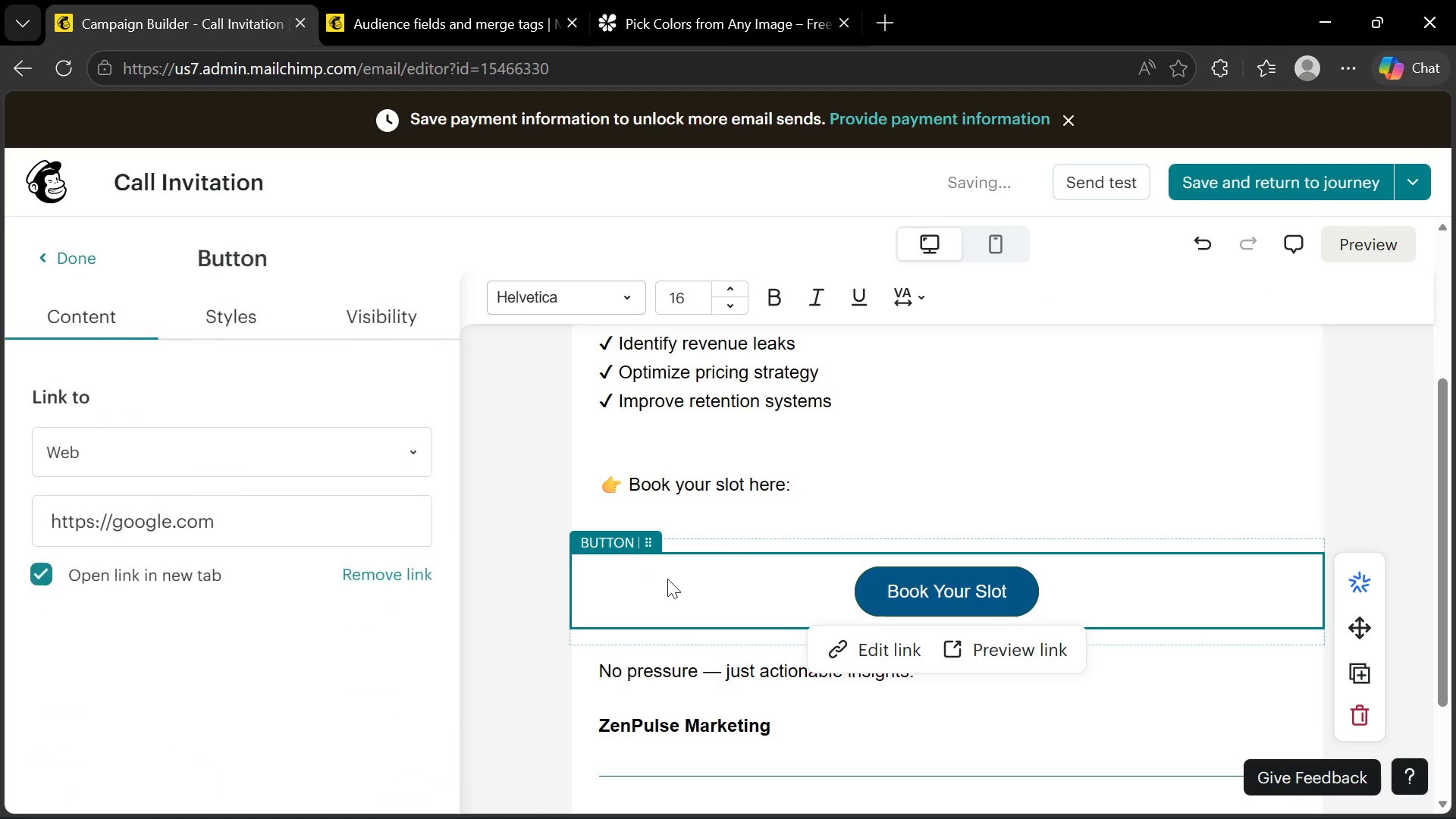 
left_click([669, 577])
 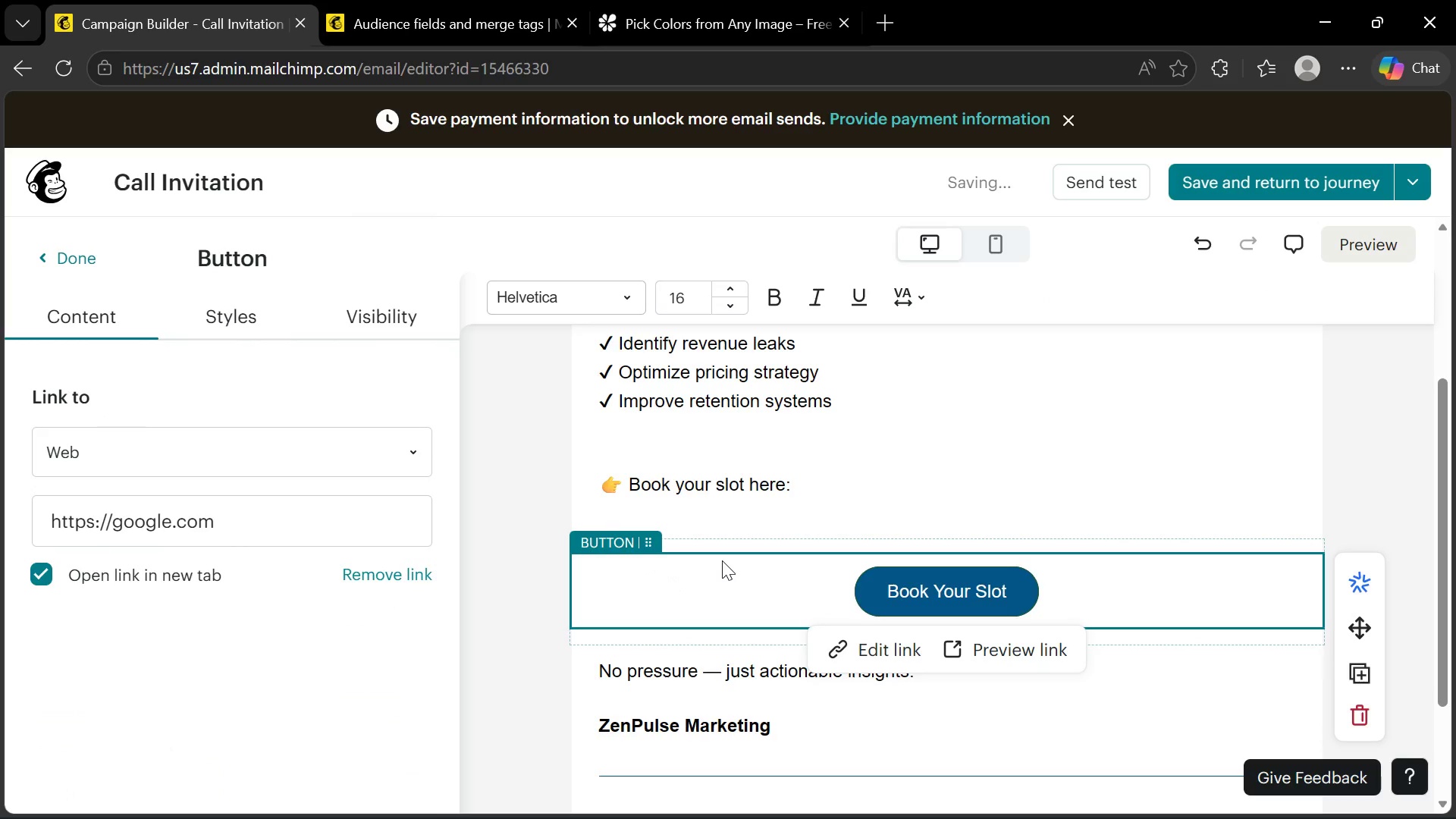 
key(Control+Z)
 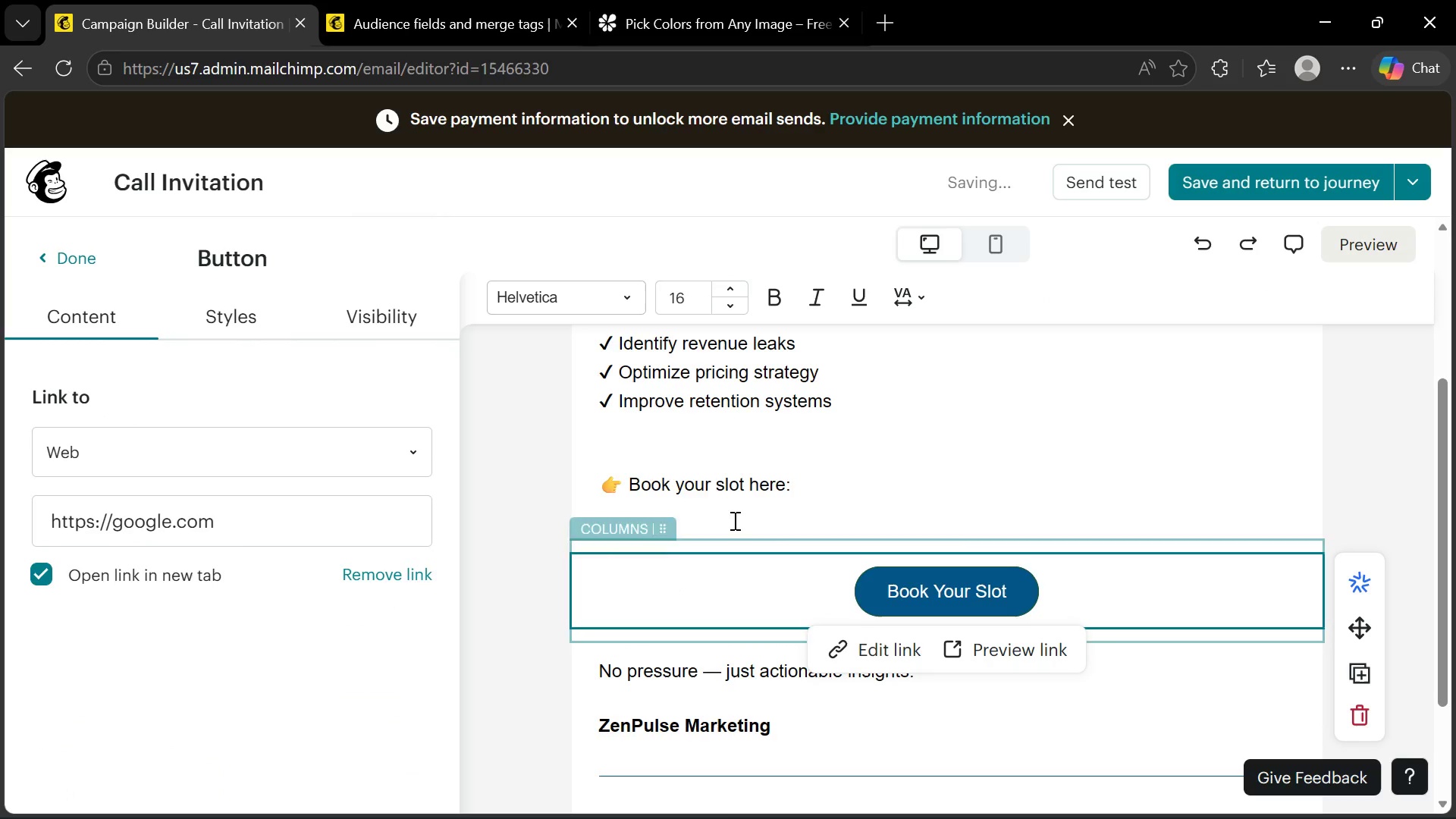 
key(Control+Z)
 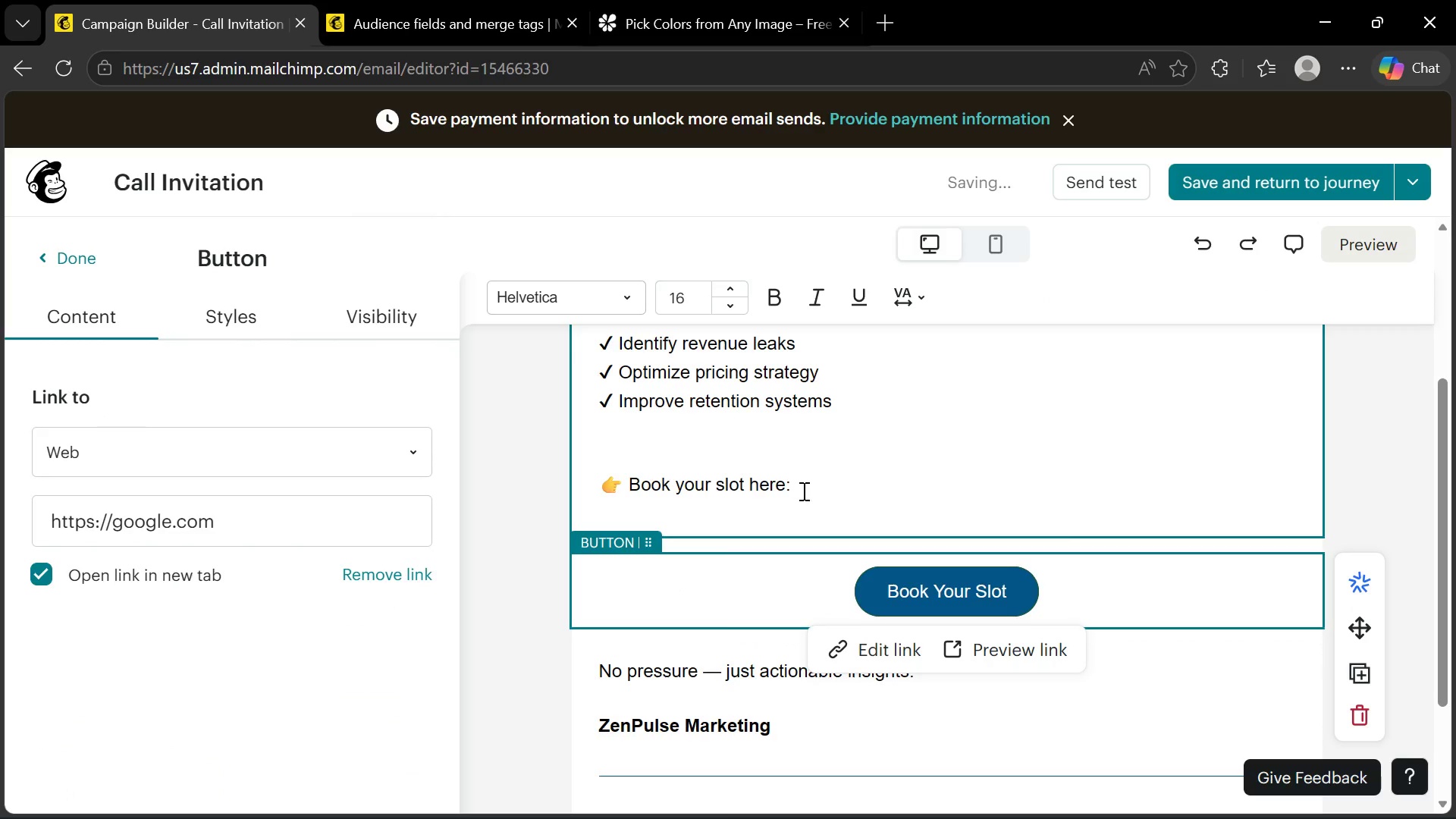 
key(Control+ControlLeft)
 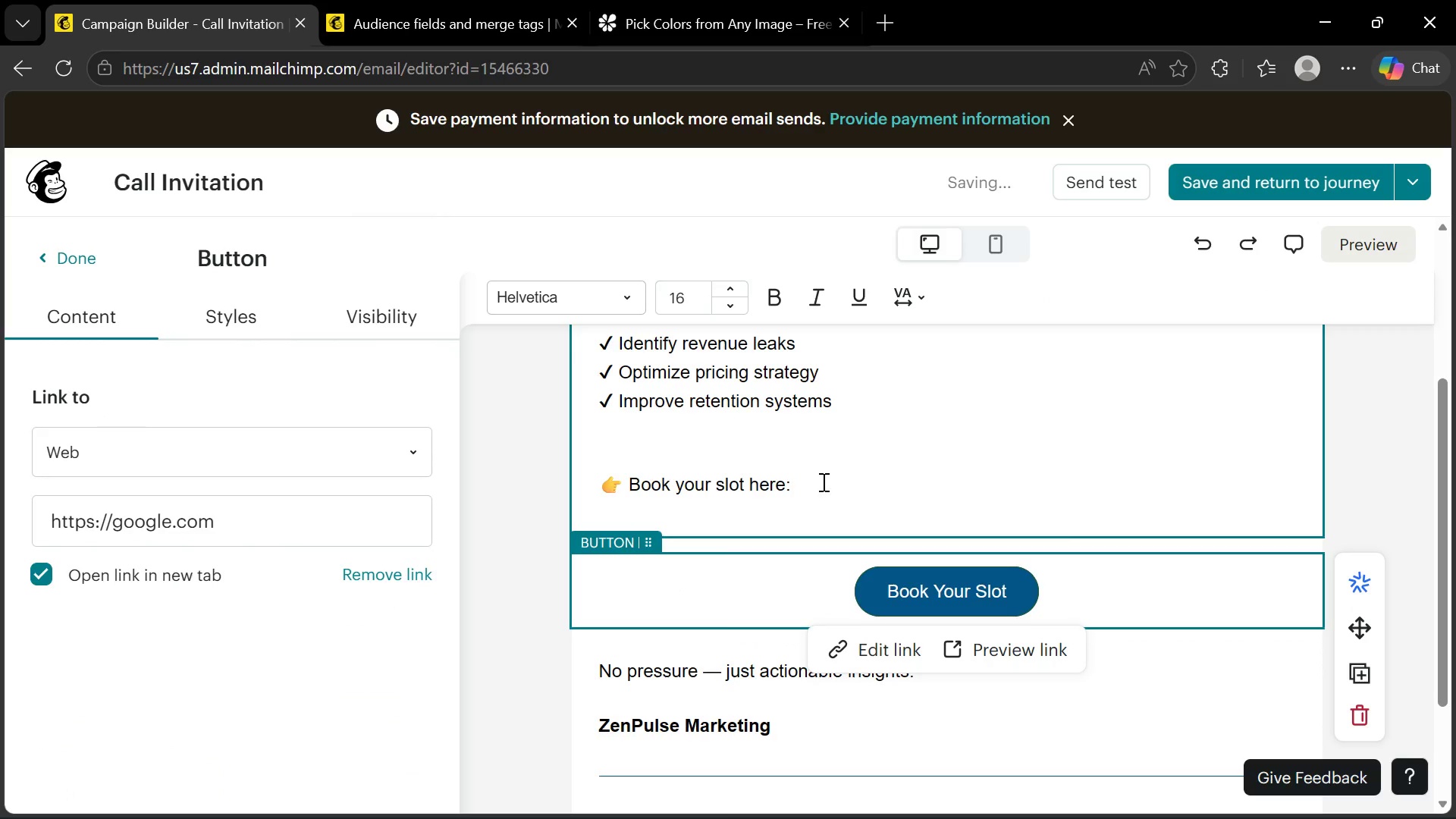 
left_click([821, 482])
 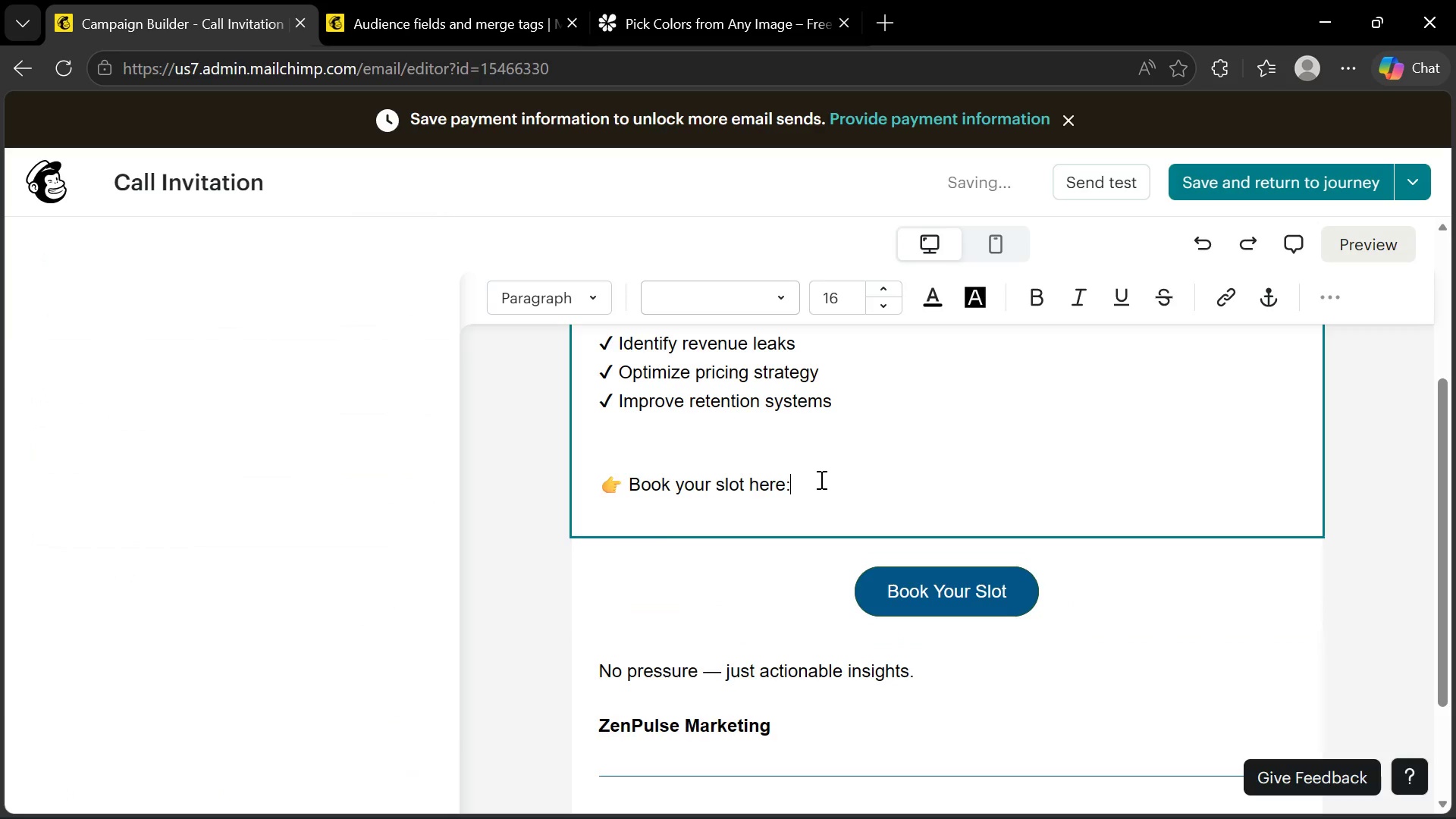 
key(Control+Z)
 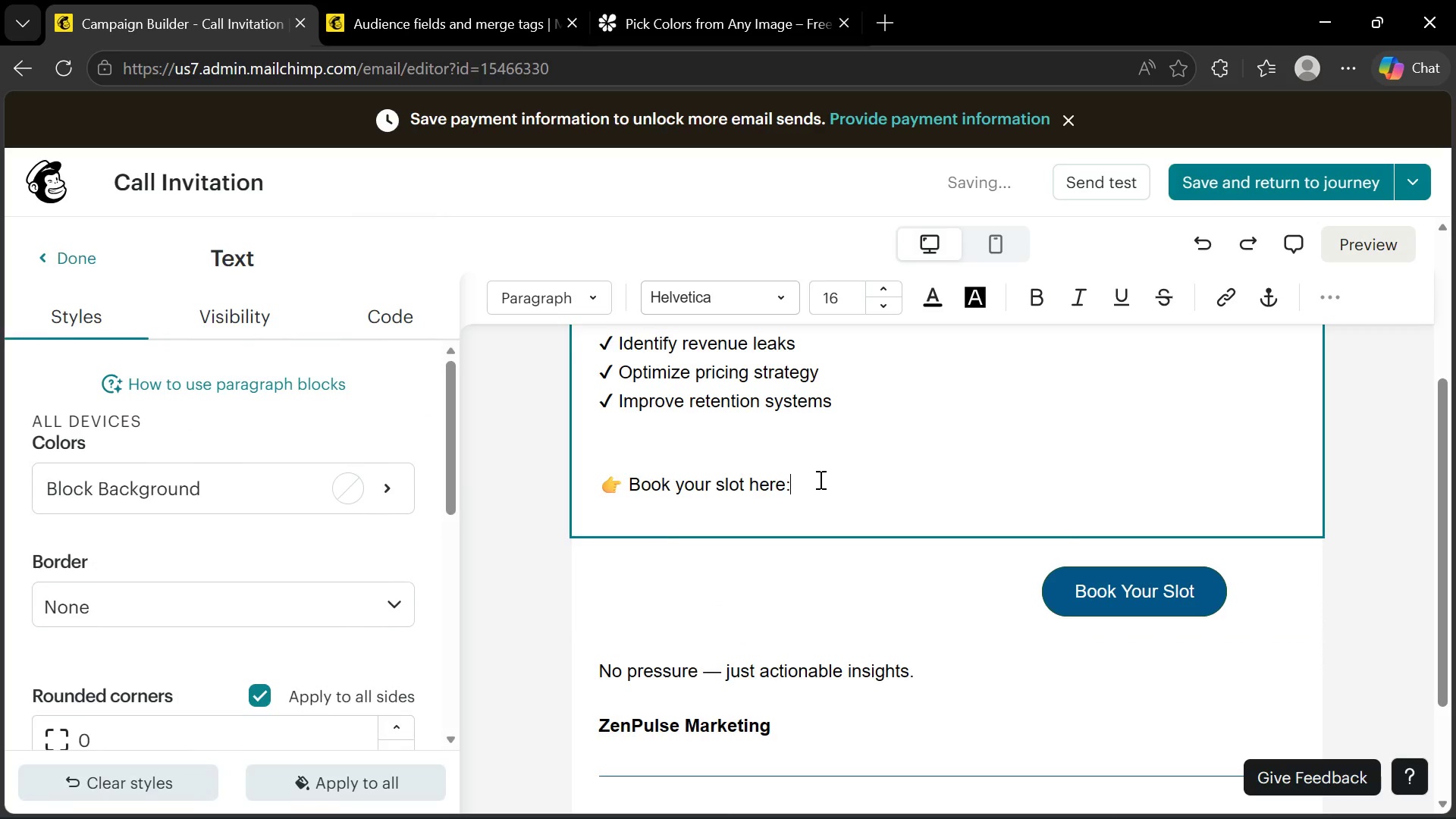 
key(Control+Z)
 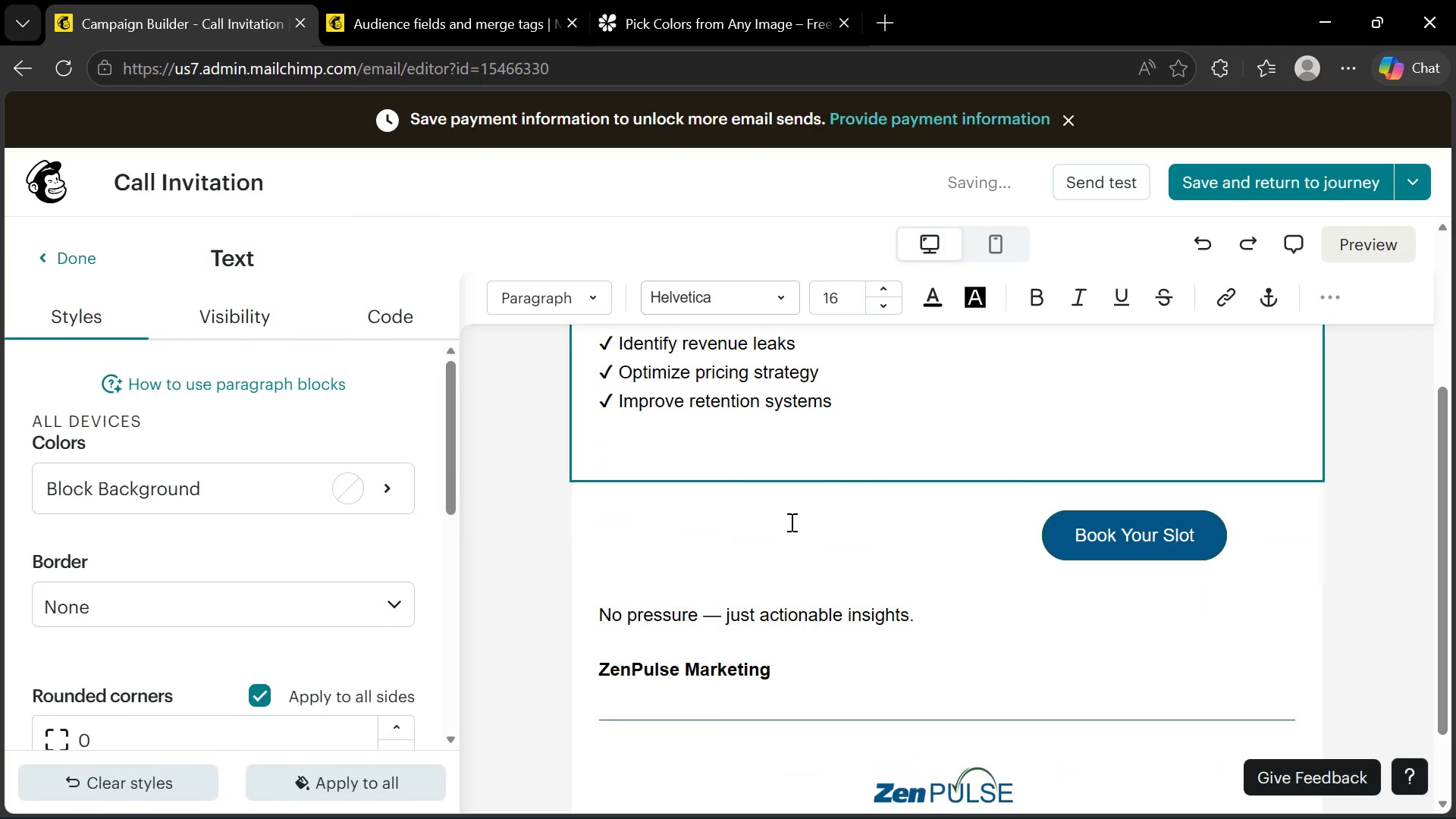 
left_click([789, 522])
 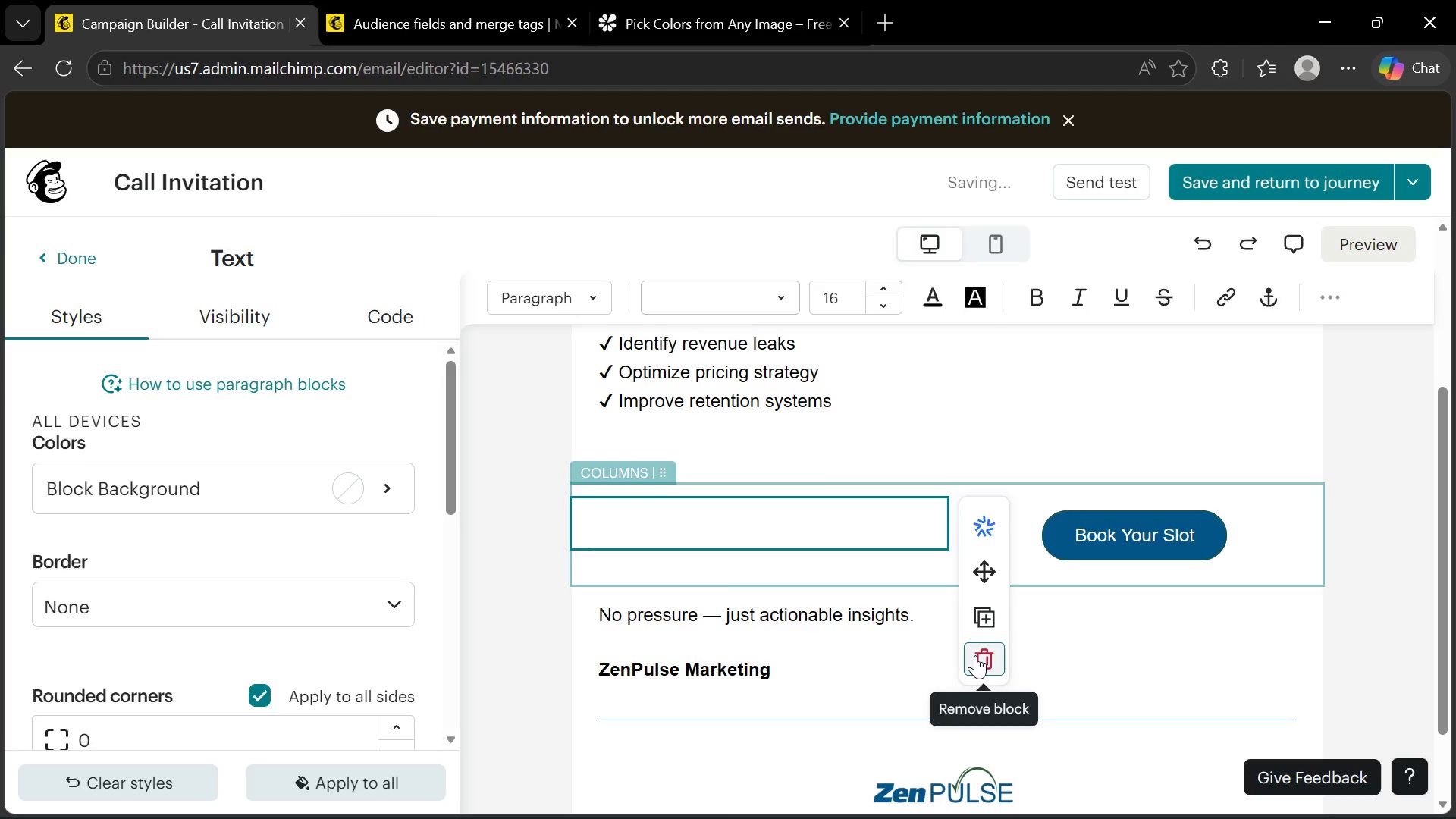 
wait(6.97)
 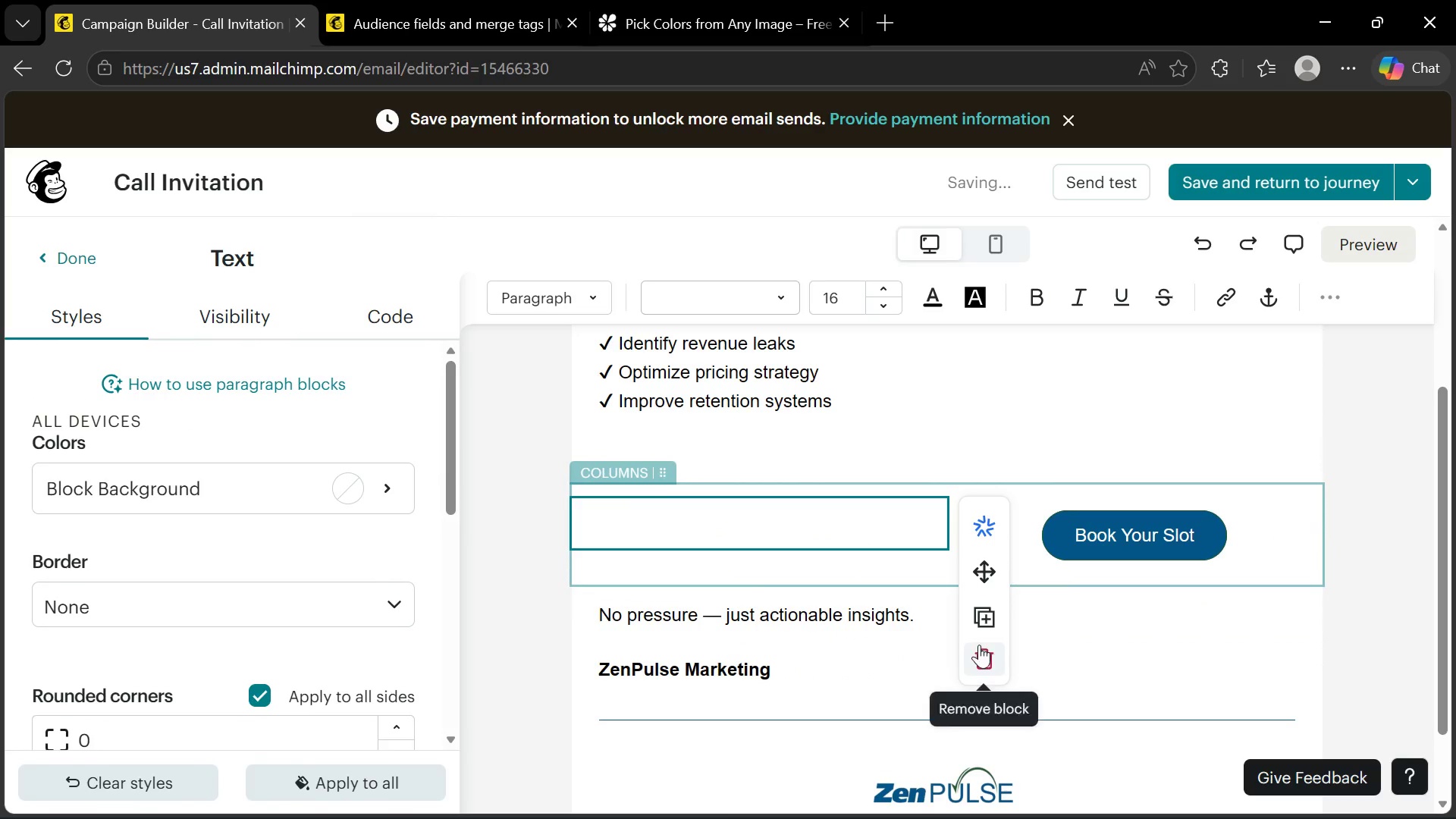 
key(Control+Z)
 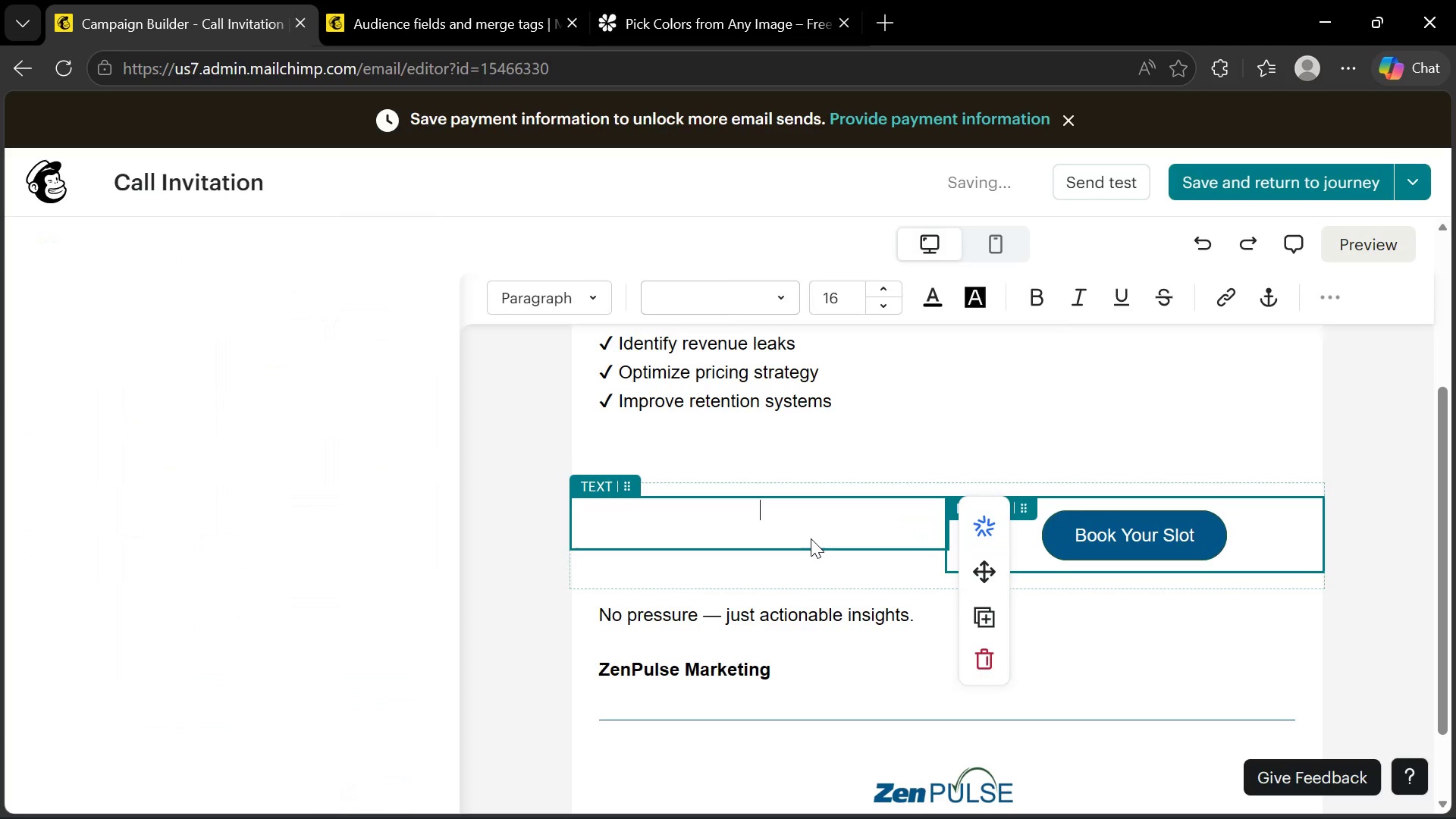 
key(Control+Z)
 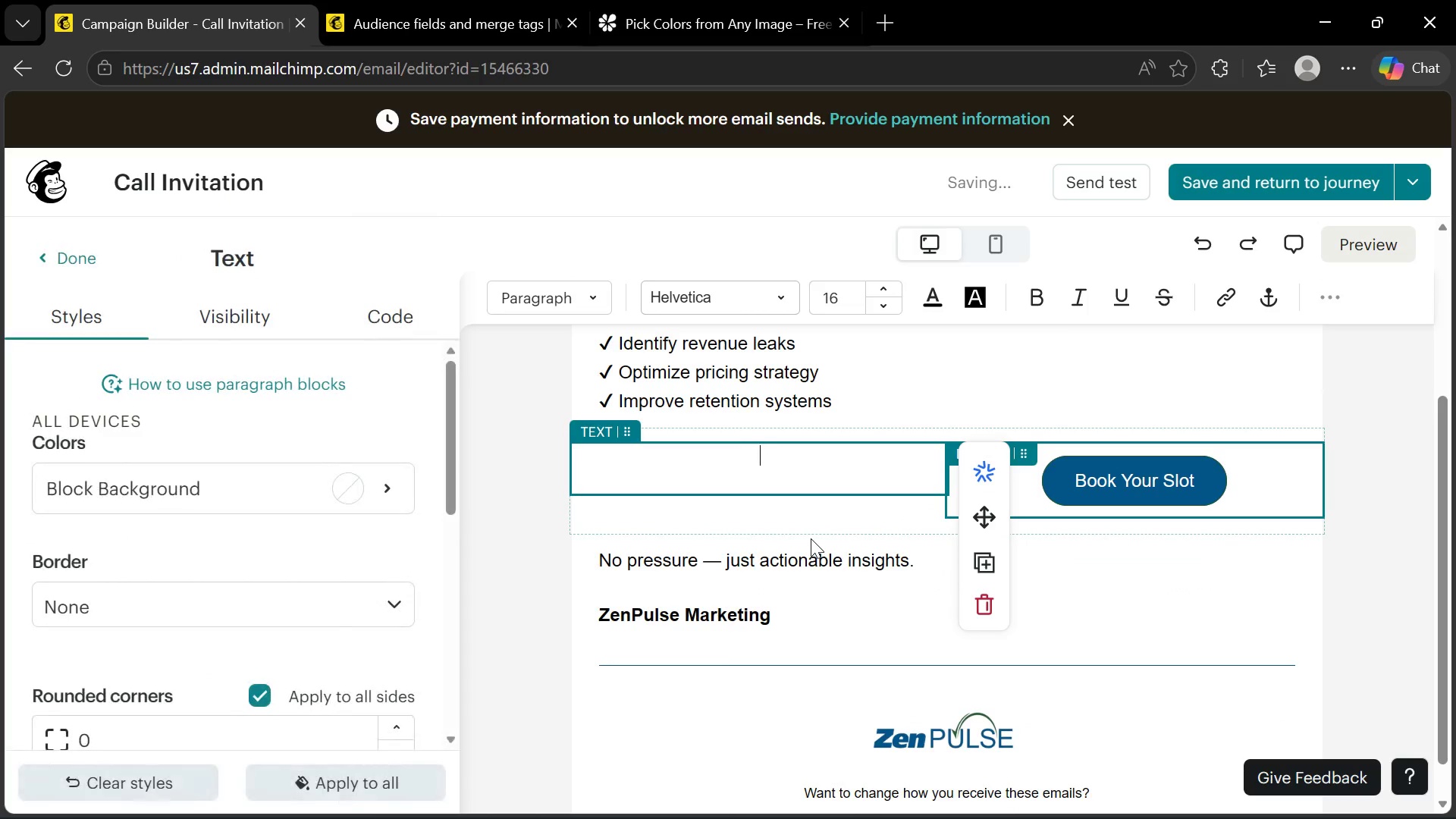 
key(Control+Z)
 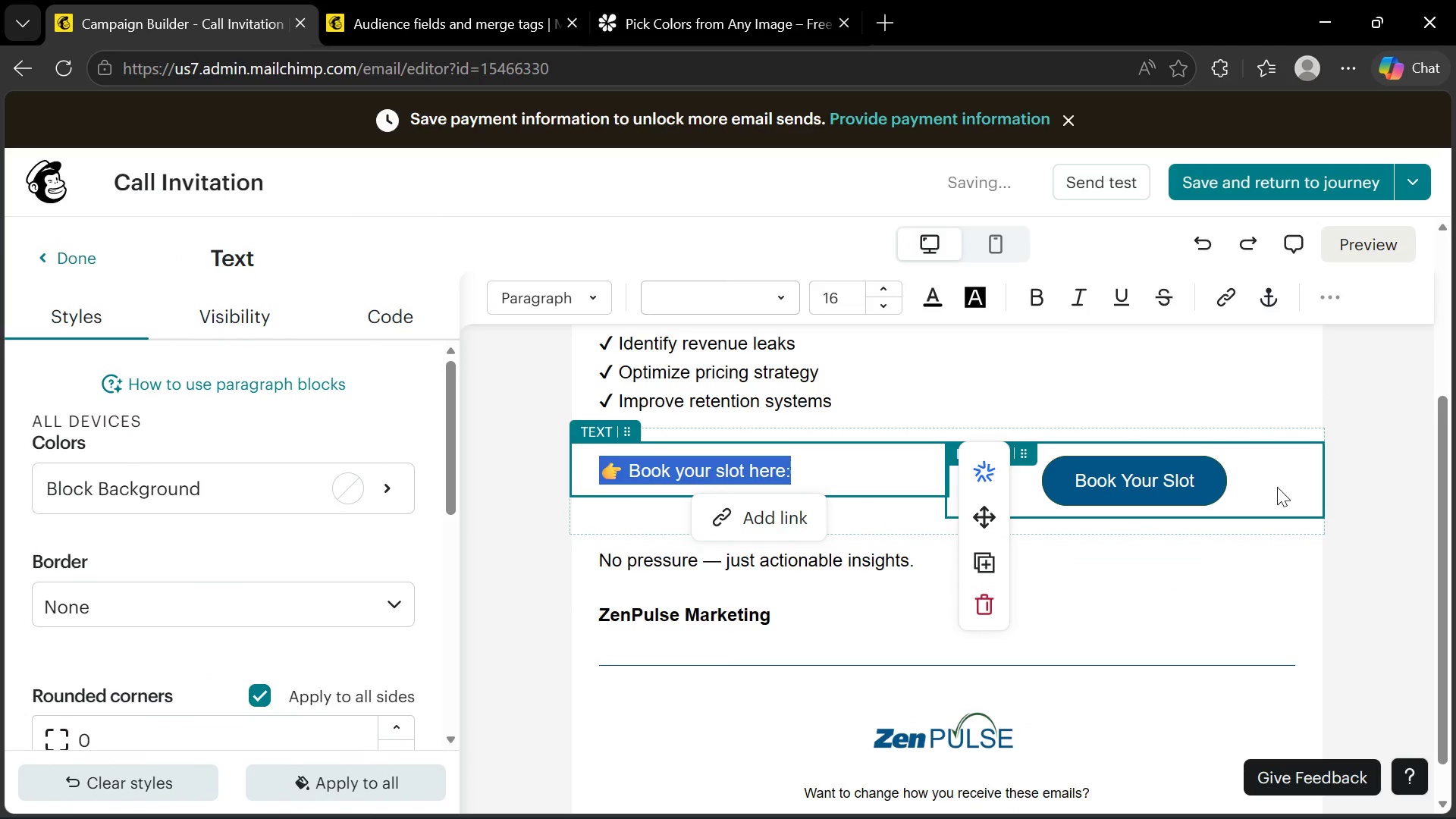 
left_click([1269, 488])
 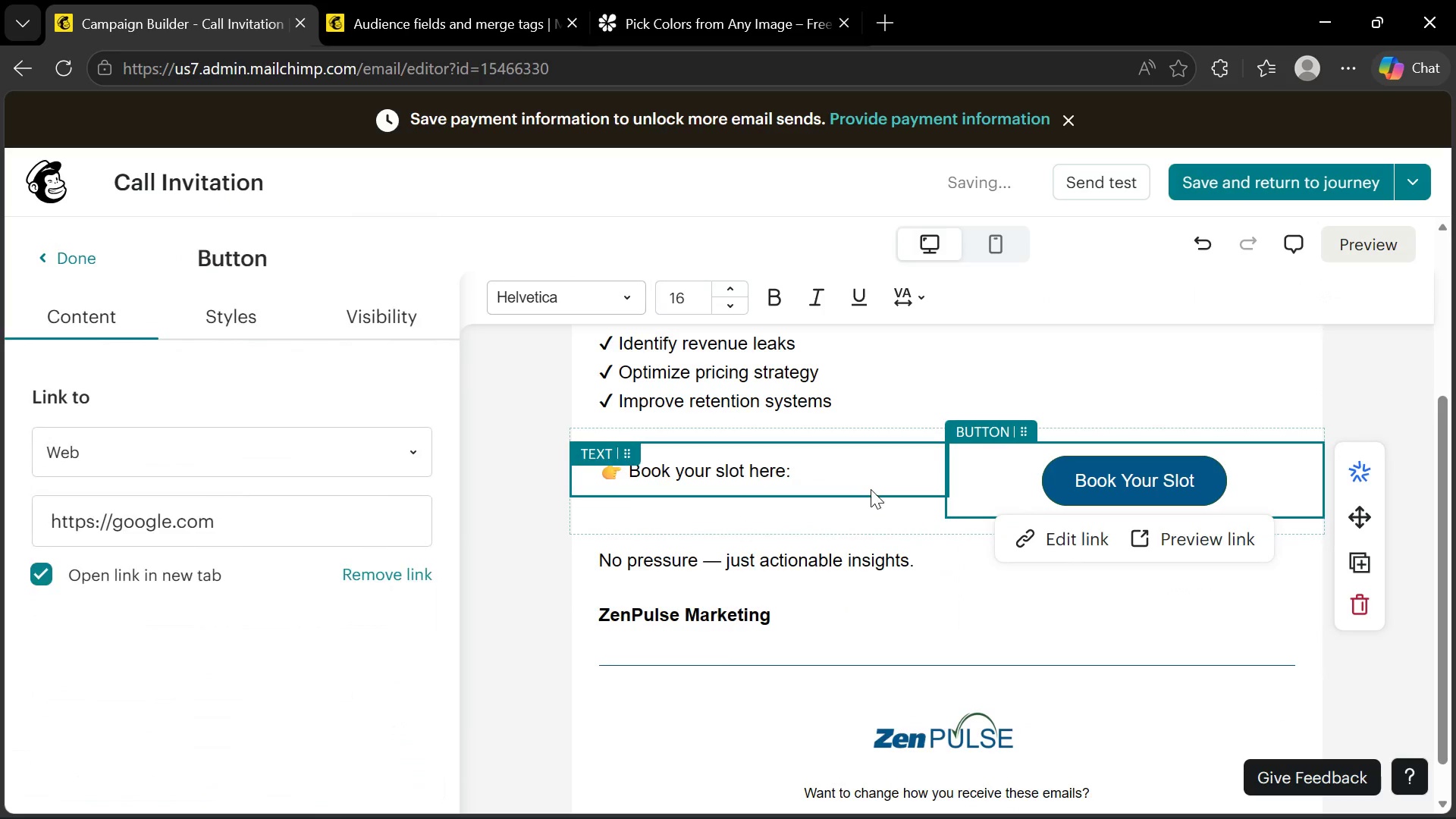 
left_click([855, 475])
 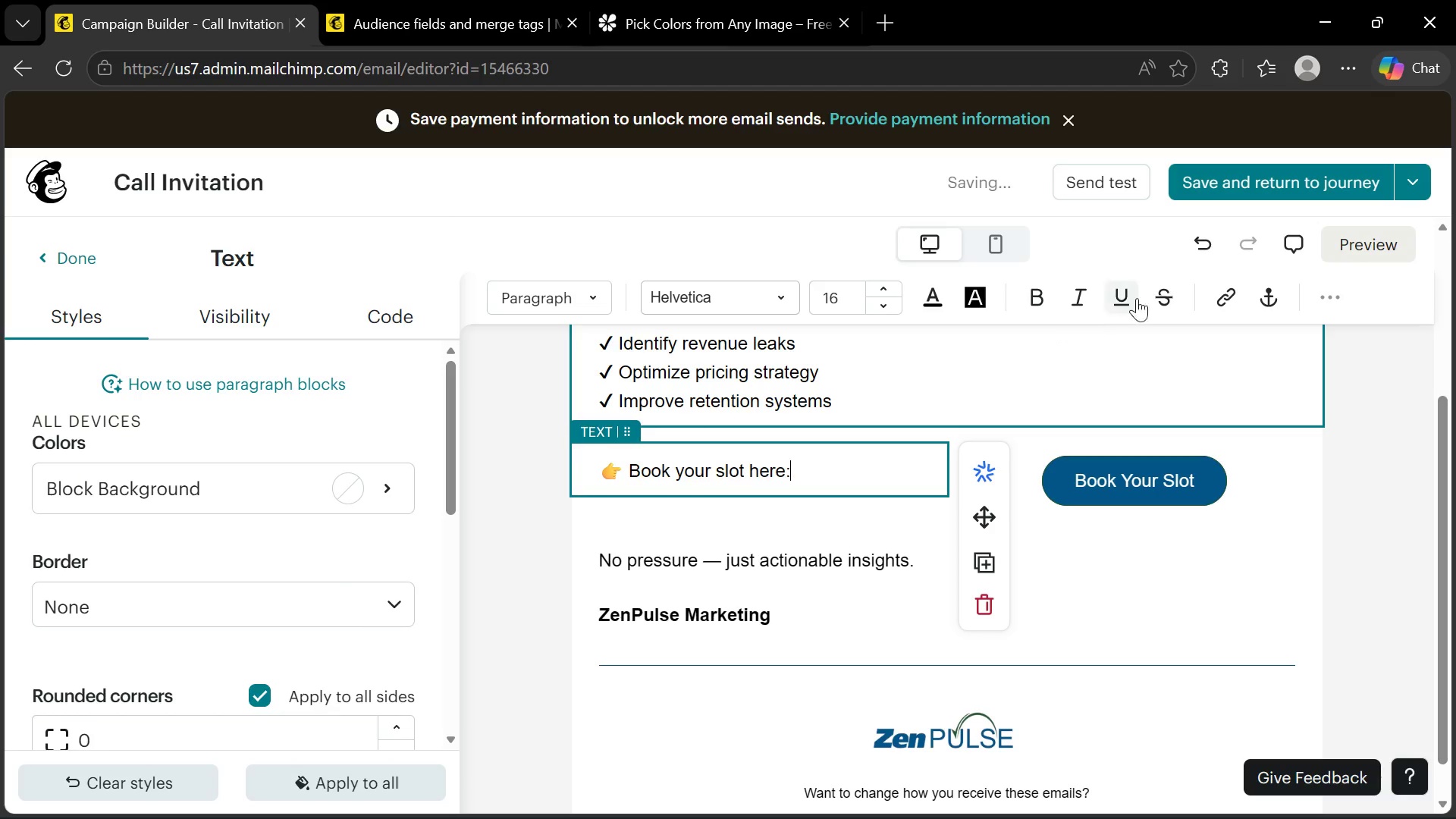 
left_click([1344, 297])
 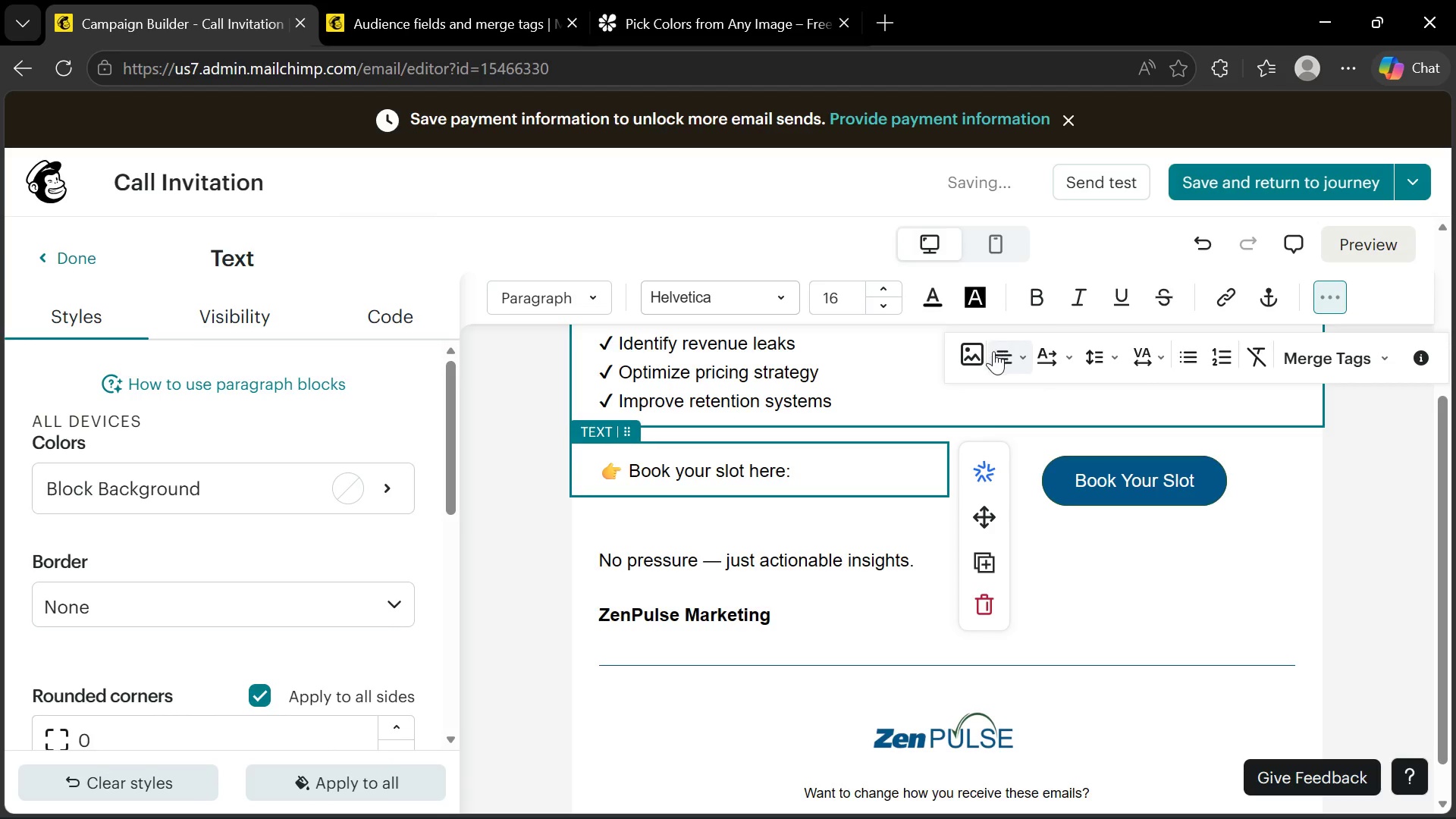 
left_click([997, 354])
 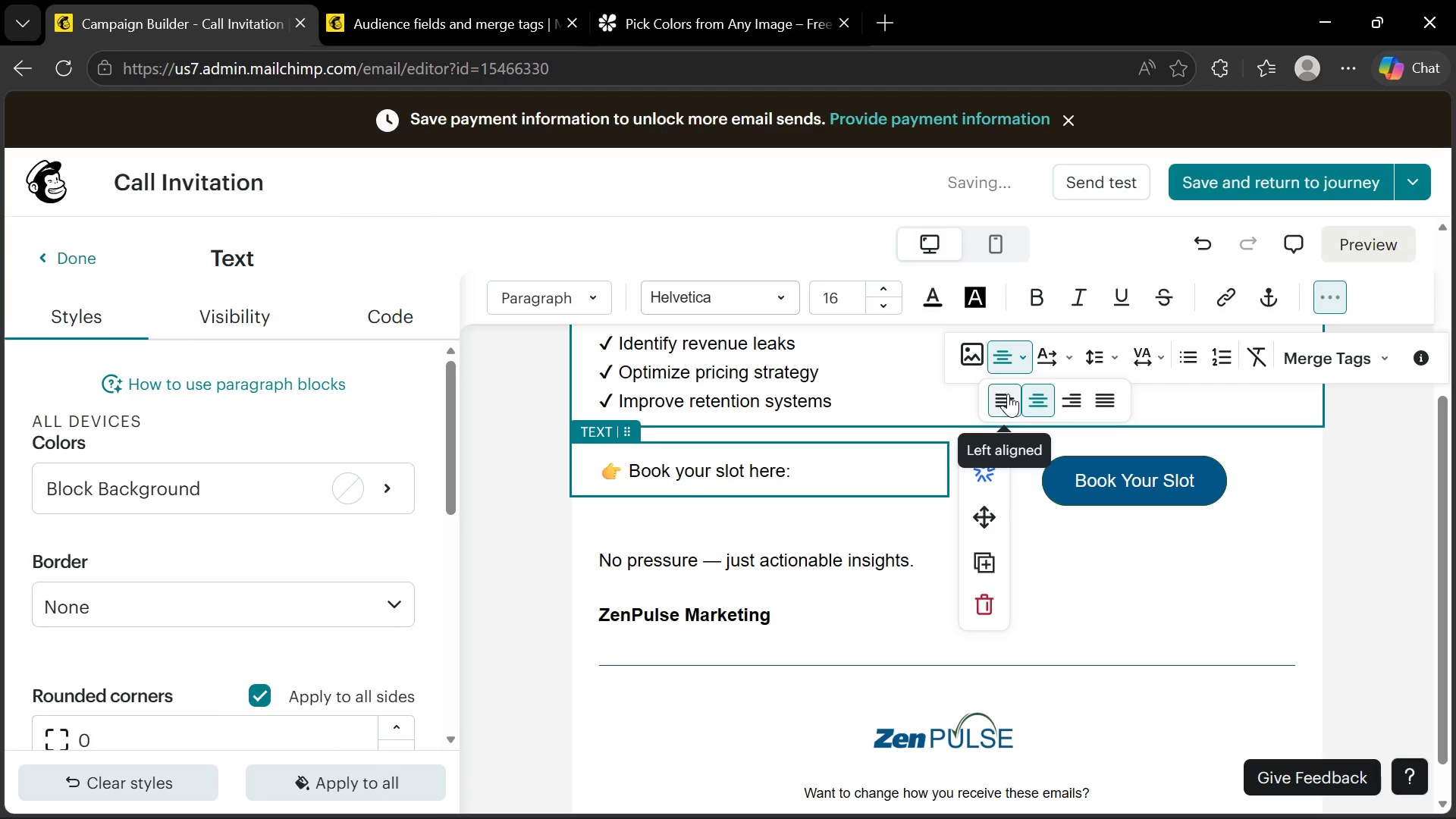 
left_click([1008, 394])
 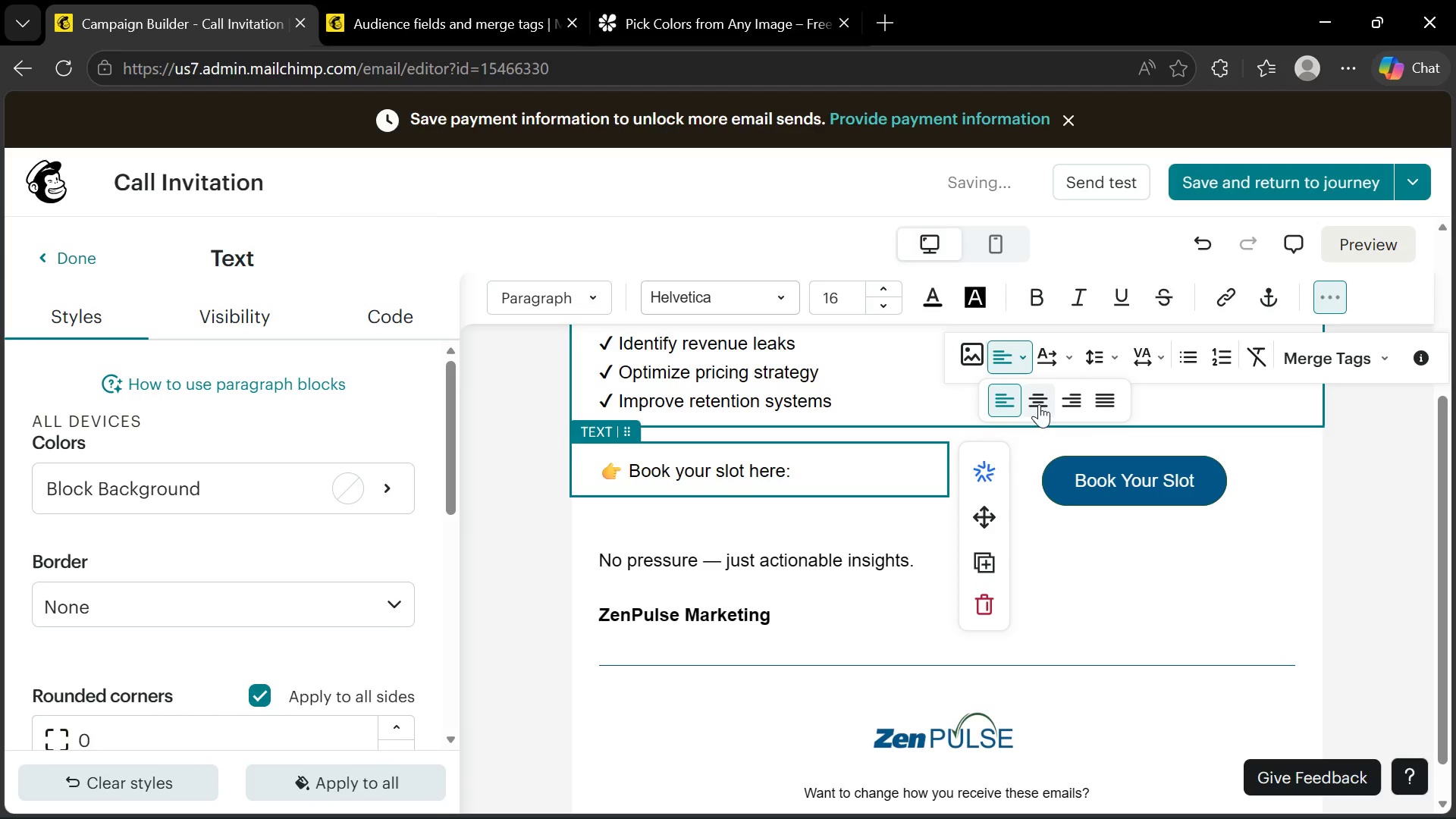 
left_click([1041, 404])
 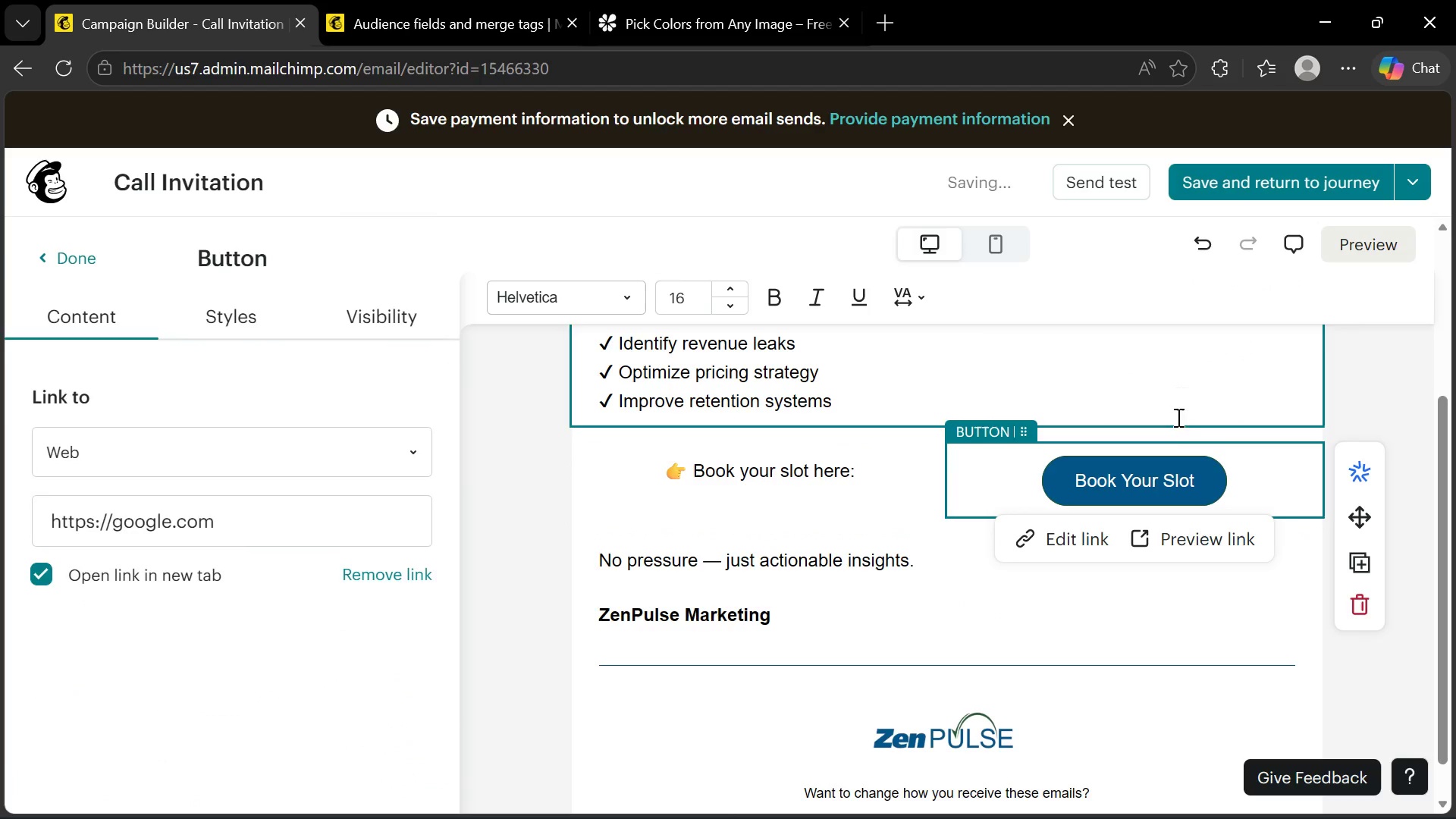 
wait(8.45)
 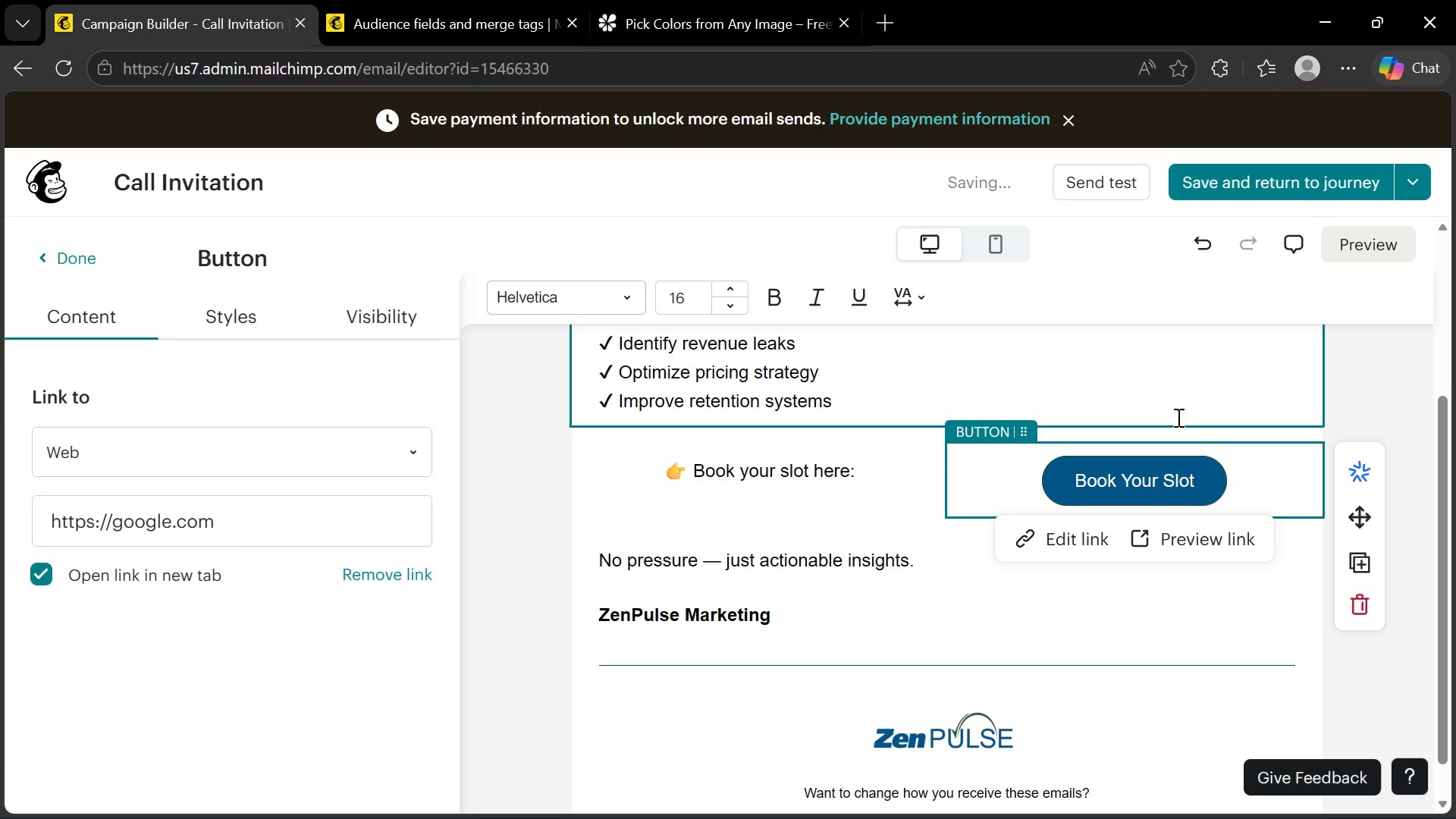 
scroll: coordinate [226, 588], scroll_direction: down, amount: 9.0
 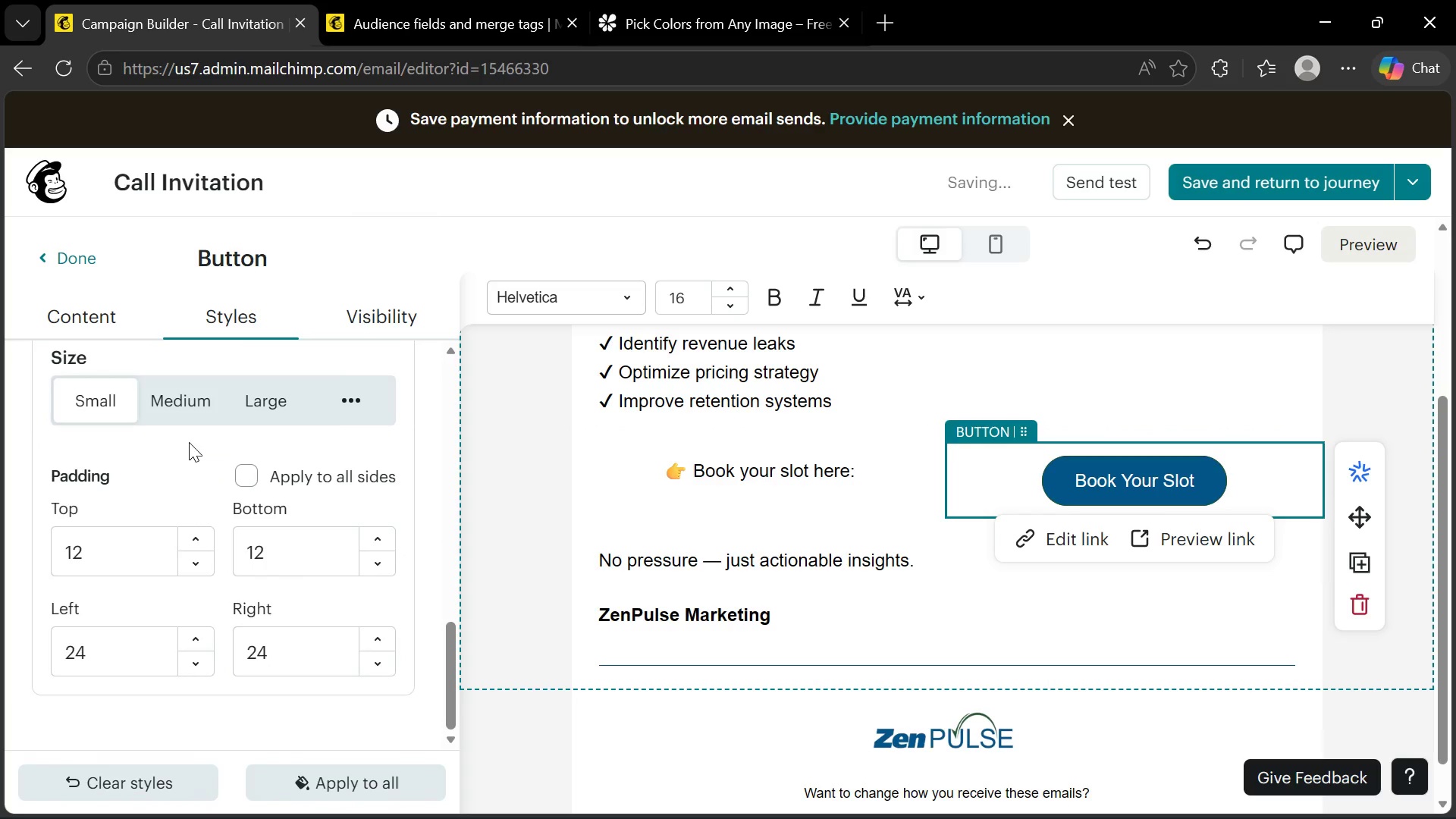 
scroll: coordinate [189, 442], scroll_direction: up, amount: 1.0
 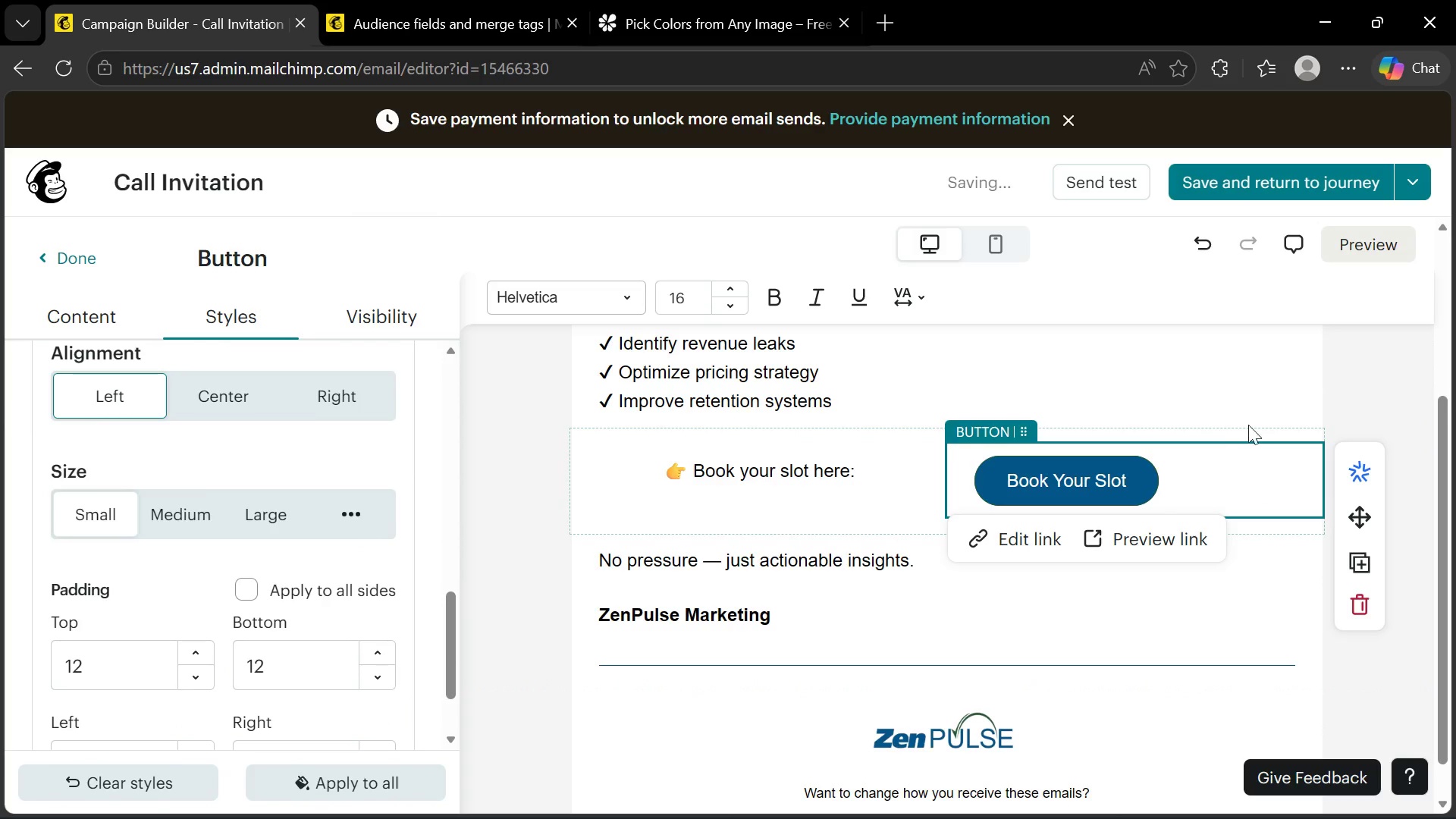 
left_click([1370, 395])
 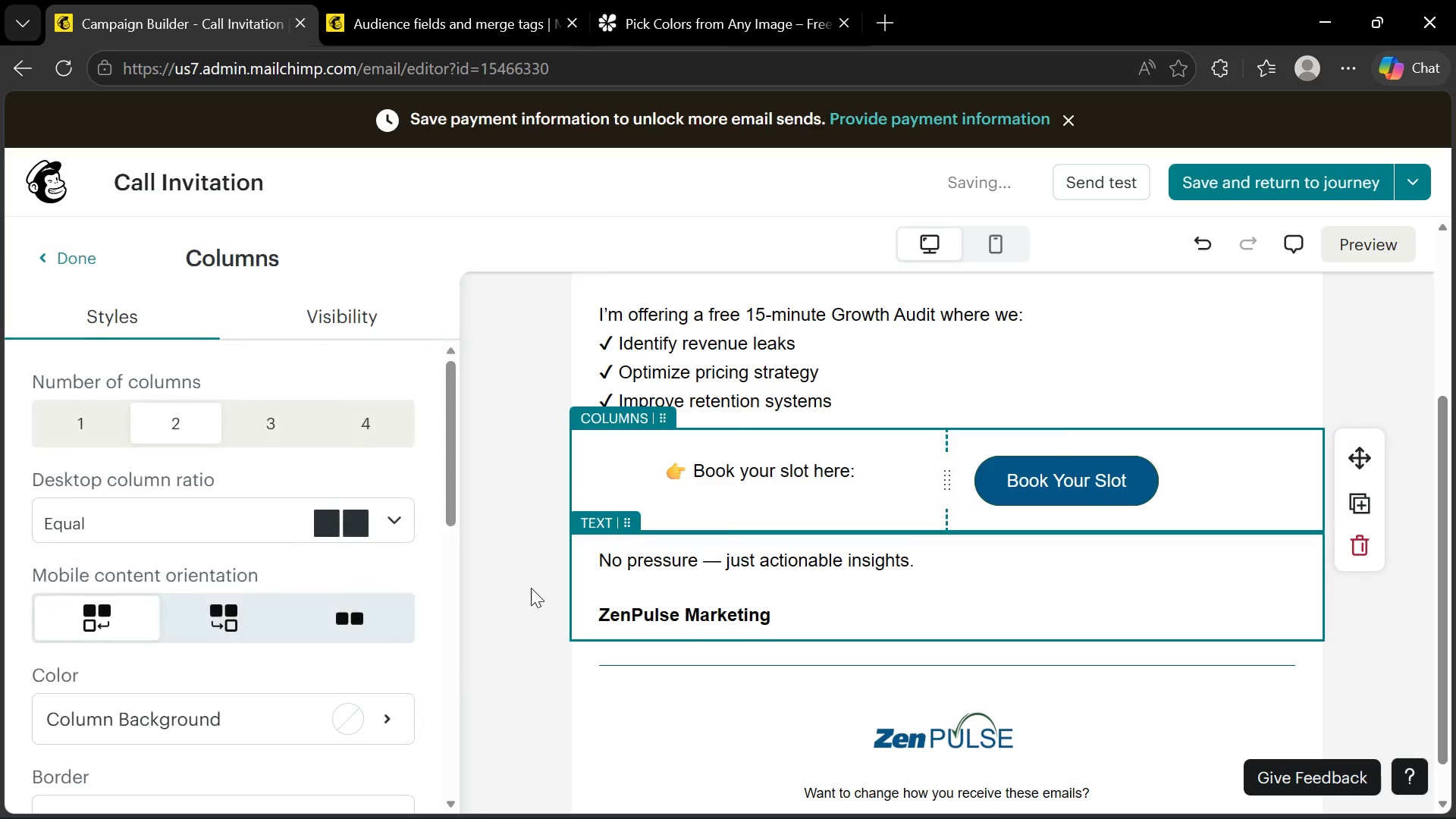 
wait(5.42)
 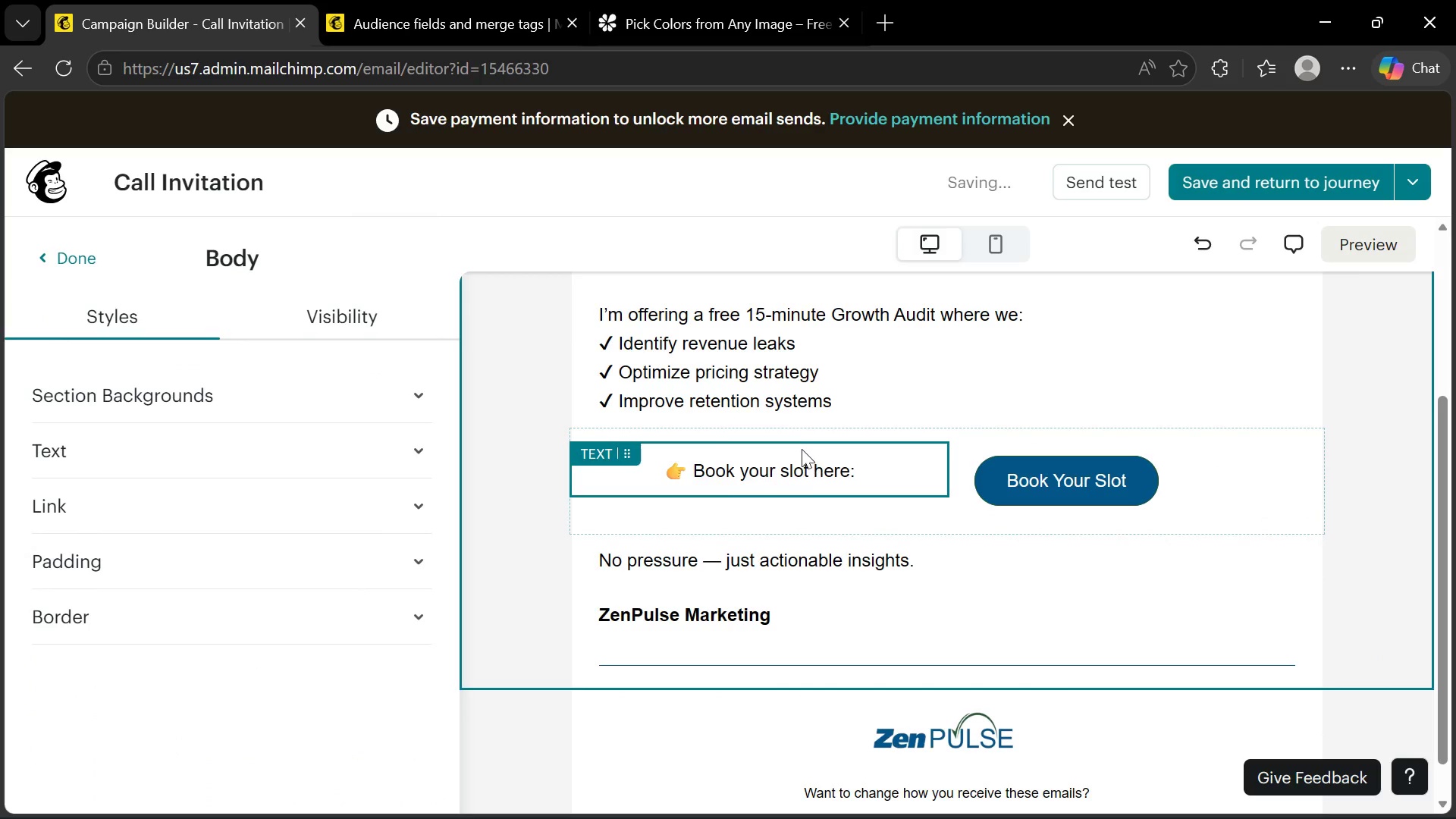 
left_click_drag(start_coordinate=[949, 483], to_coordinate=[859, 485])
 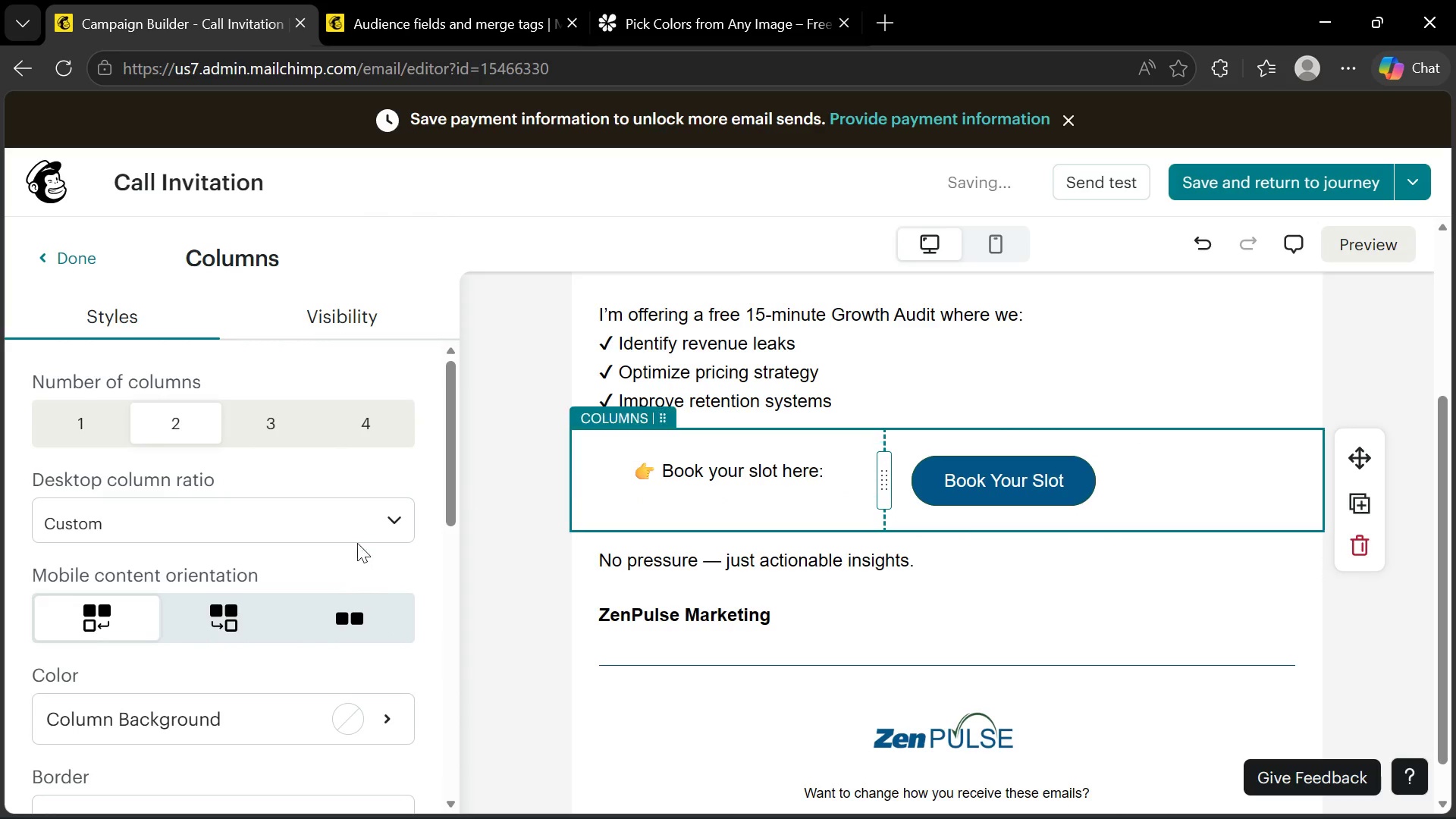 
left_click([779, 475])
 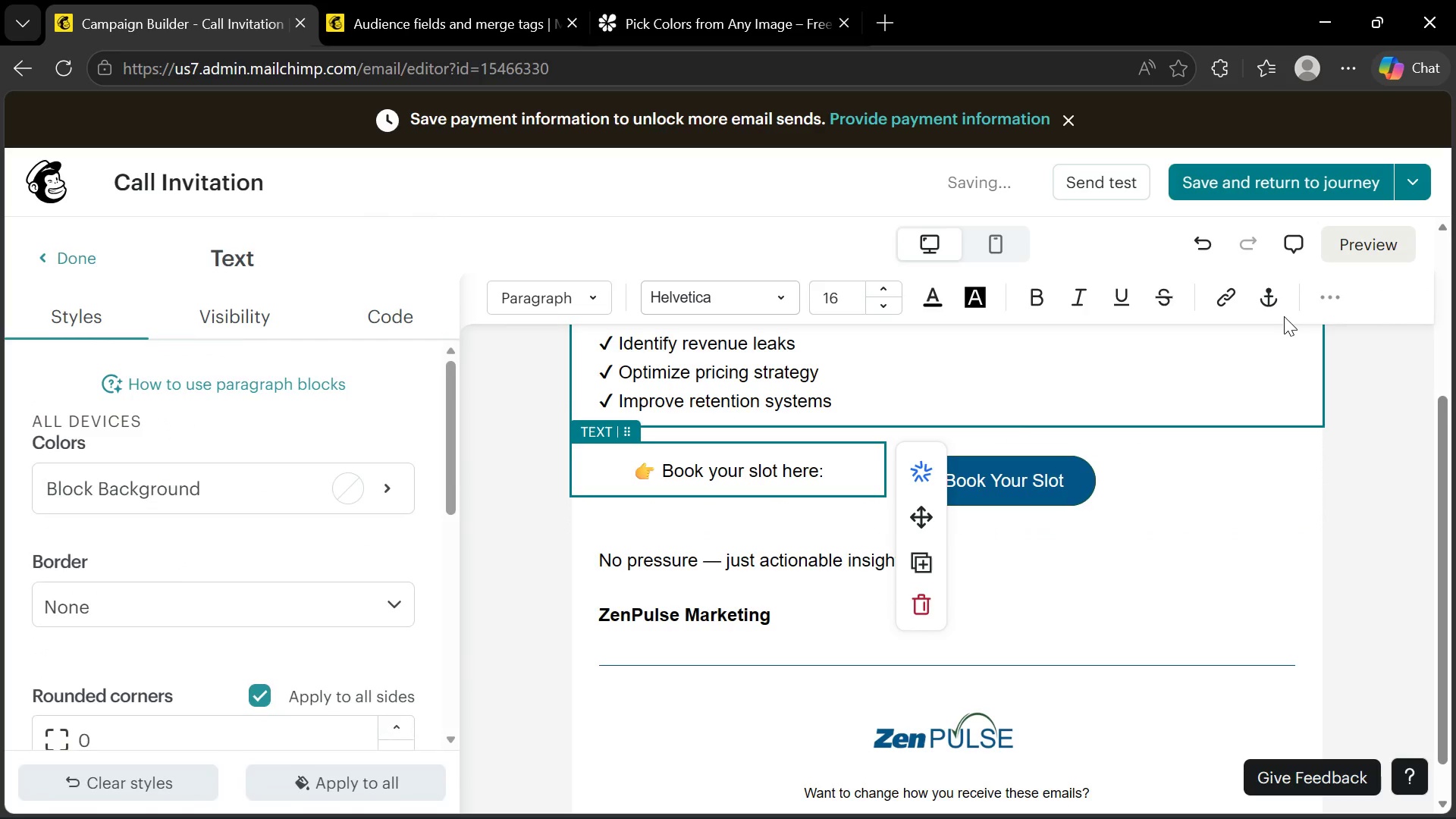 
left_click([1331, 300])
 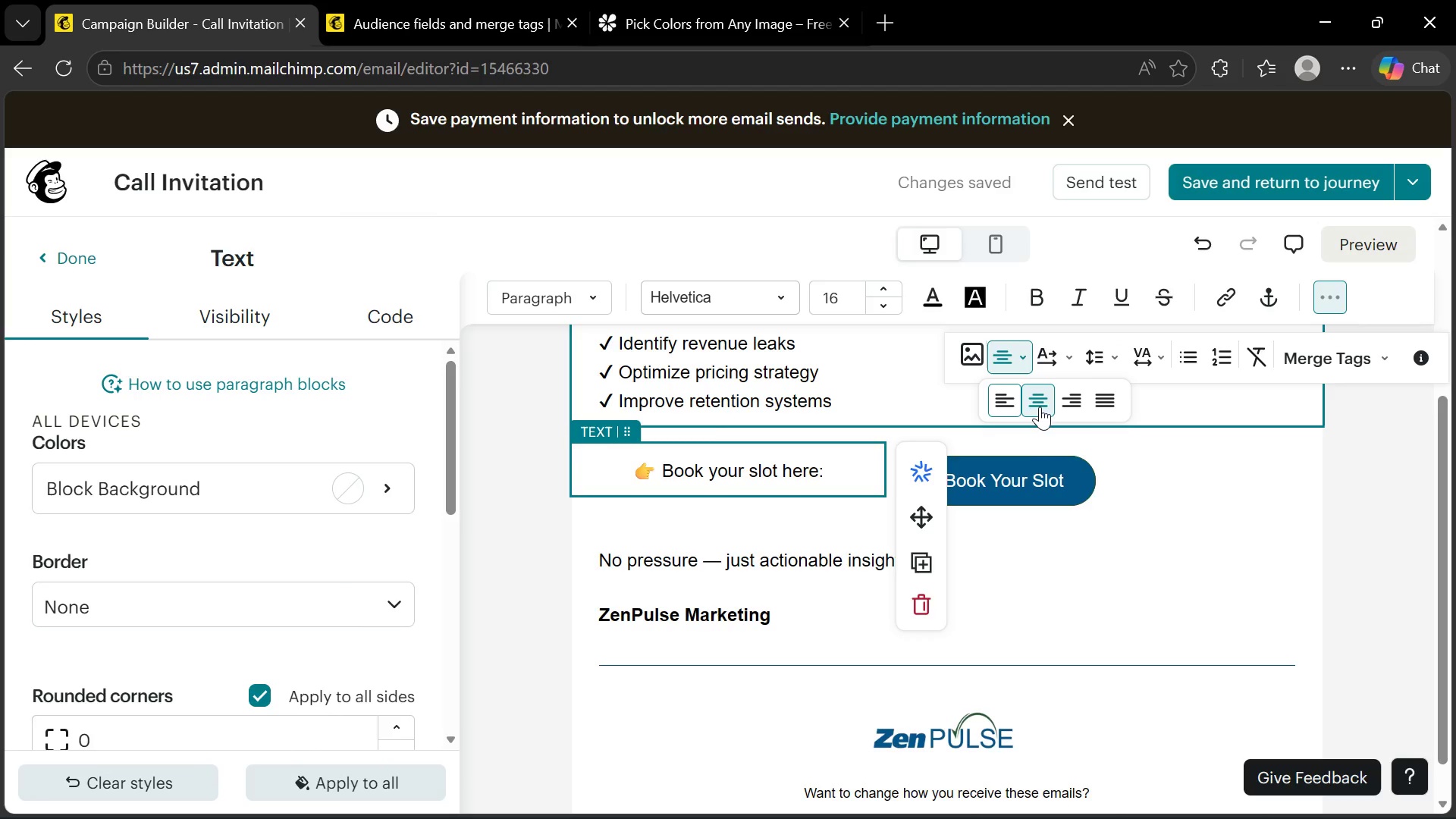 
left_click([1067, 402])
 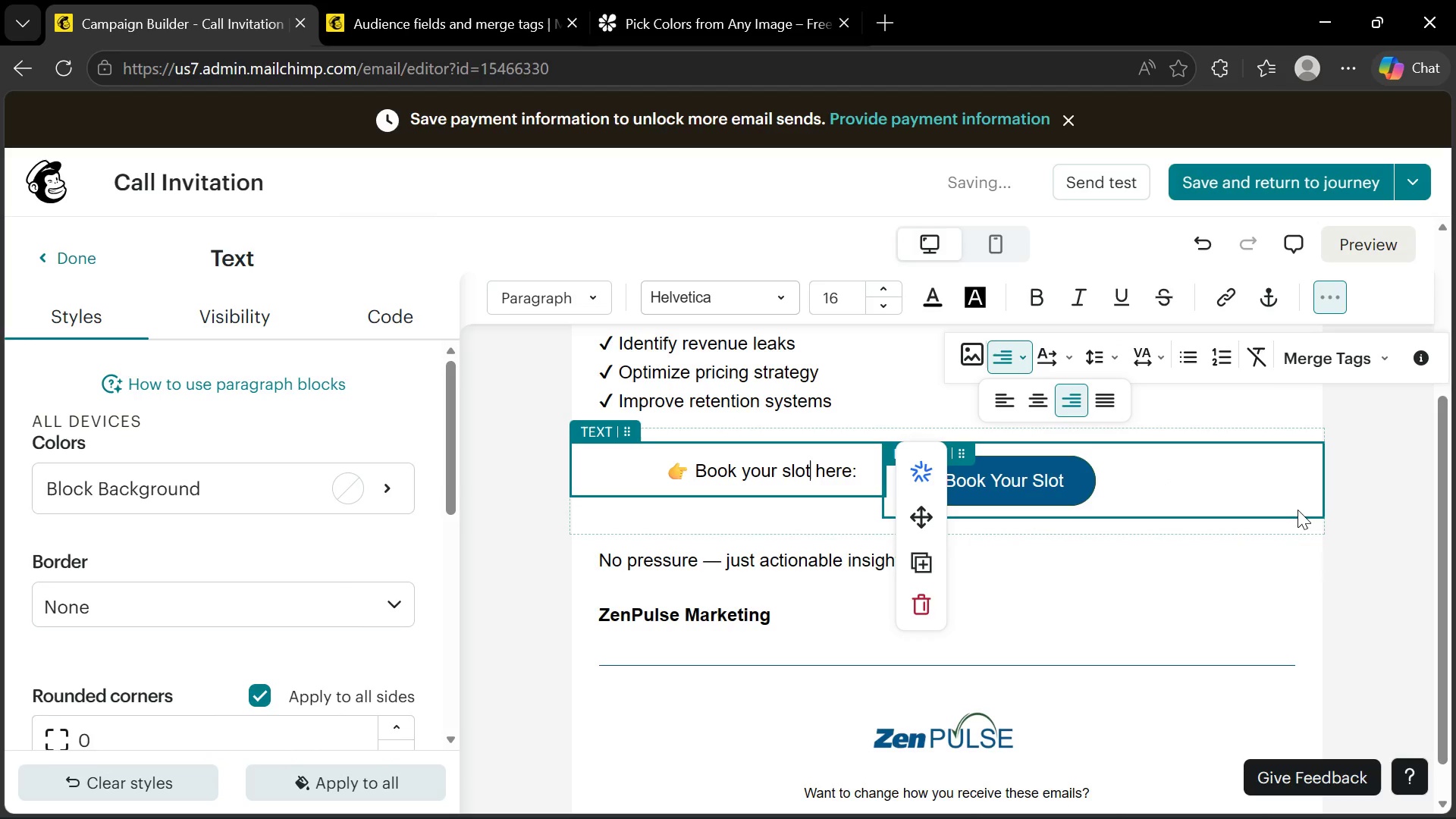 
left_click([1371, 503])
 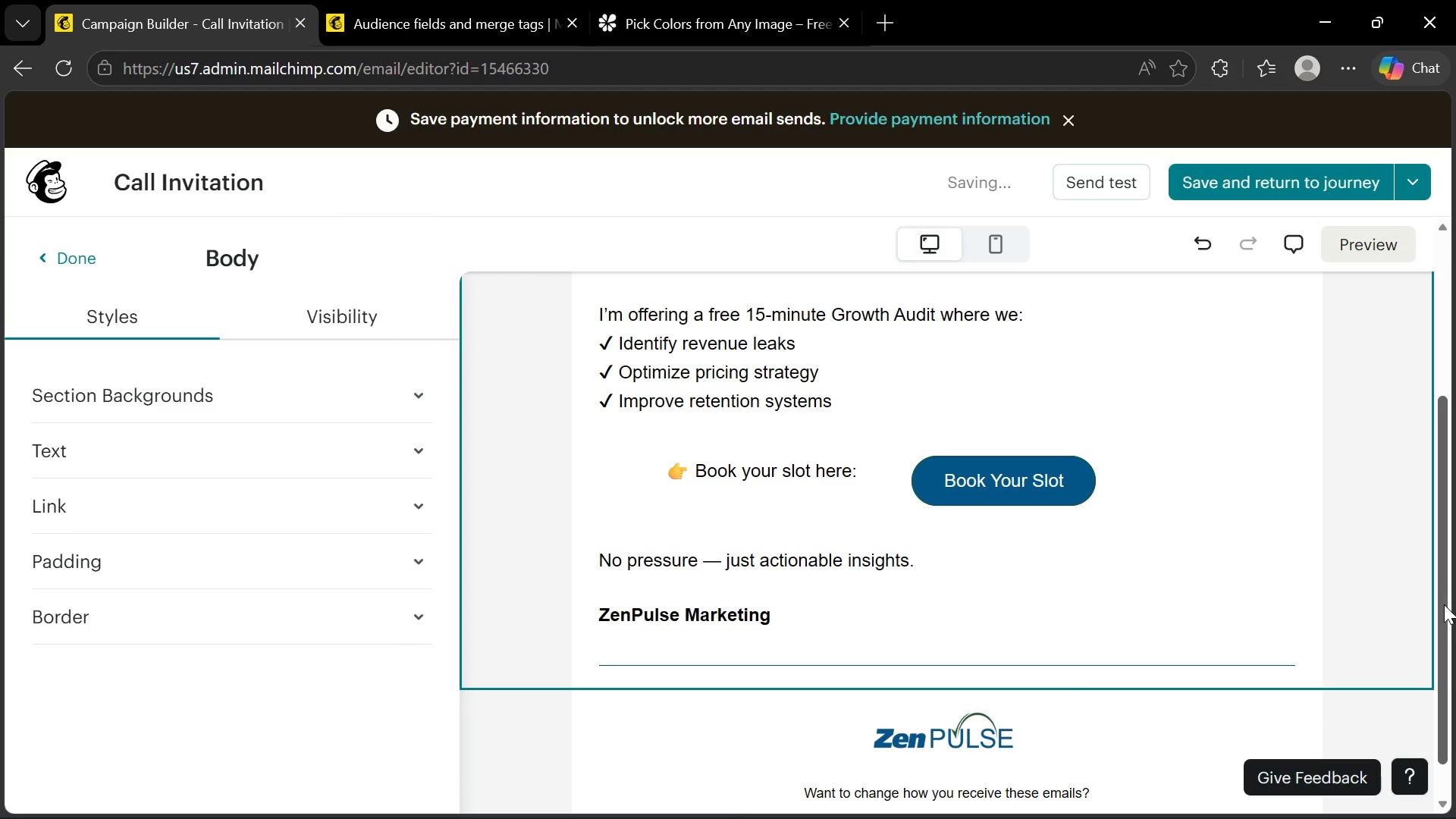 
wait(5.69)
 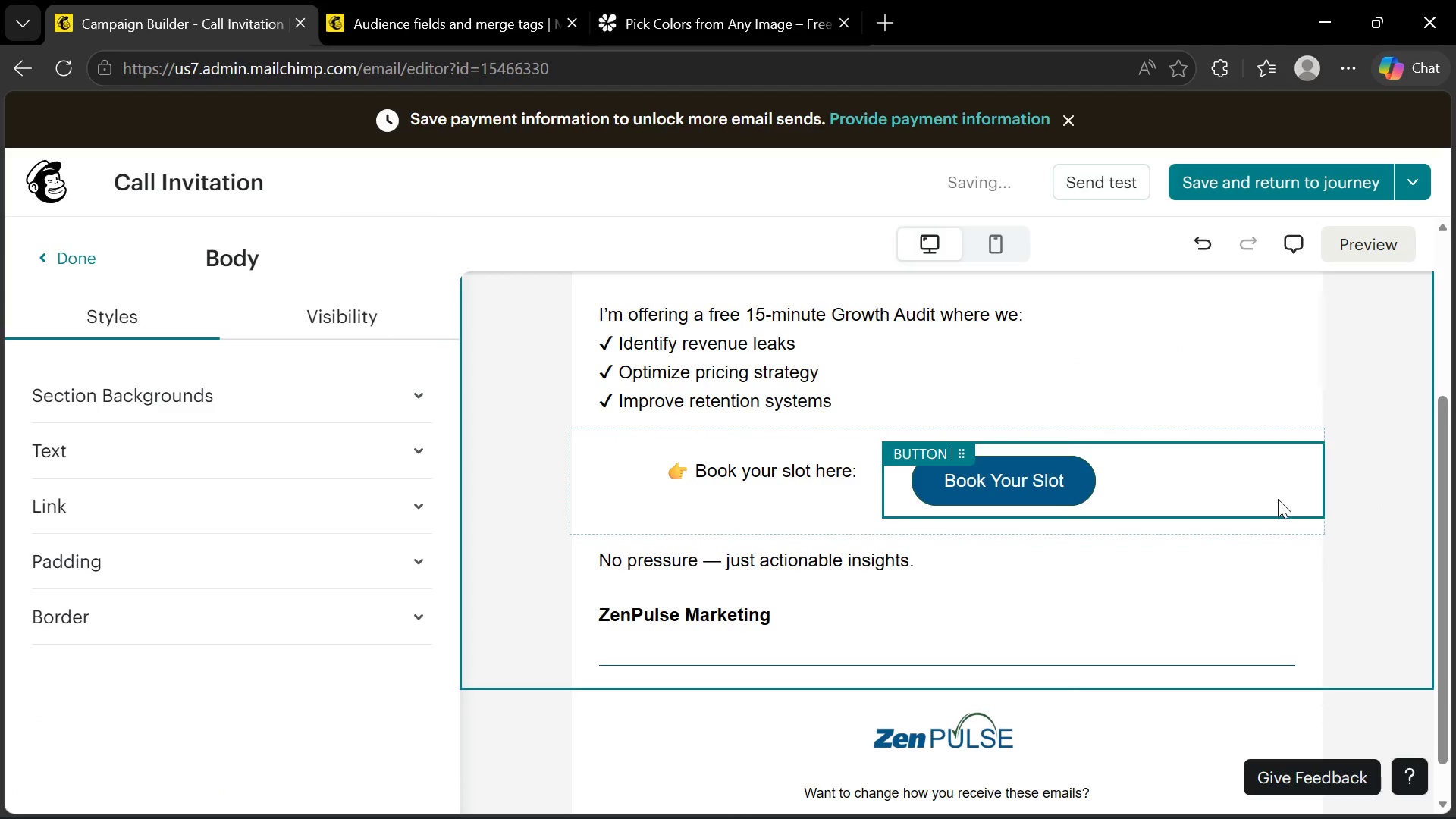 
scroll: coordinate [1015, 532], scroll_direction: up, amount: 3.0
 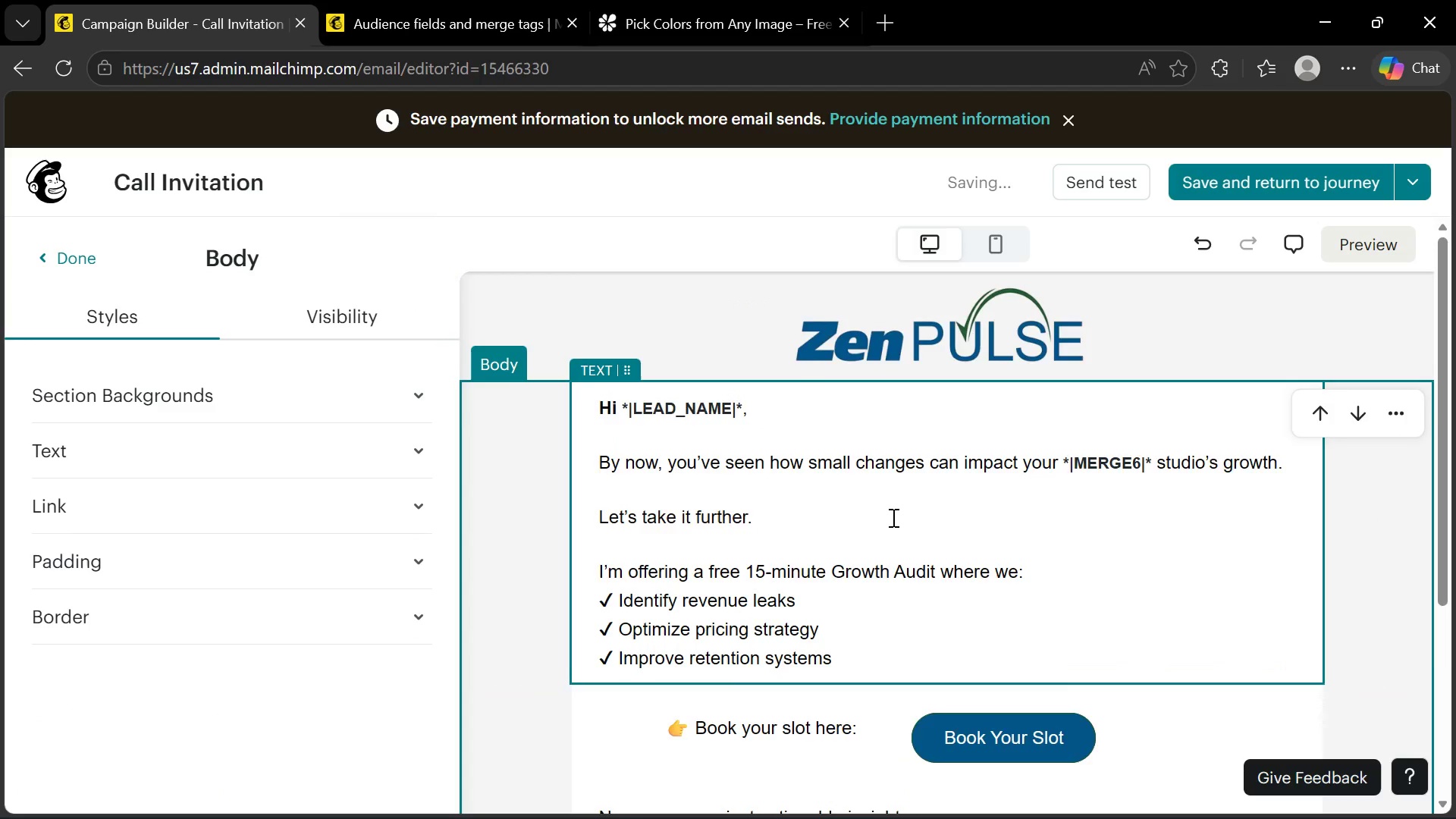 
scroll: coordinate [892, 517], scroll_direction: down, amount: 1.0
 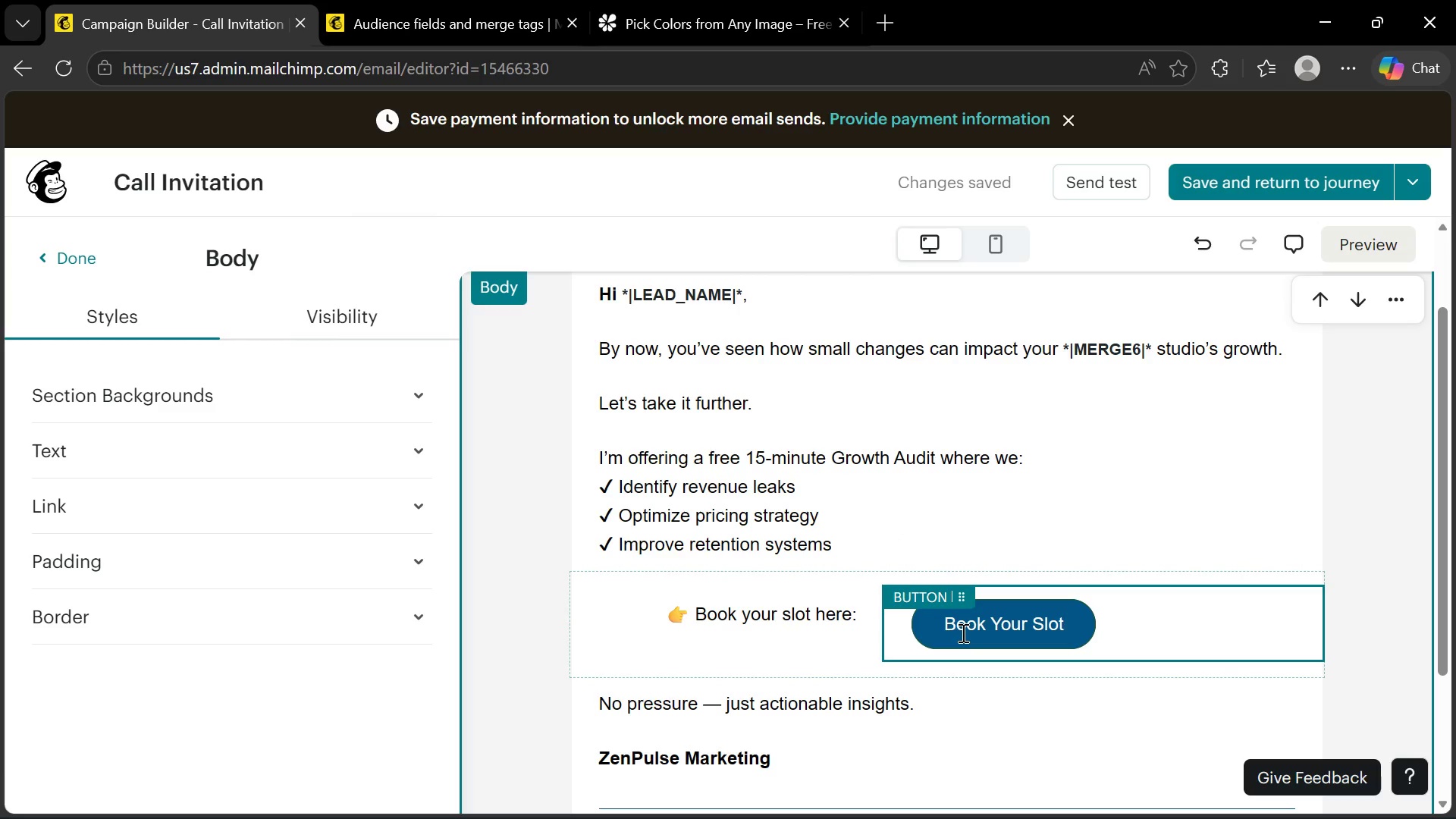 
mouse_move([962, 640])
 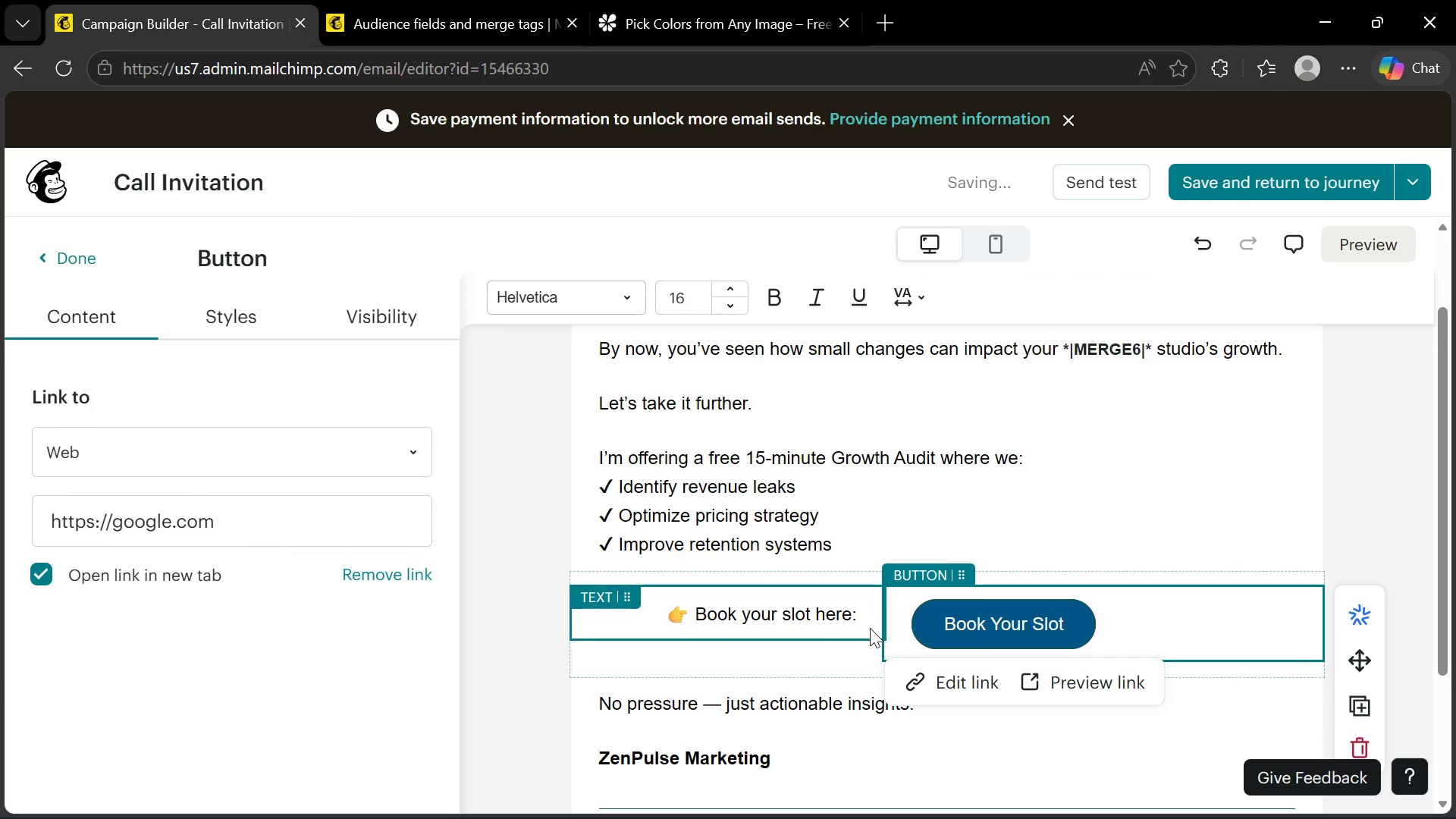 
left_click([870, 628])
 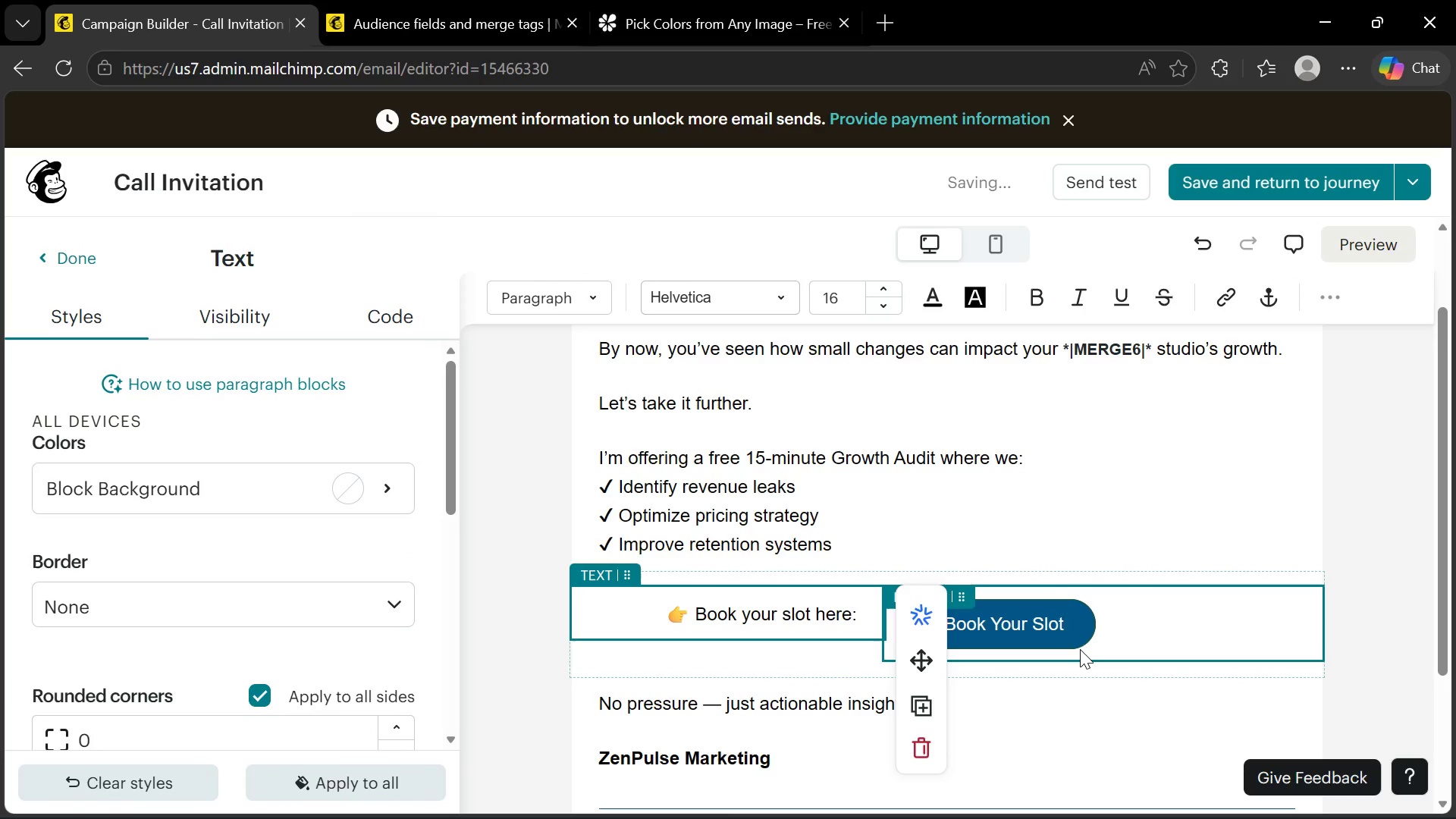 
left_click([1087, 648])
 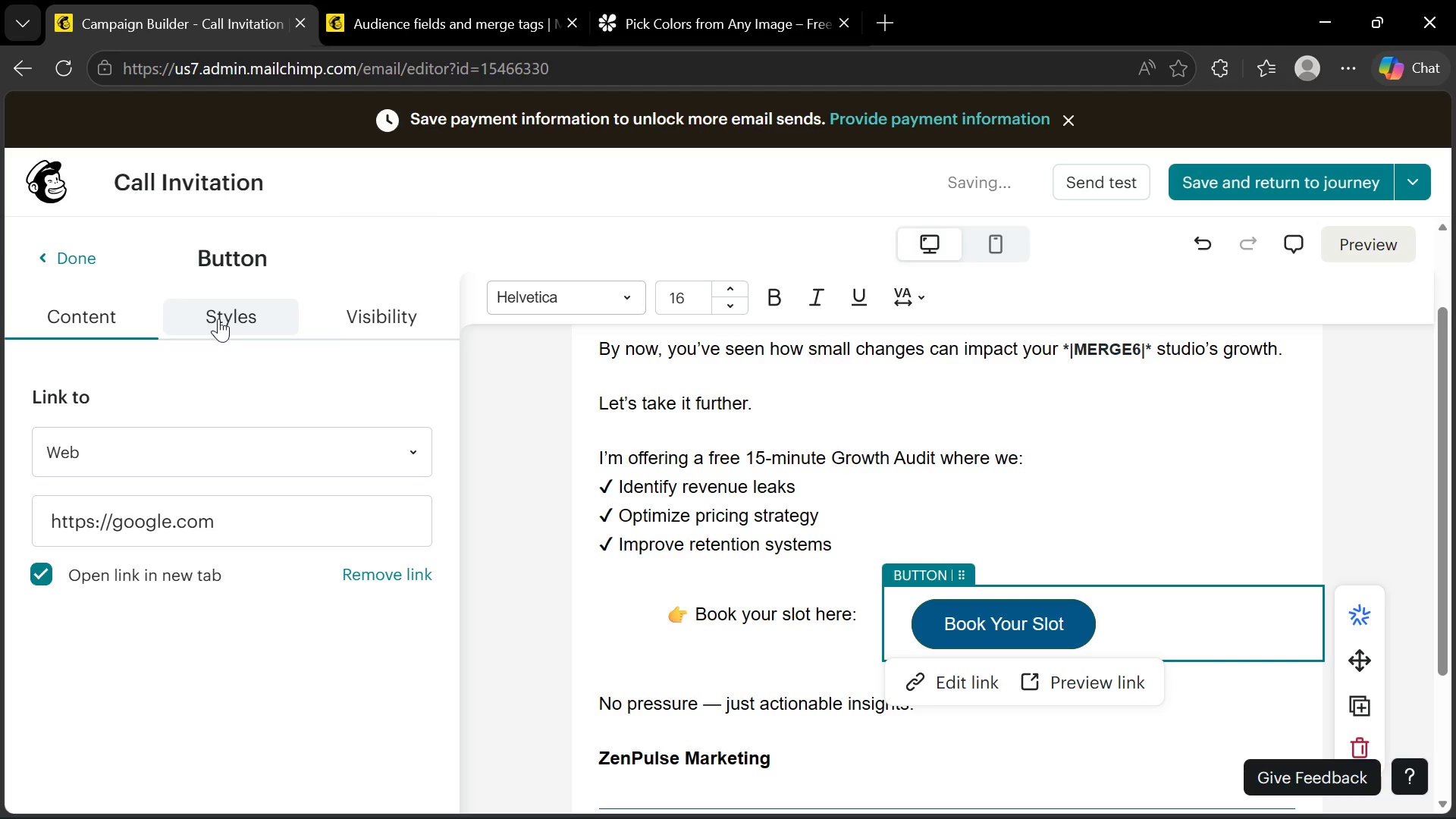 
left_click([70, 262])
 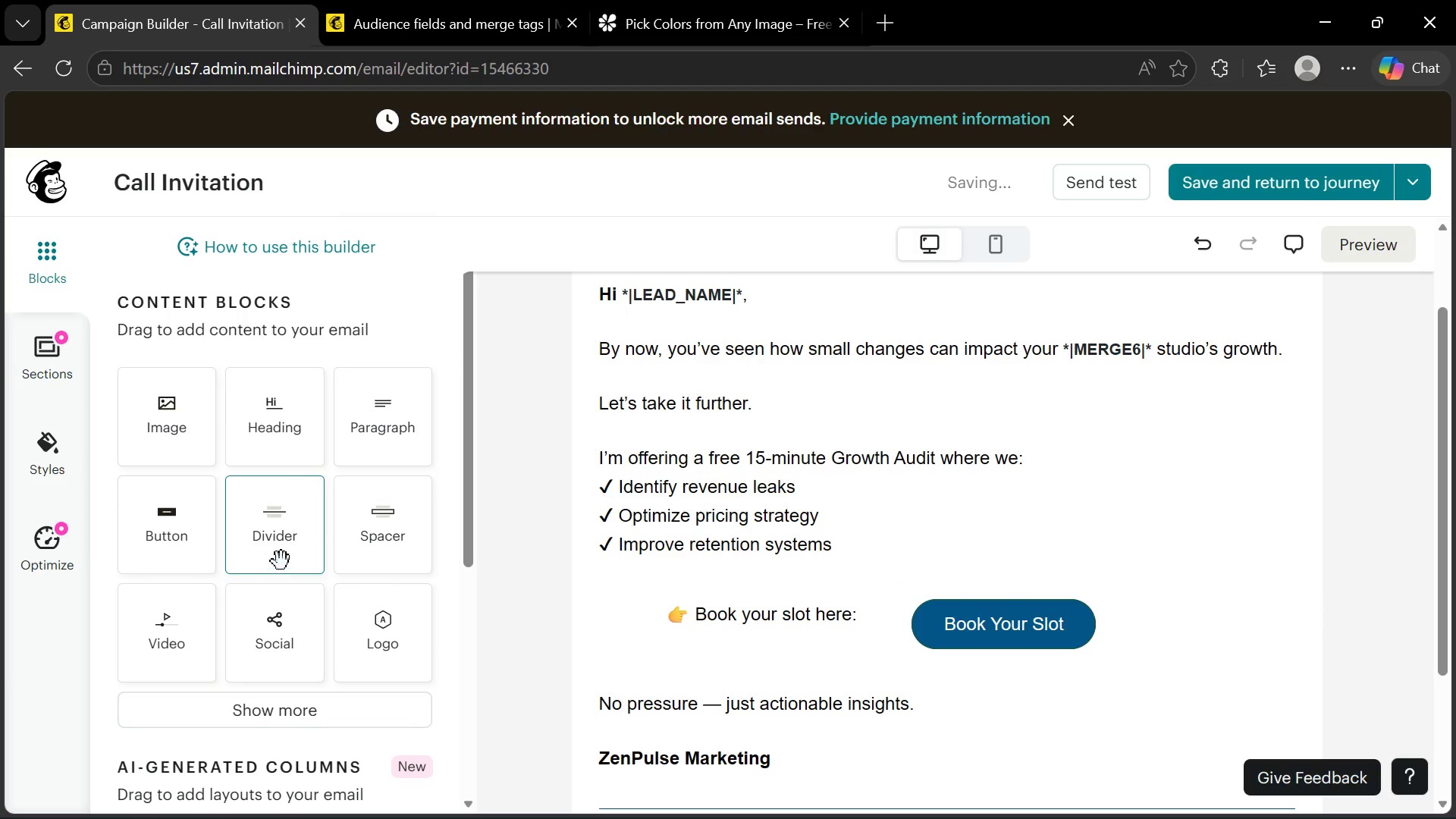 
scroll: coordinate [283, 562], scroll_direction: down, amount: 1.0
 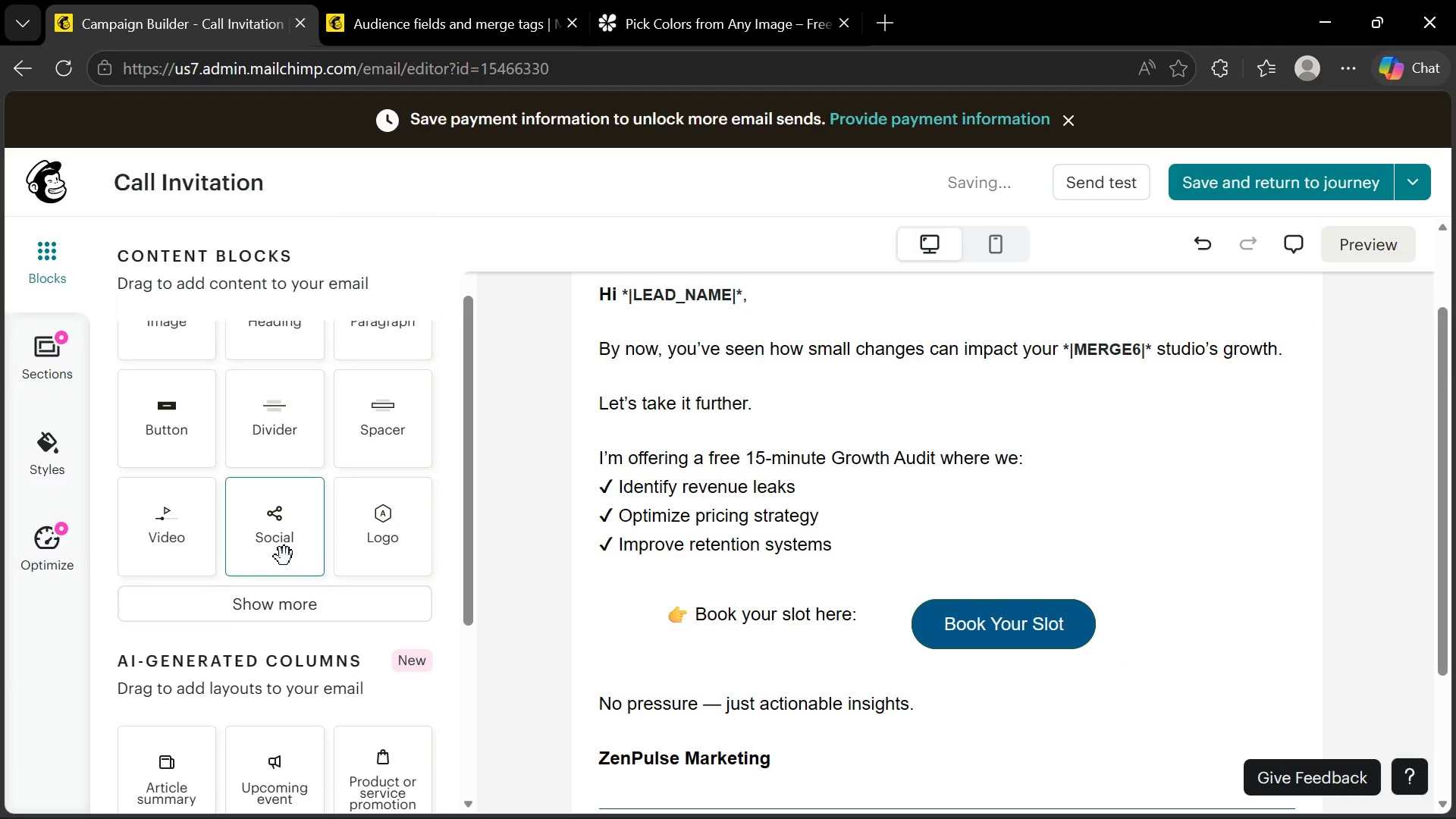 
scroll: coordinate [284, 557], scroll_direction: up, amount: 1.0
 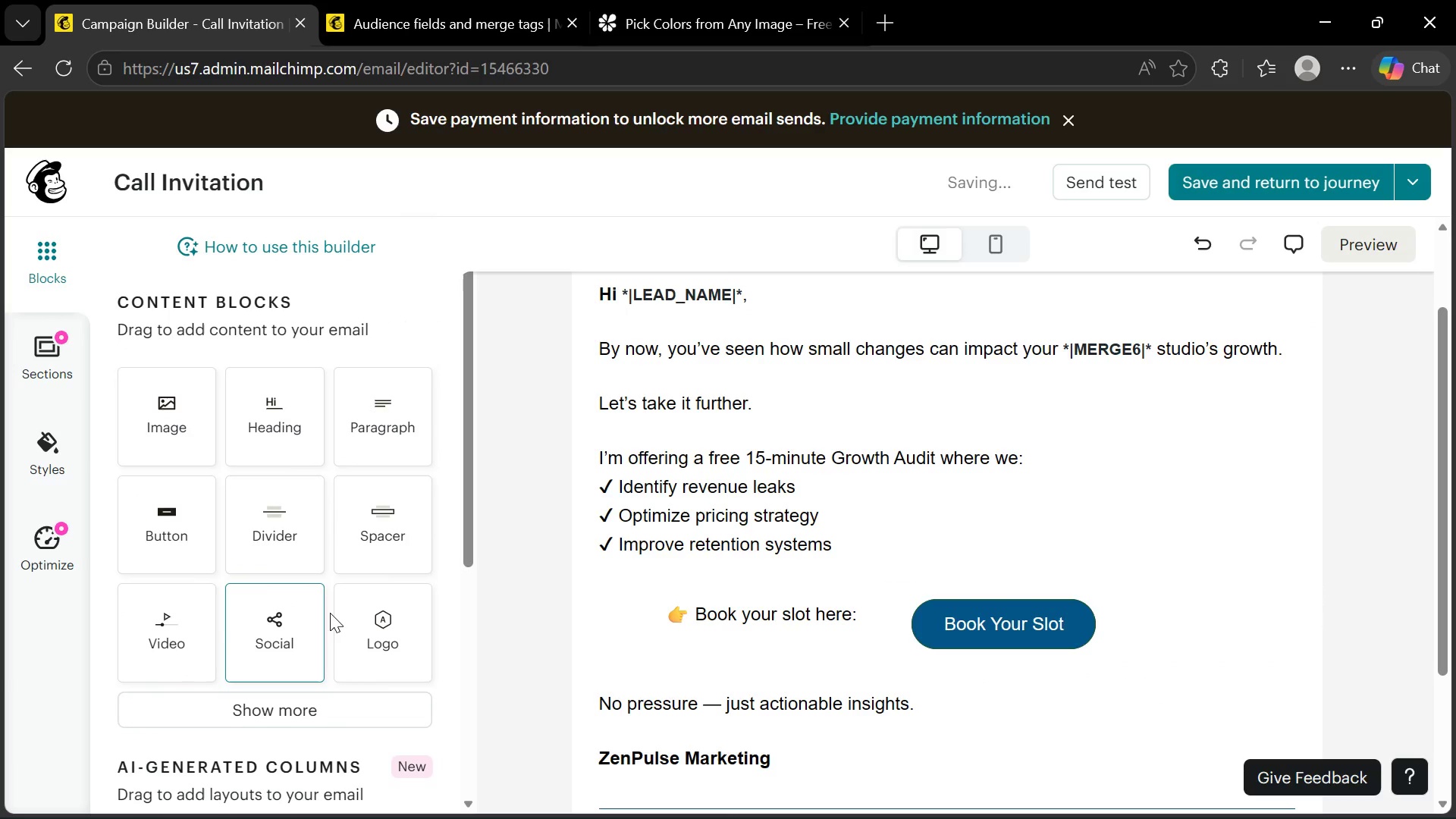 
scroll: coordinate [333, 624], scroll_direction: down, amount: 6.0
 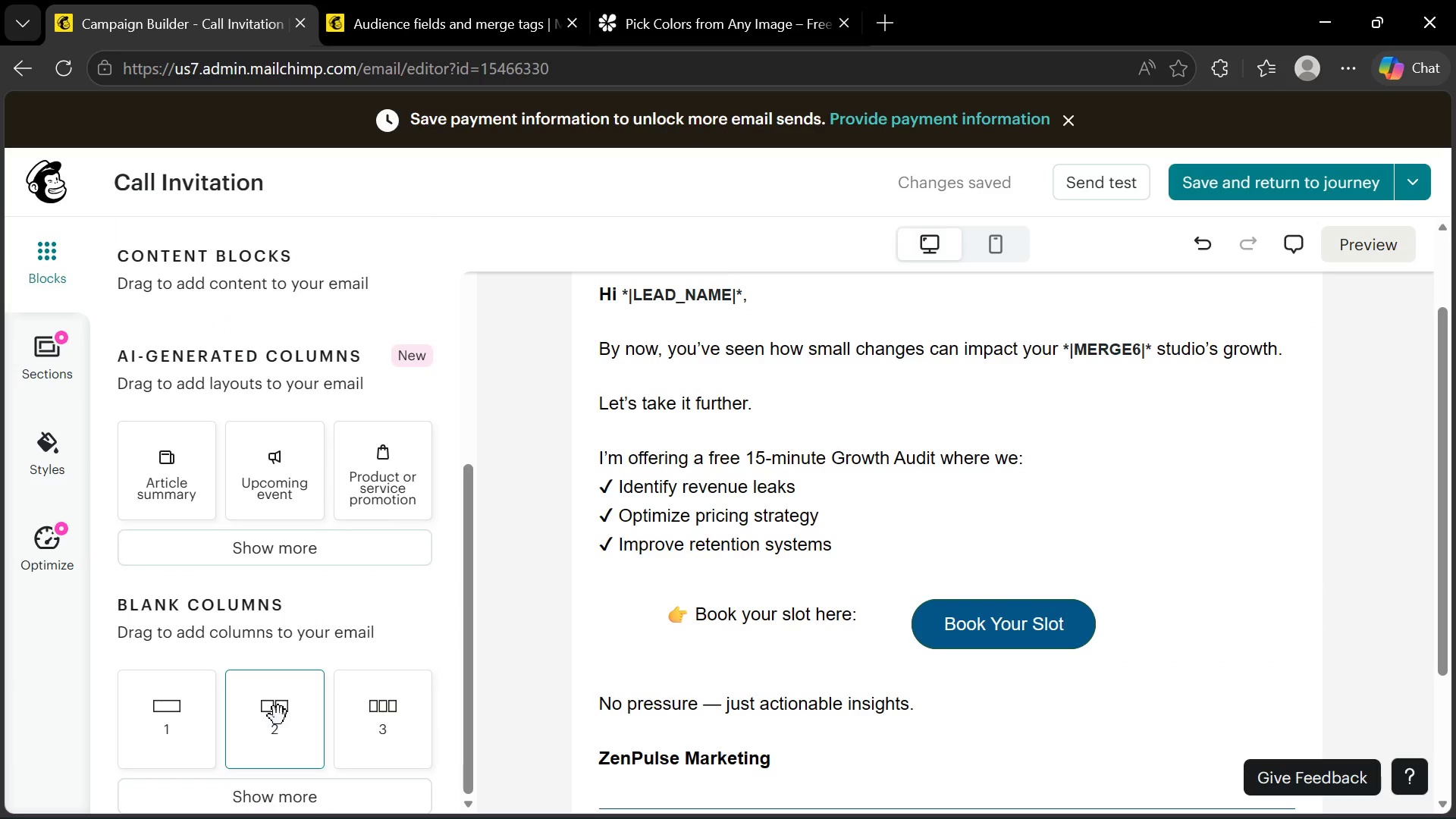 
left_click_drag(start_coordinate=[278, 716], to_coordinate=[917, 628])
 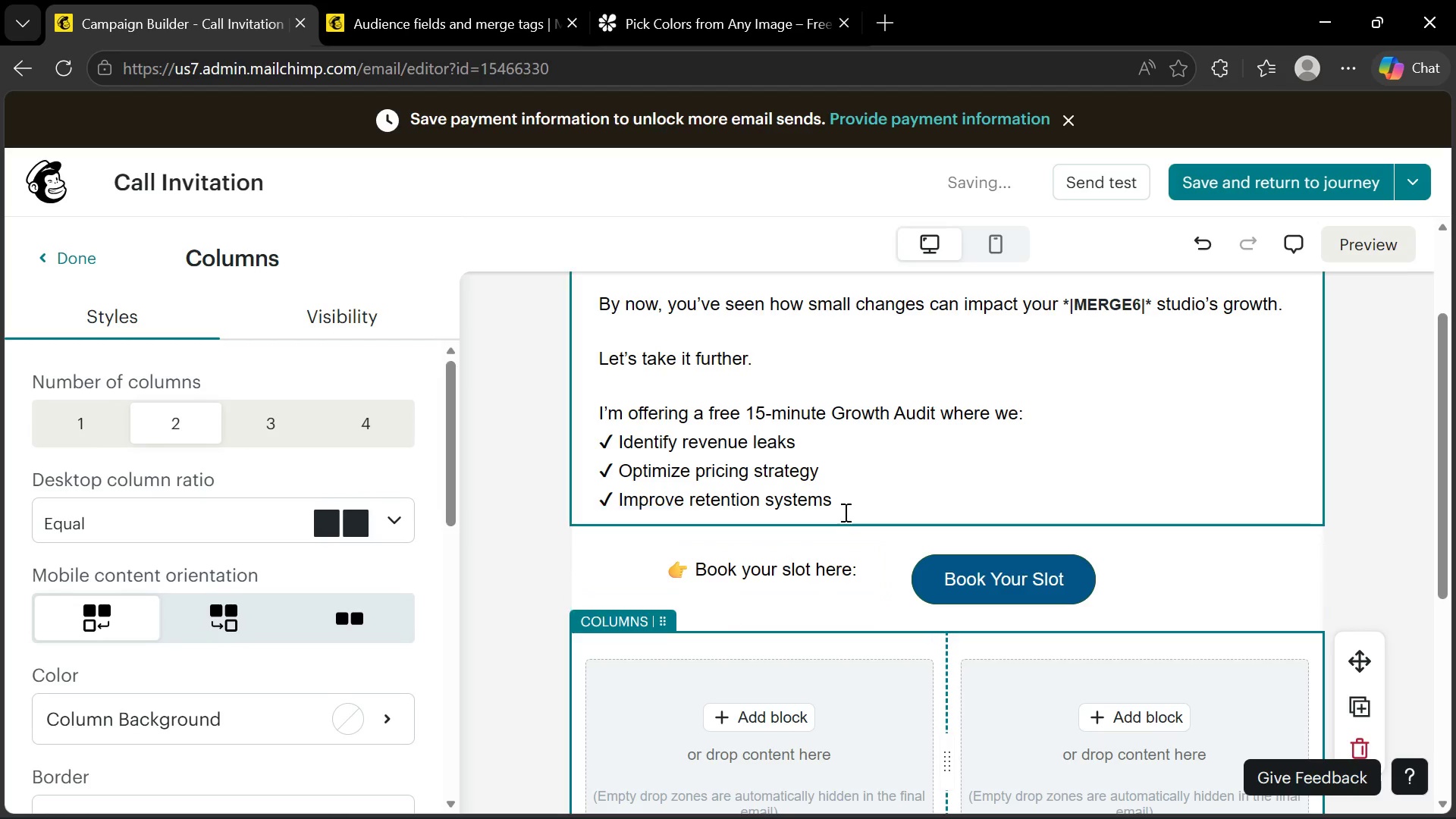 
left_click_drag(start_coordinate=[857, 571], to_coordinate=[645, 572])
 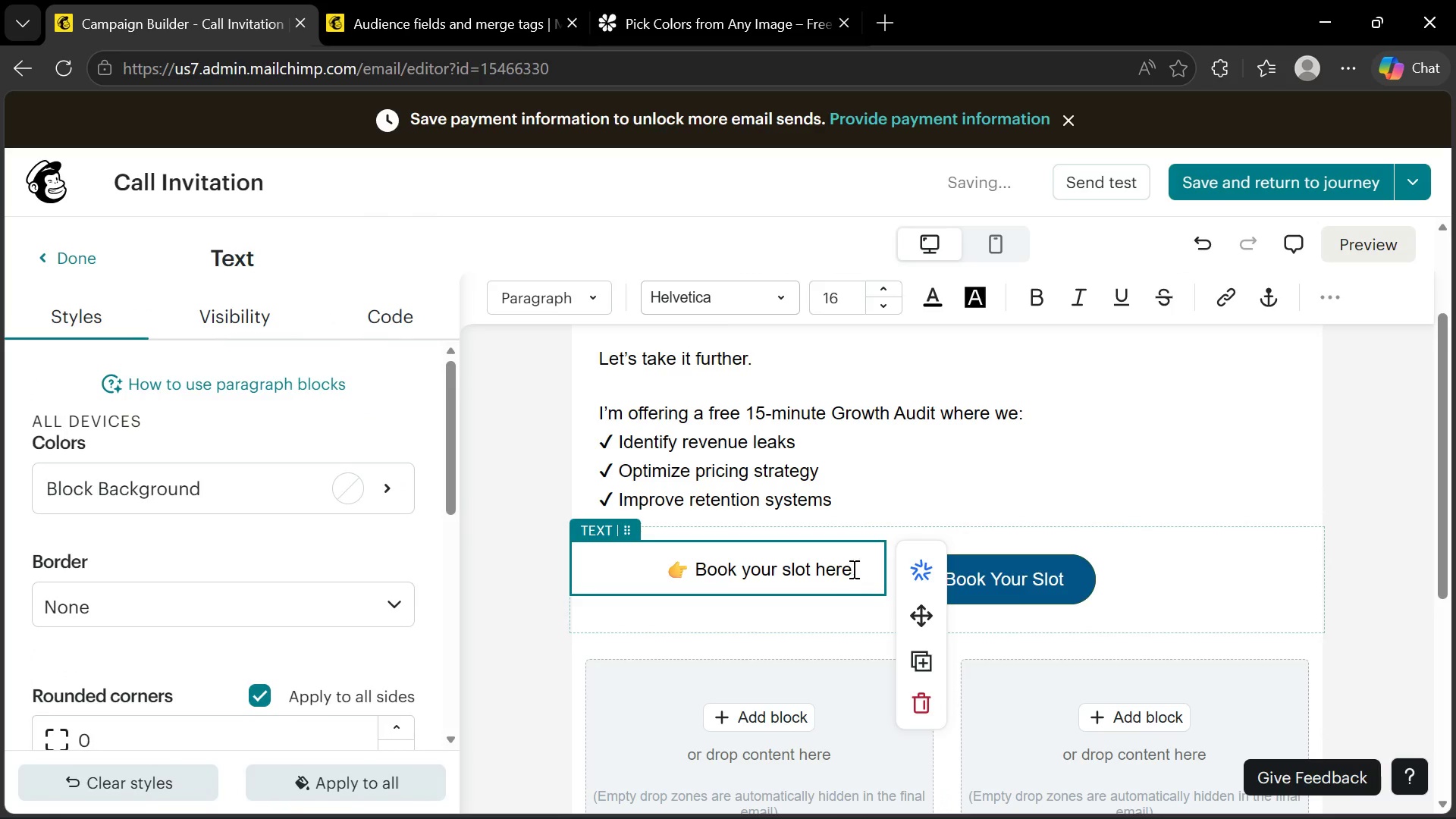 
left_click_drag(start_coordinate=[856, 569], to_coordinate=[654, 568])
 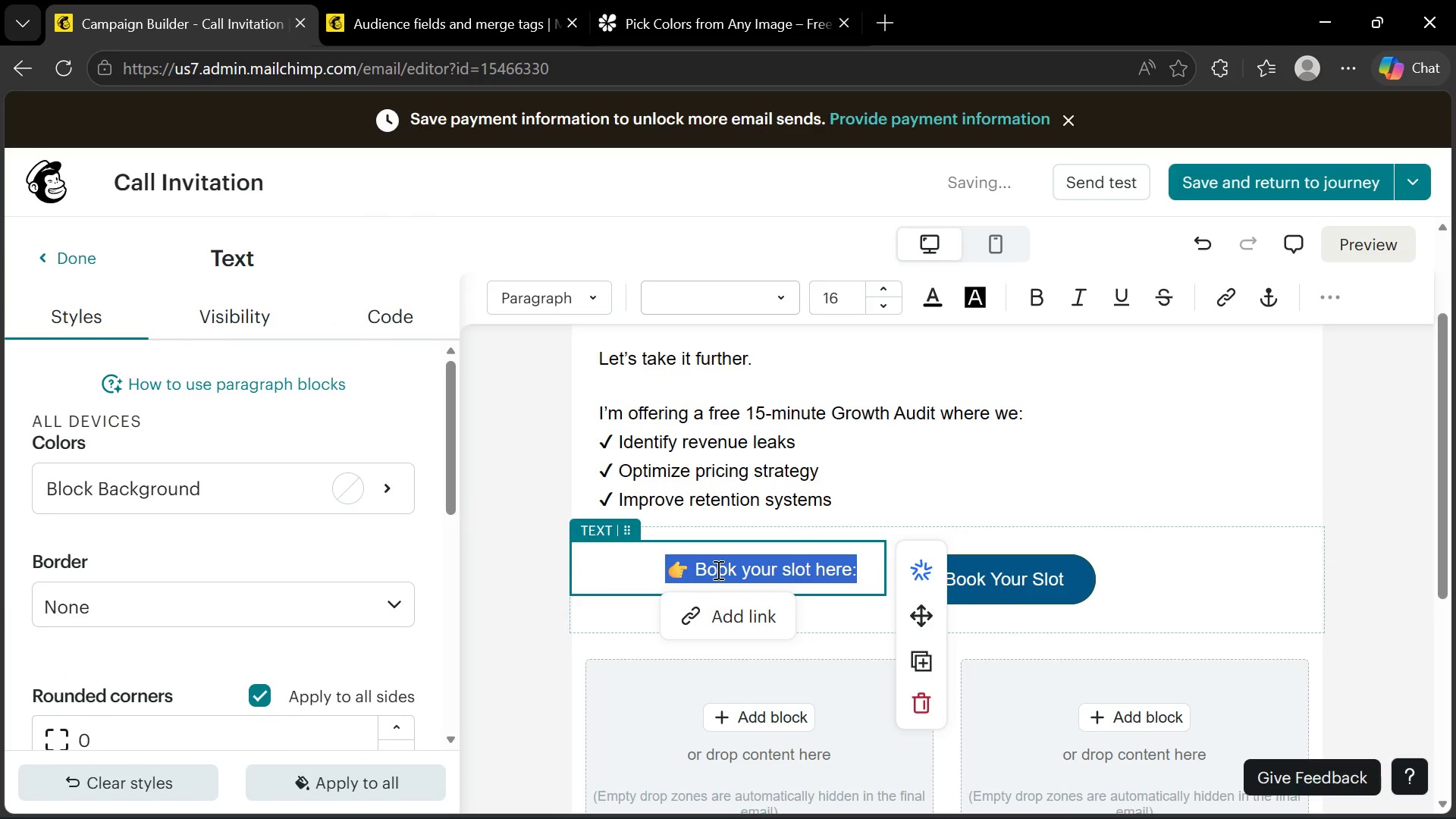 
left_click_drag(start_coordinate=[718, 570], to_coordinate=[710, 715])
 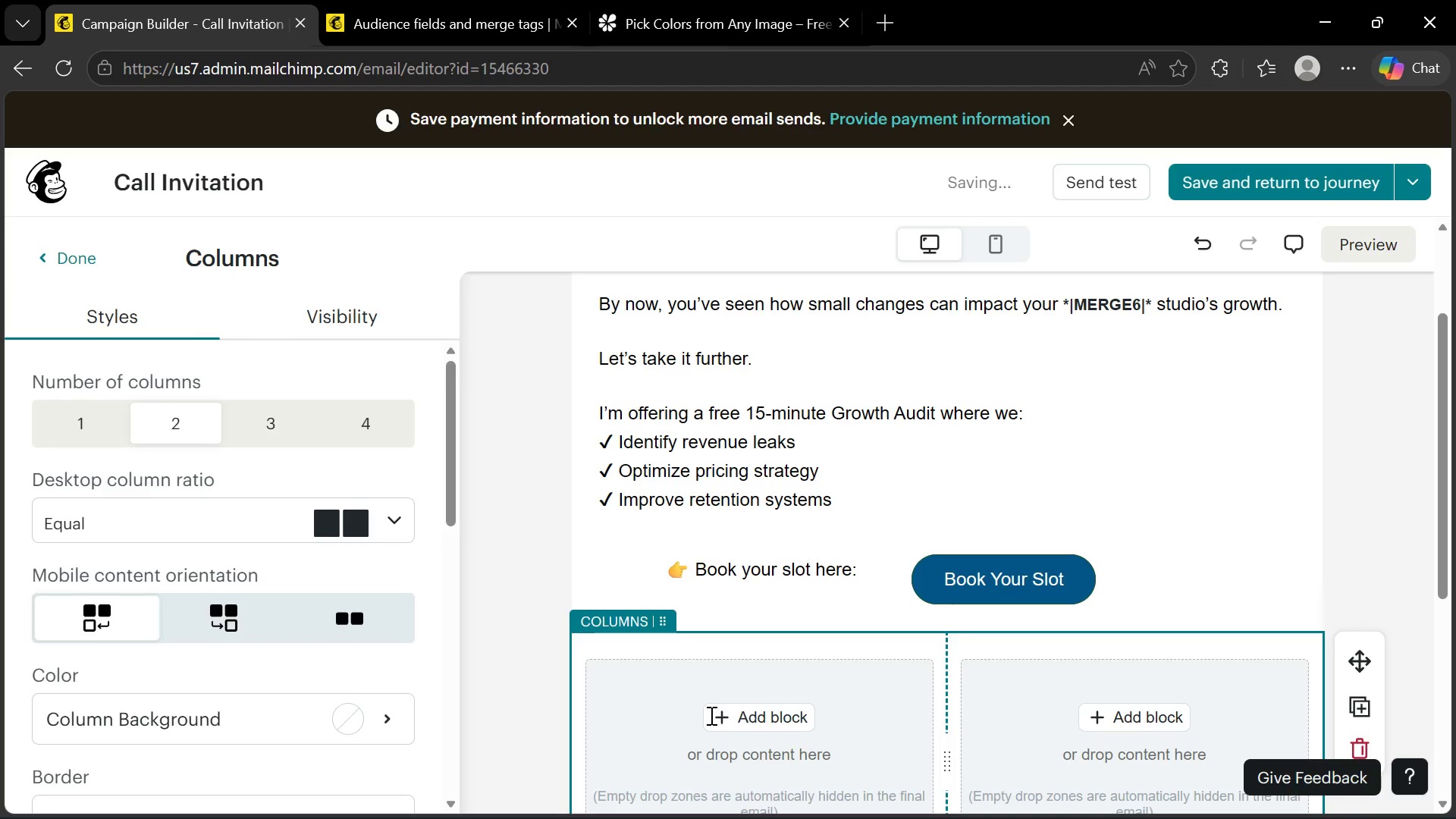 
scroll: coordinate [710, 712], scroll_direction: down, amount: 2.0
 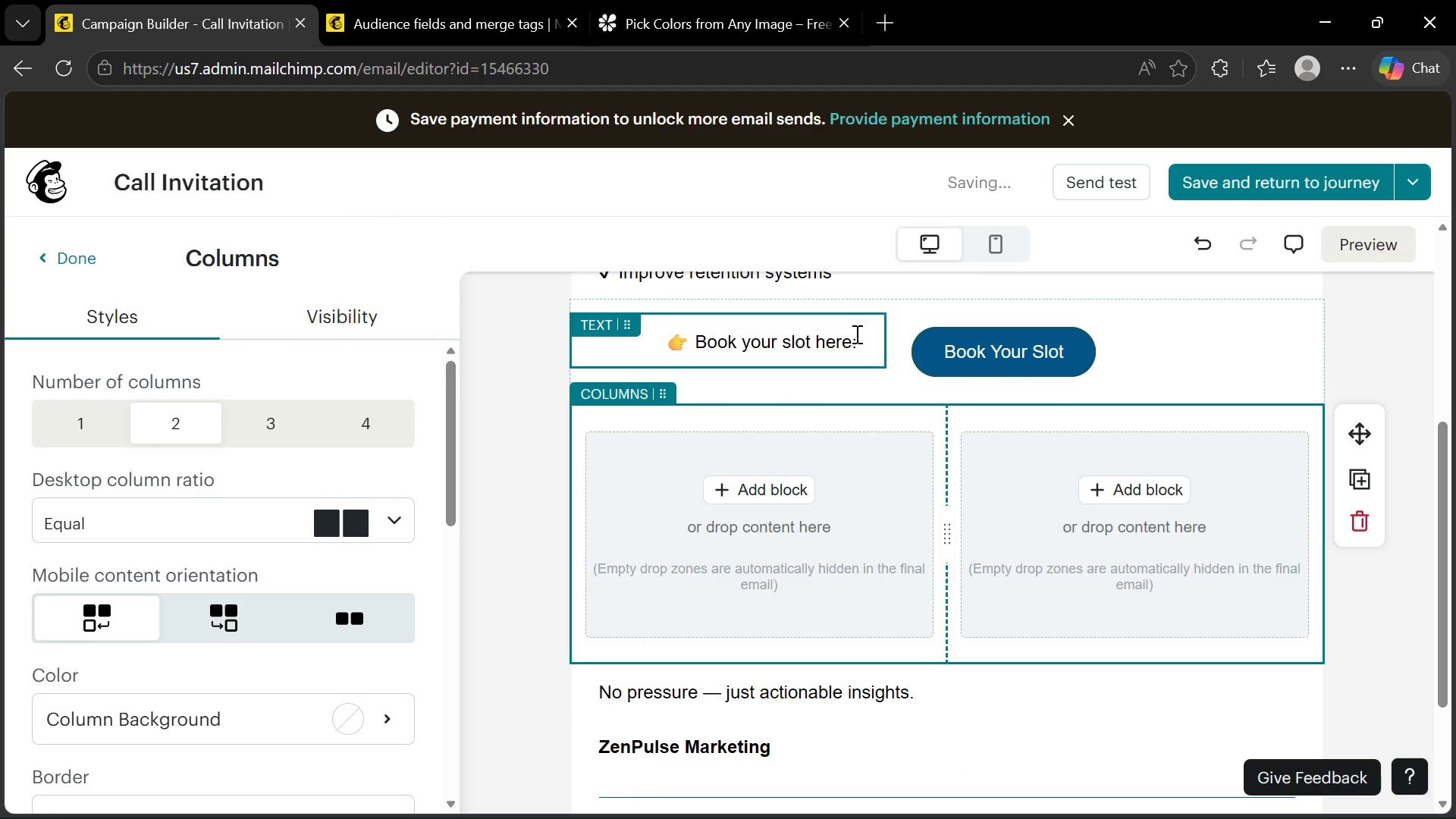 
left_click_drag(start_coordinate=[862, 340], to_coordinate=[739, 343])
 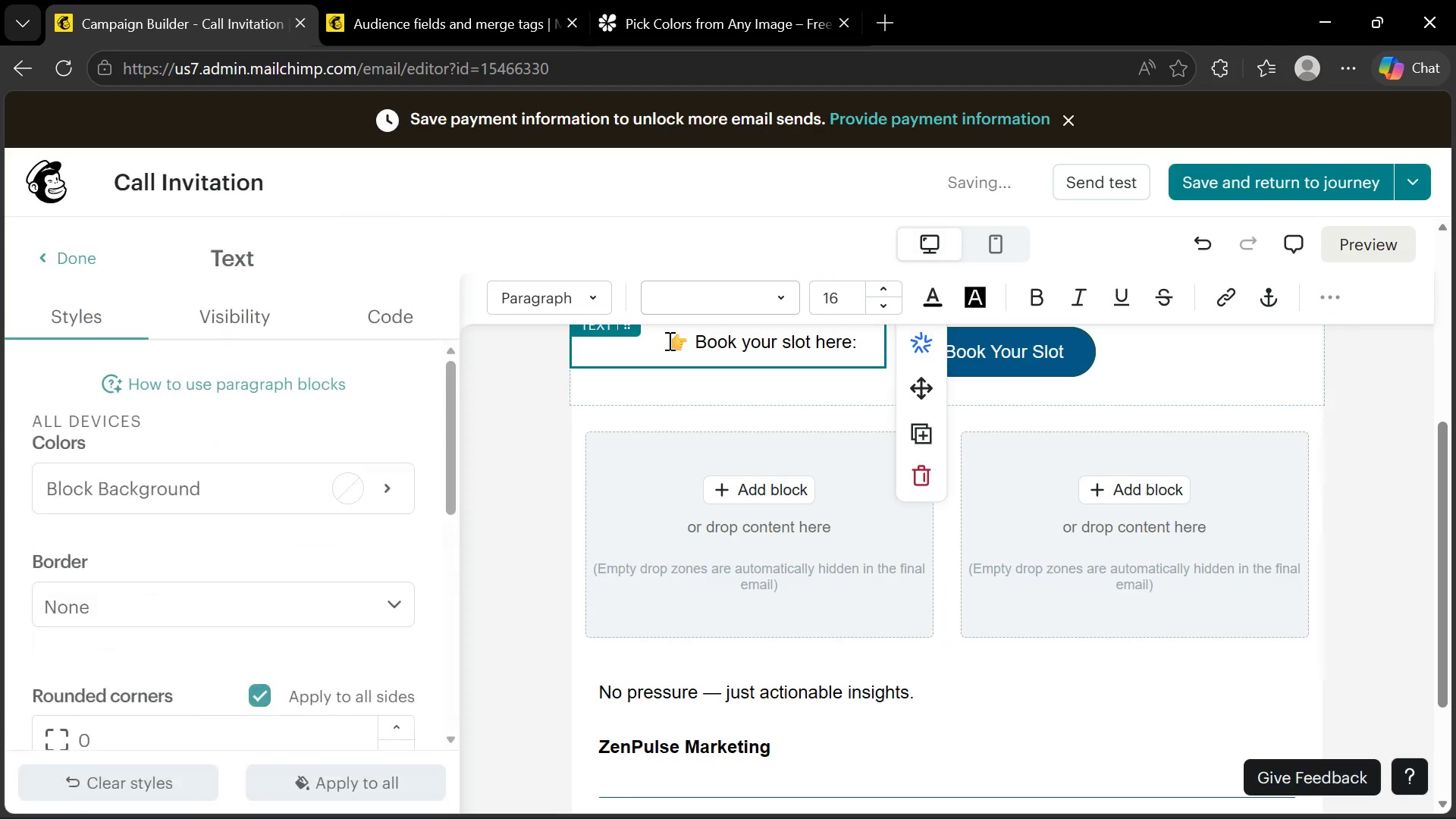 
left_click_drag(start_coordinate=[668, 340], to_coordinate=[853, 344])
 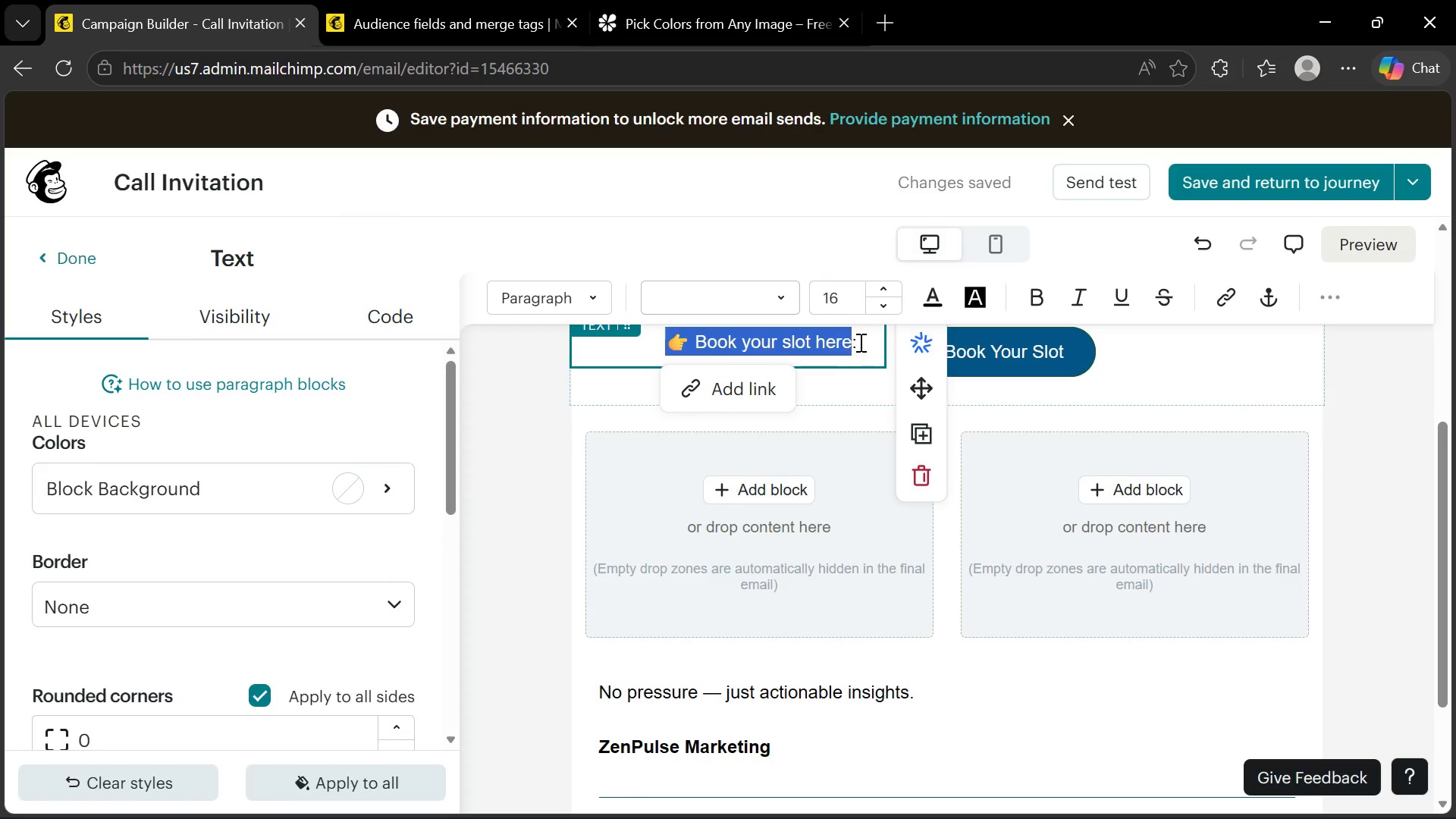 
left_click([861, 342])
 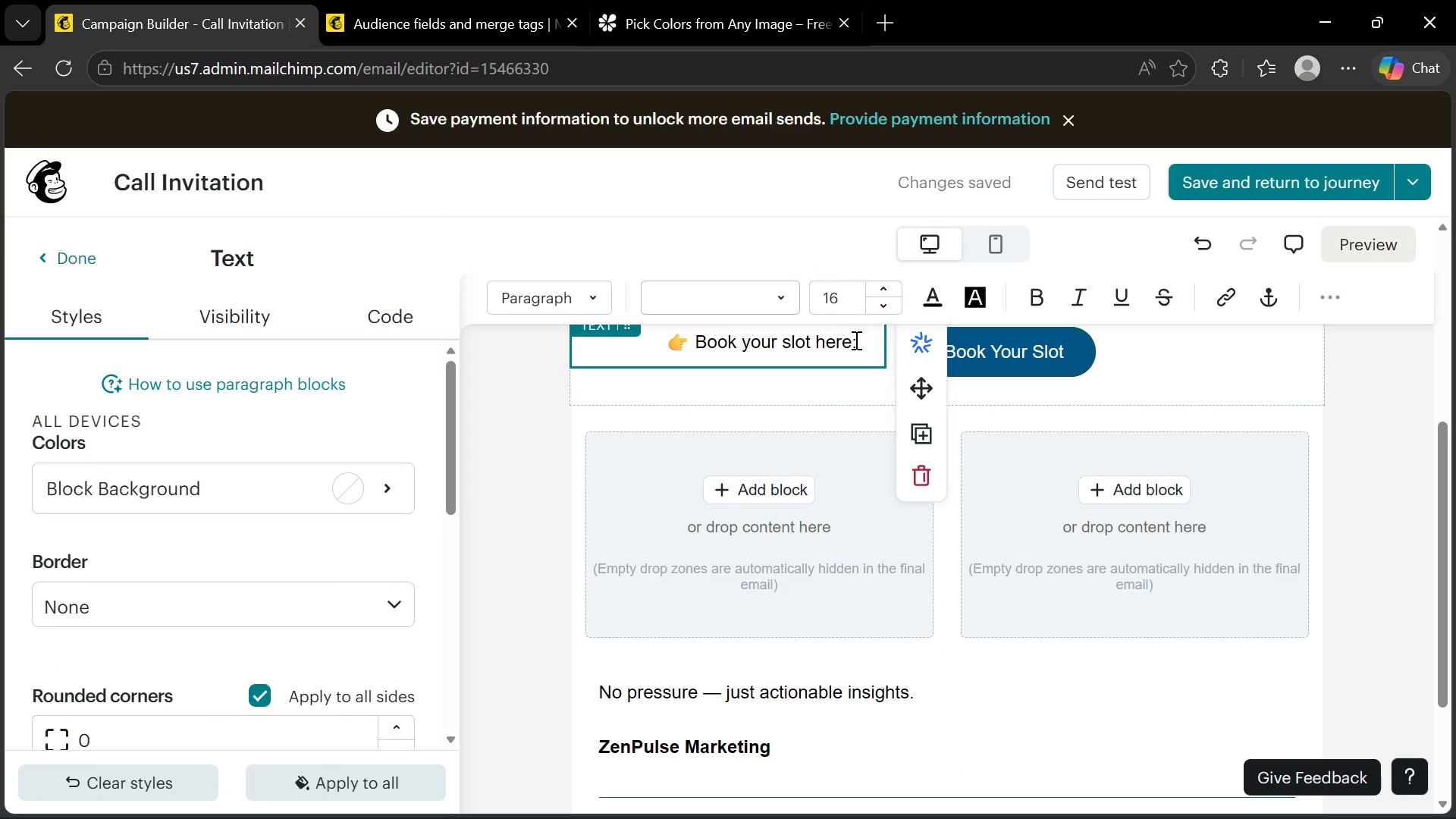 
left_click_drag(start_coordinate=[855, 340], to_coordinate=[664, 339])
 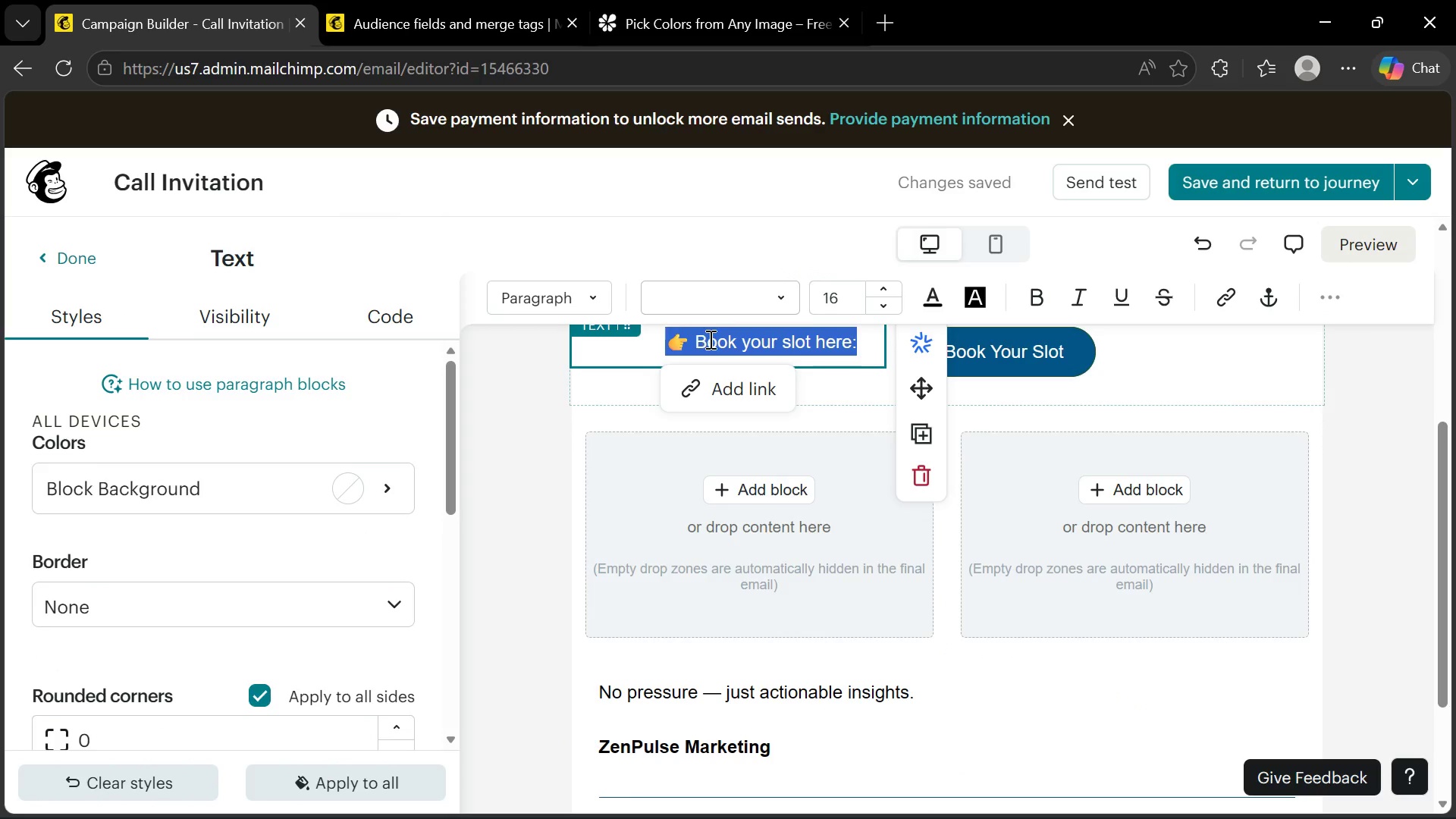 
left_click_drag(start_coordinate=[708, 334], to_coordinate=[722, 487])
 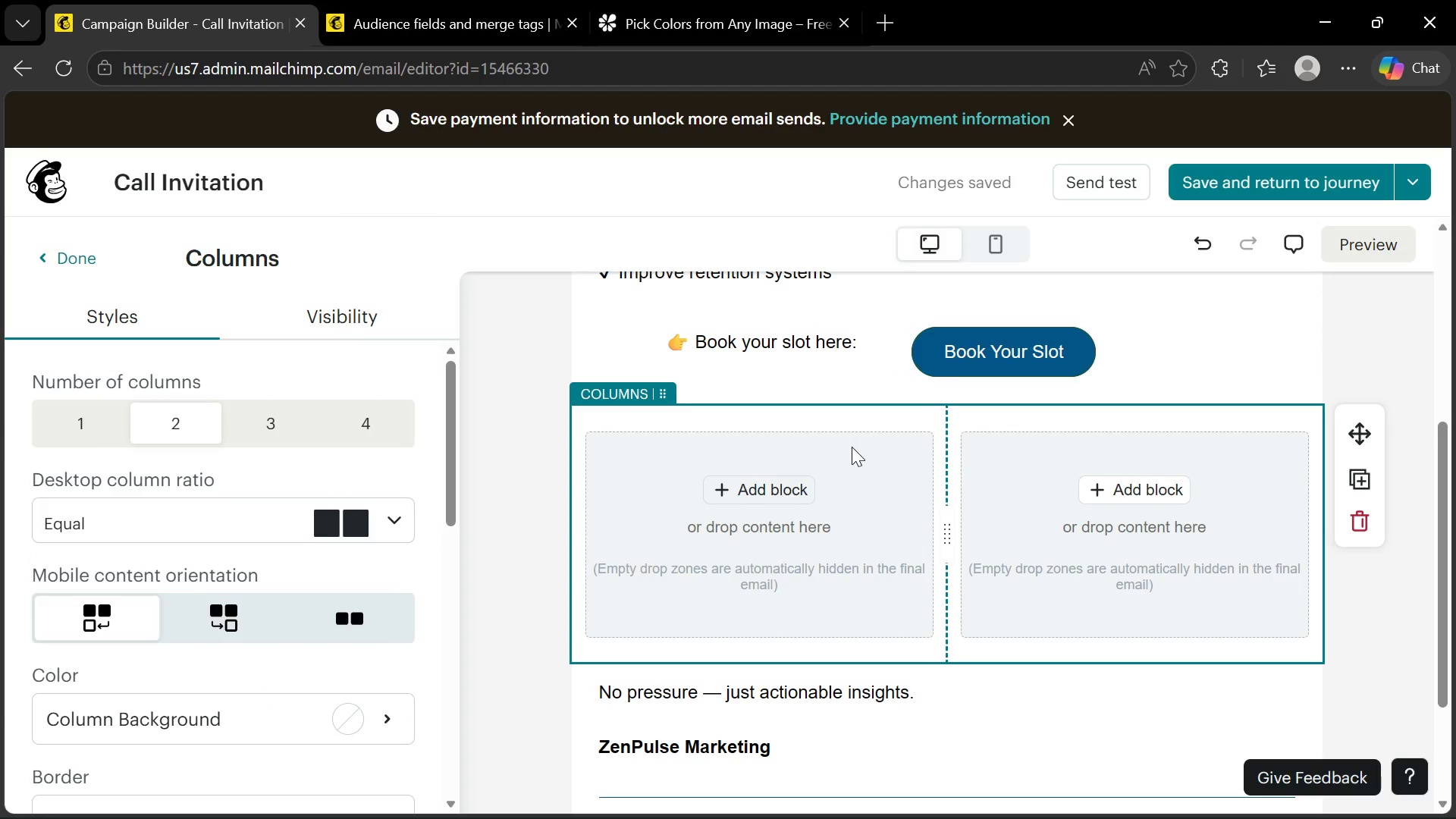 
left_click([1213, 340])
 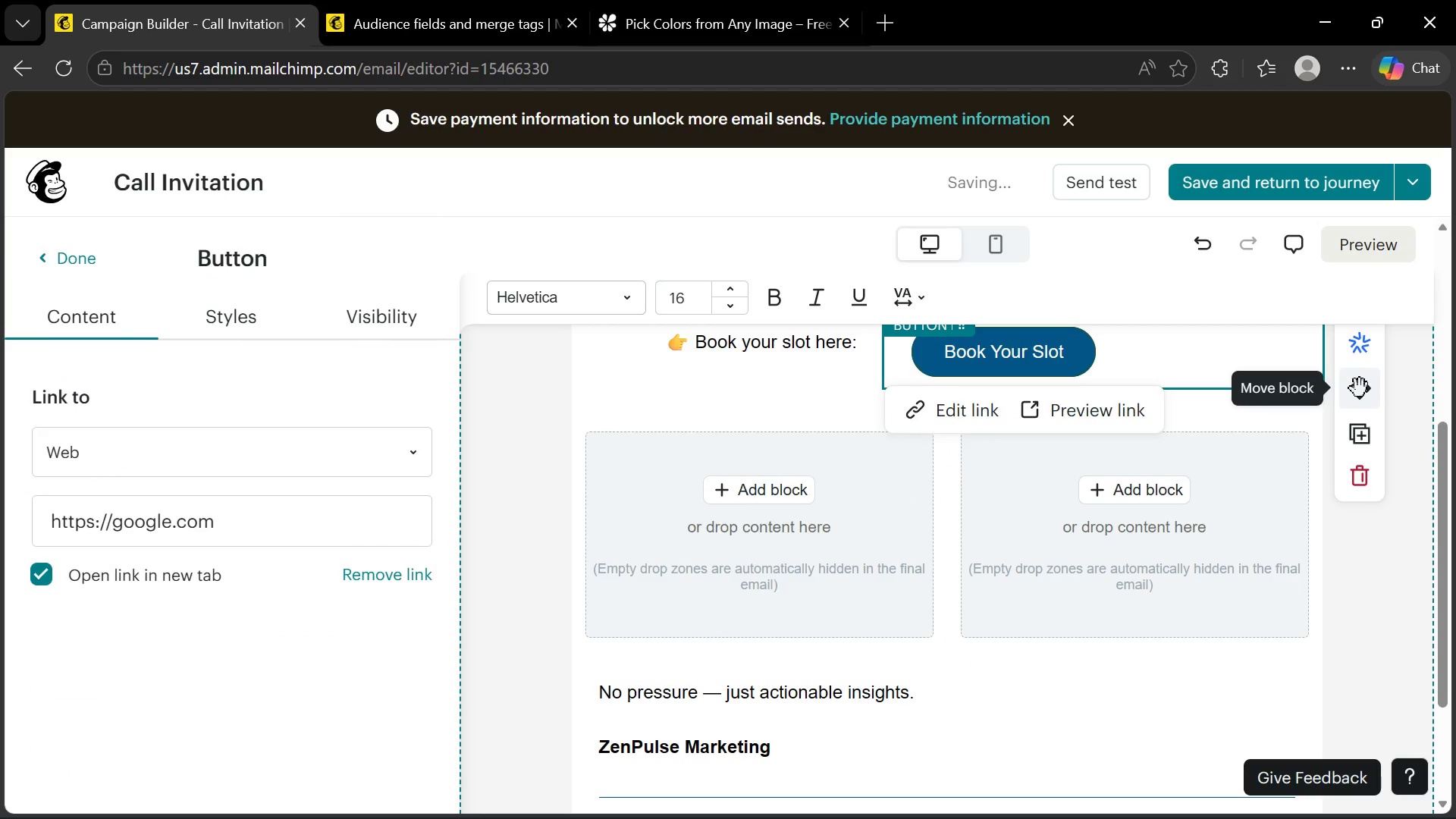 
left_click_drag(start_coordinate=[1360, 393], to_coordinate=[1156, 520])
 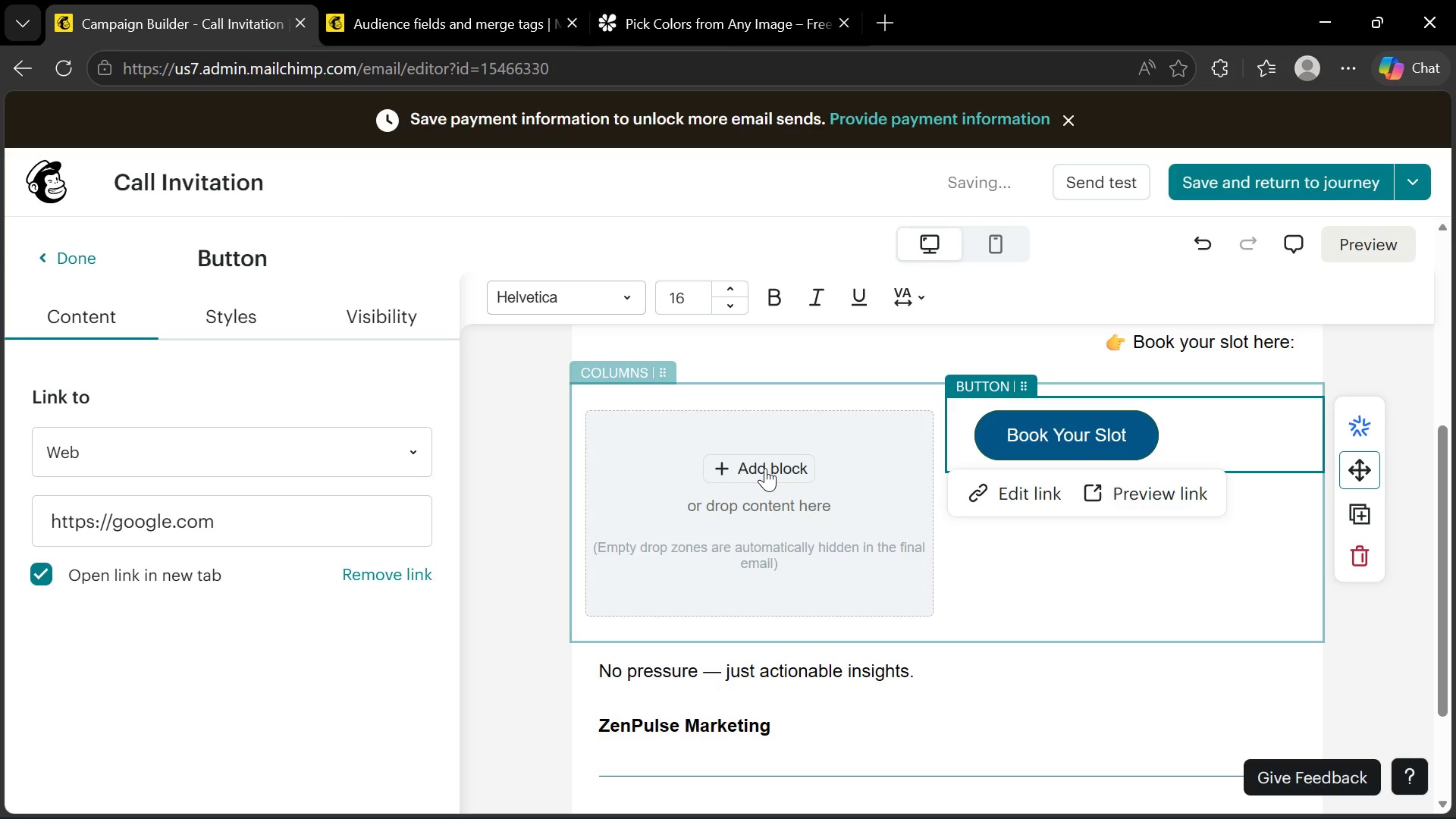 
key(Control+Z)
 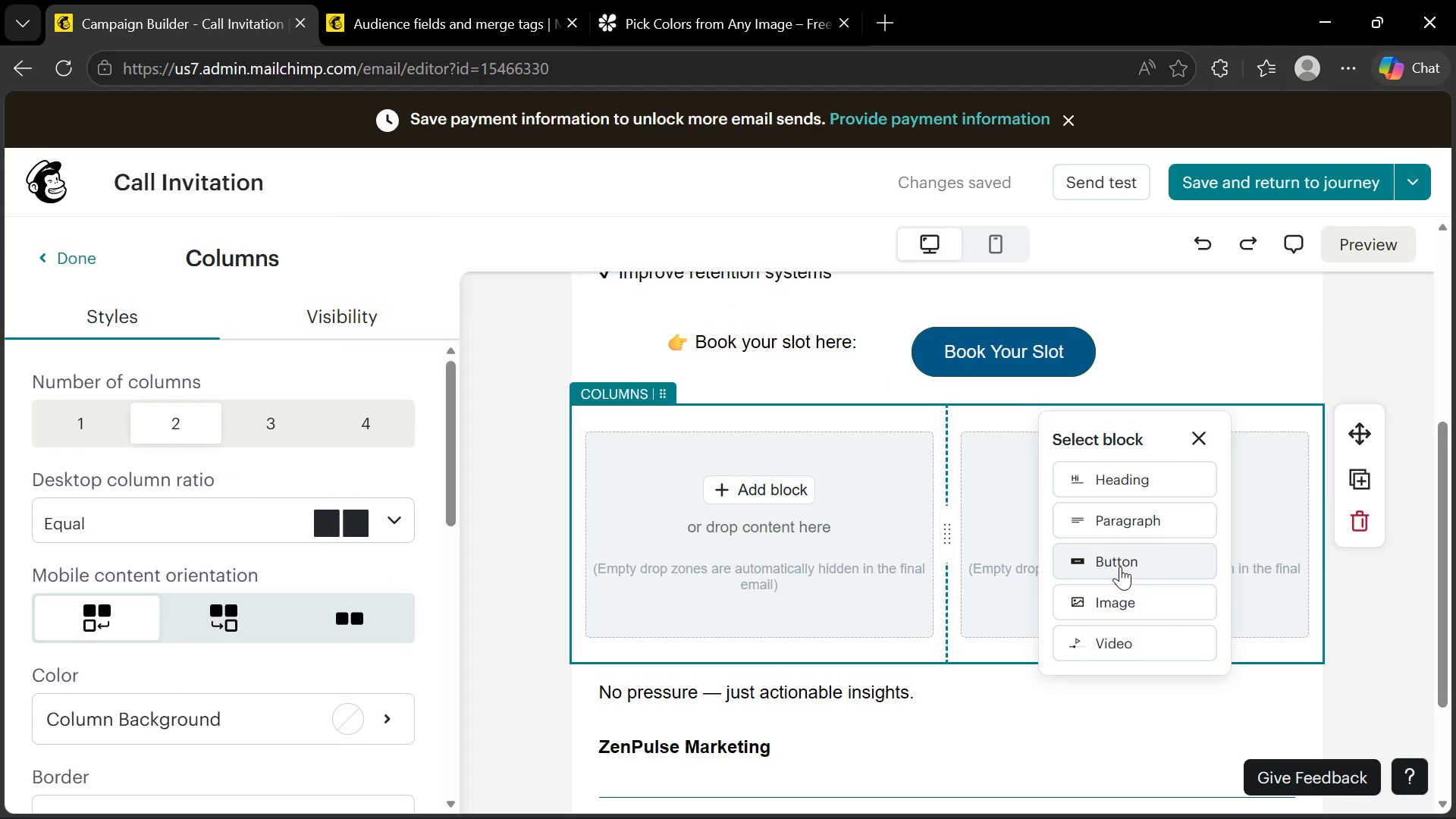 
wait(13.77)
 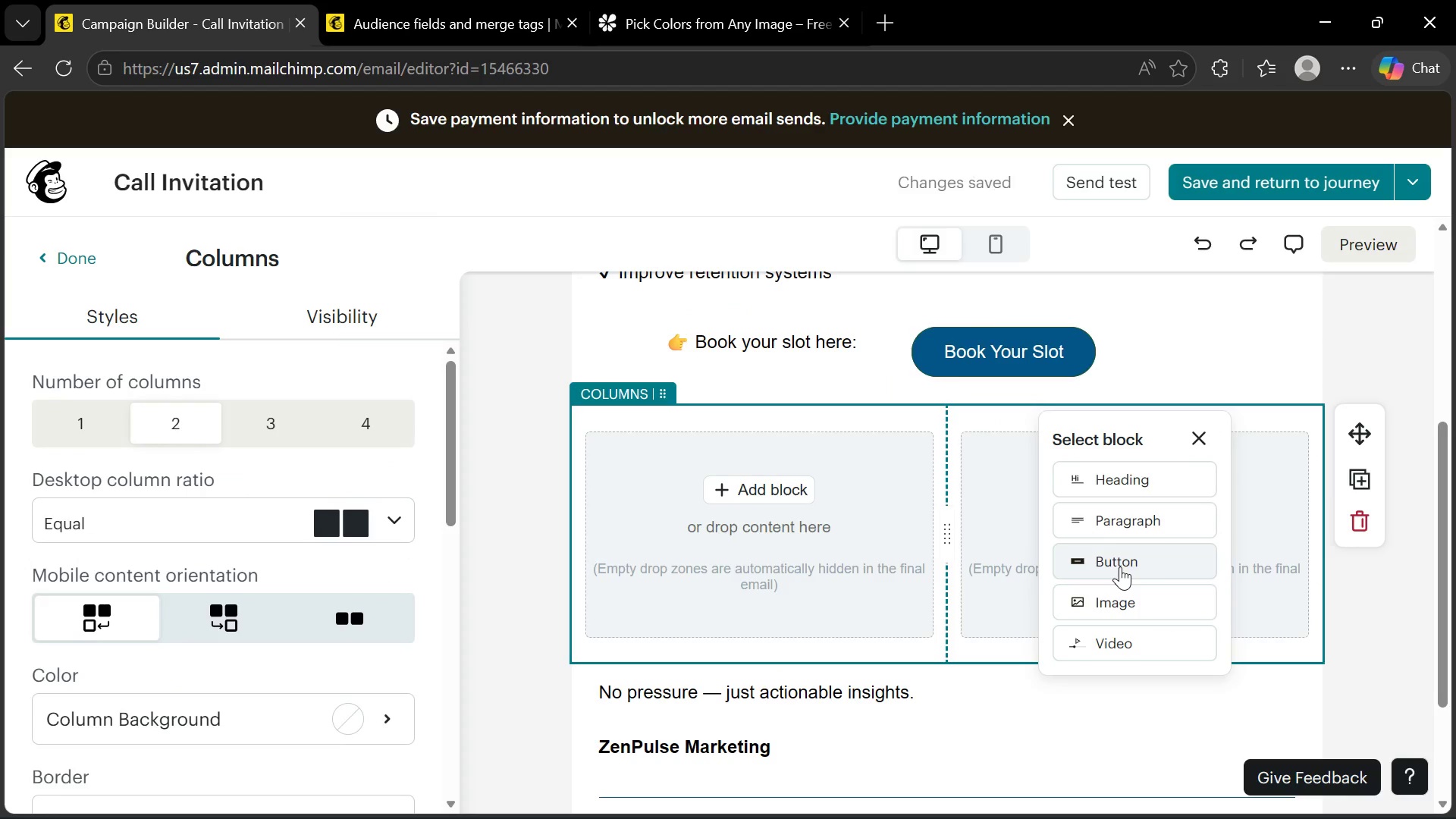 
left_click([1122, 563])
 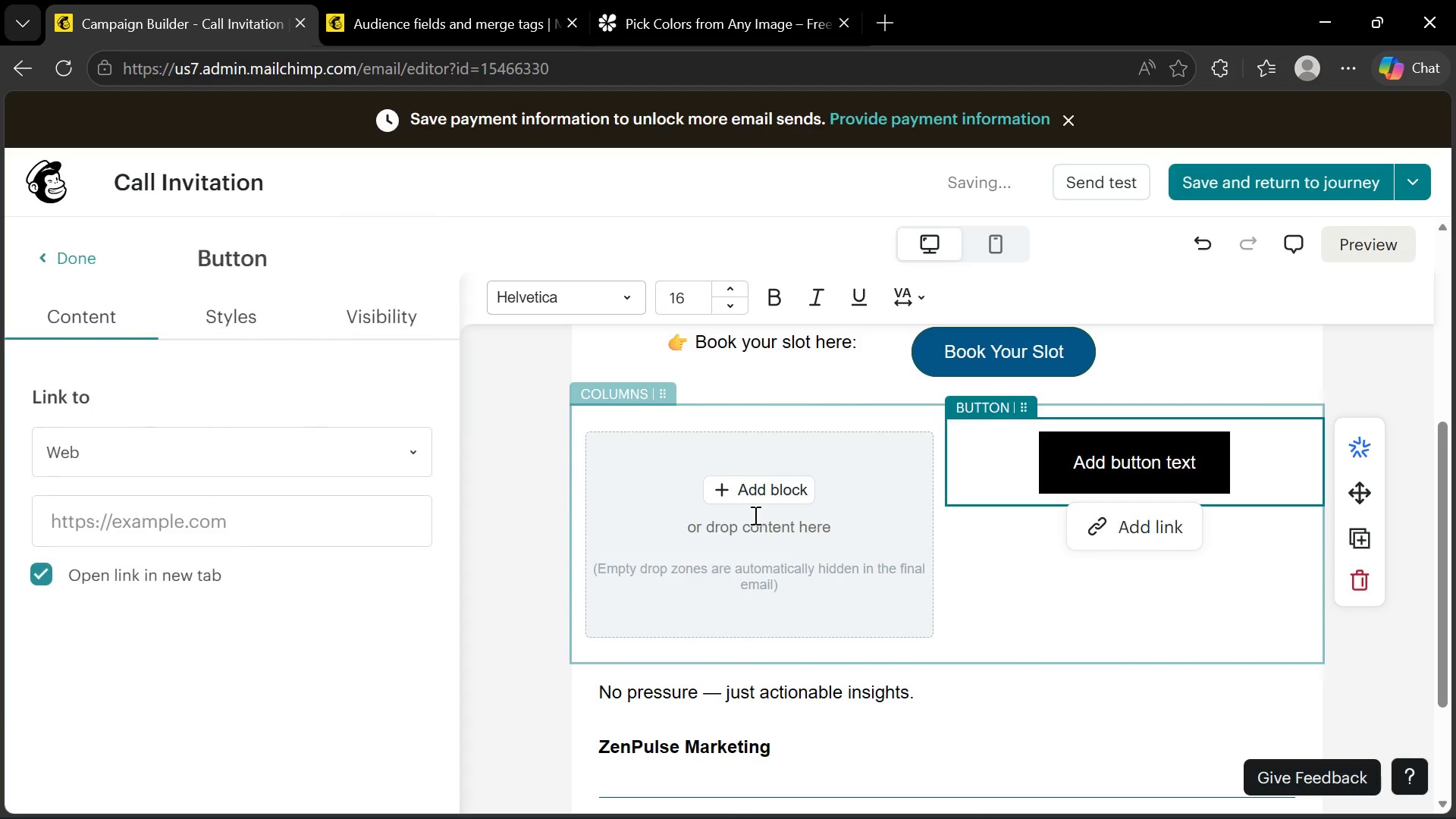 
left_click([752, 497])
 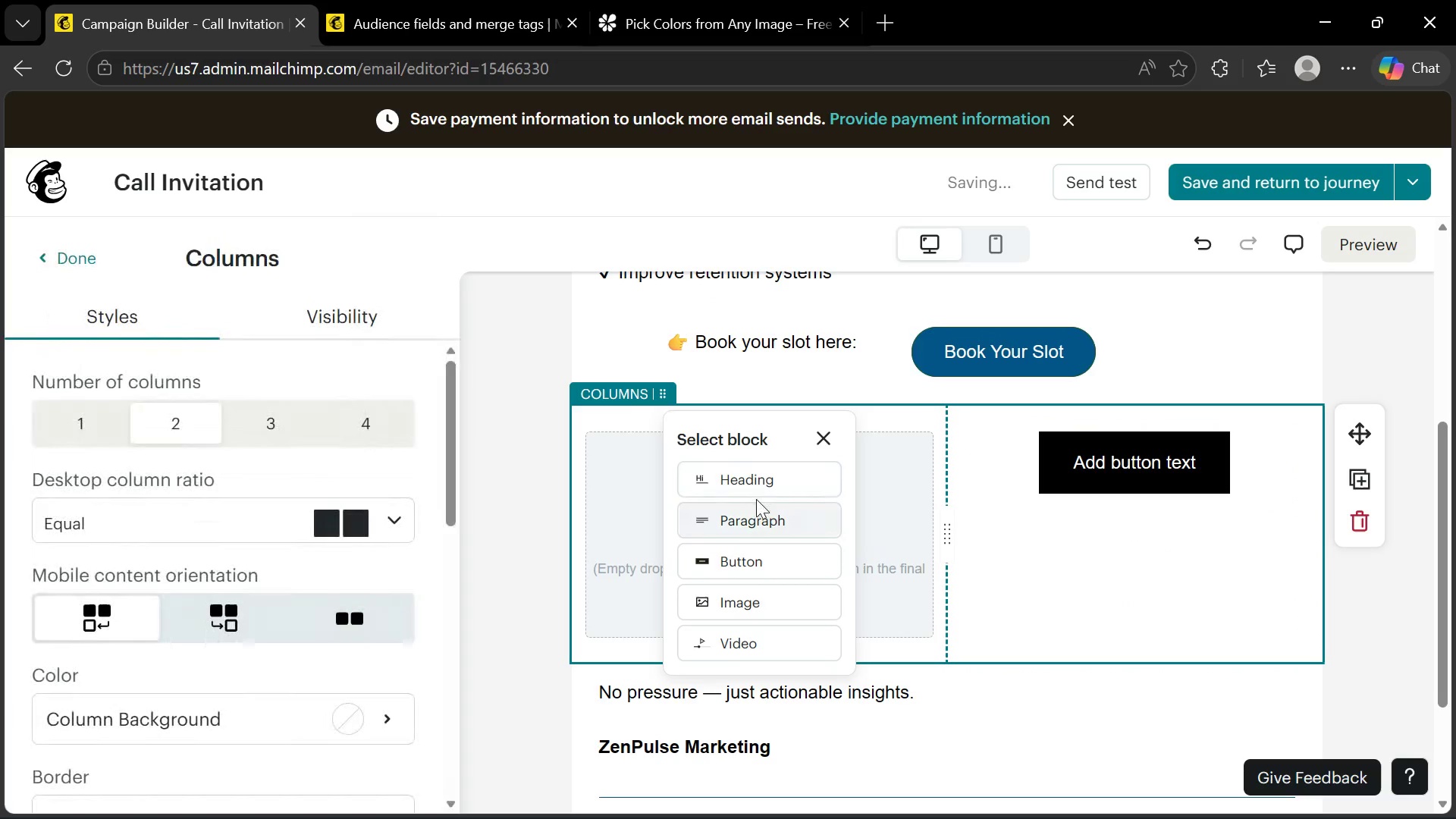 
left_click([757, 487])
 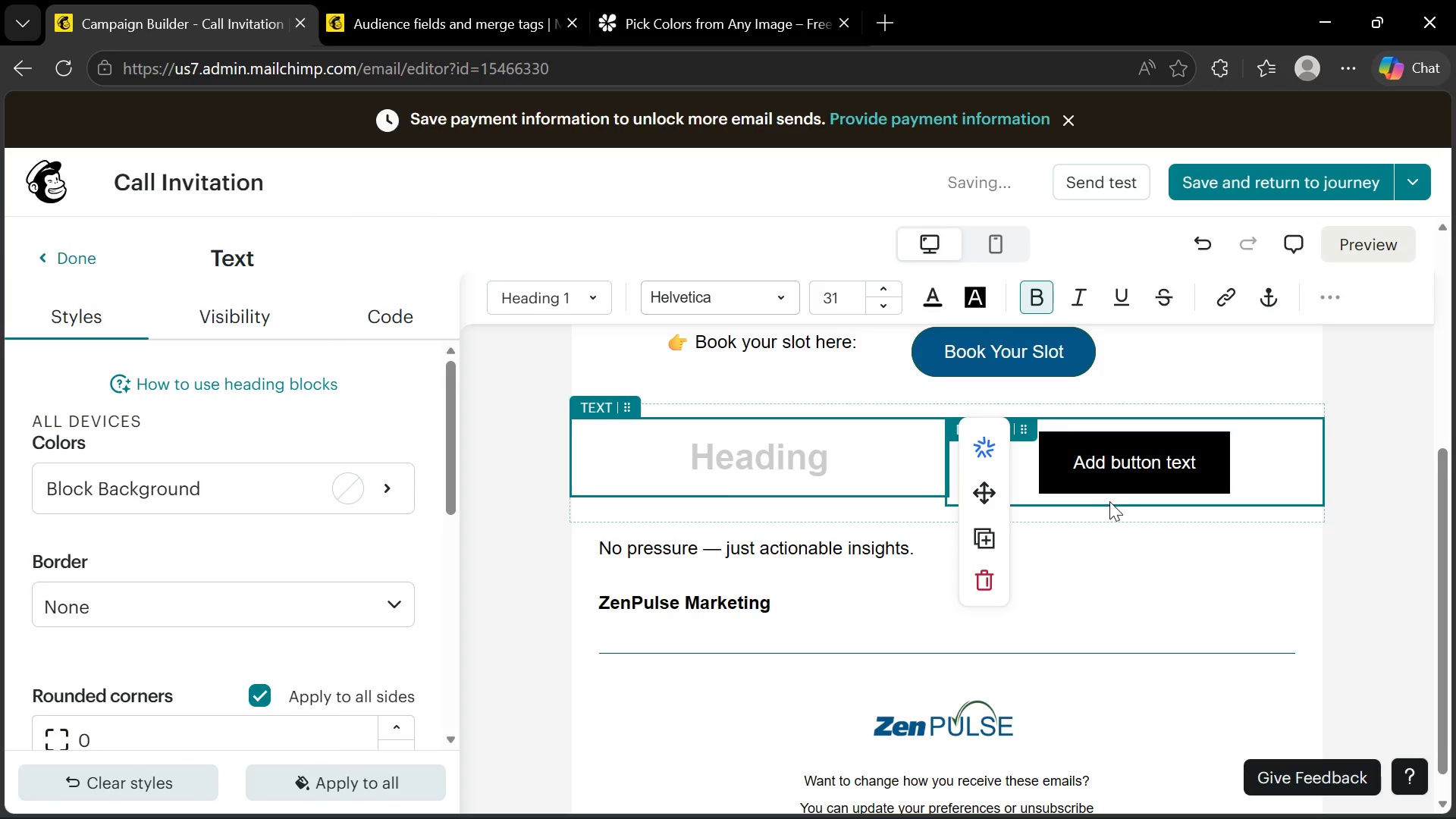 
wait(7.19)
 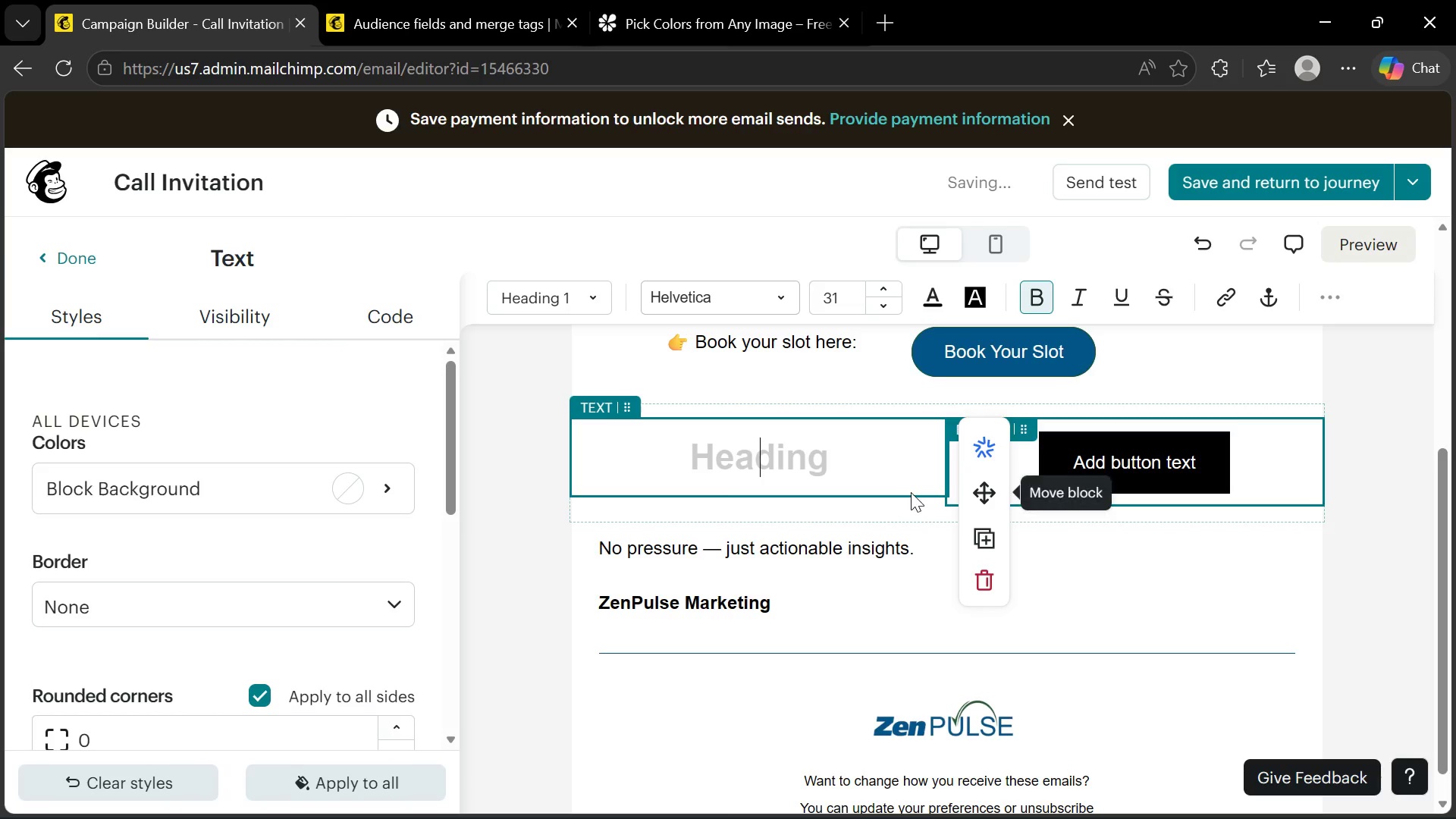 
left_click([1291, 473])
 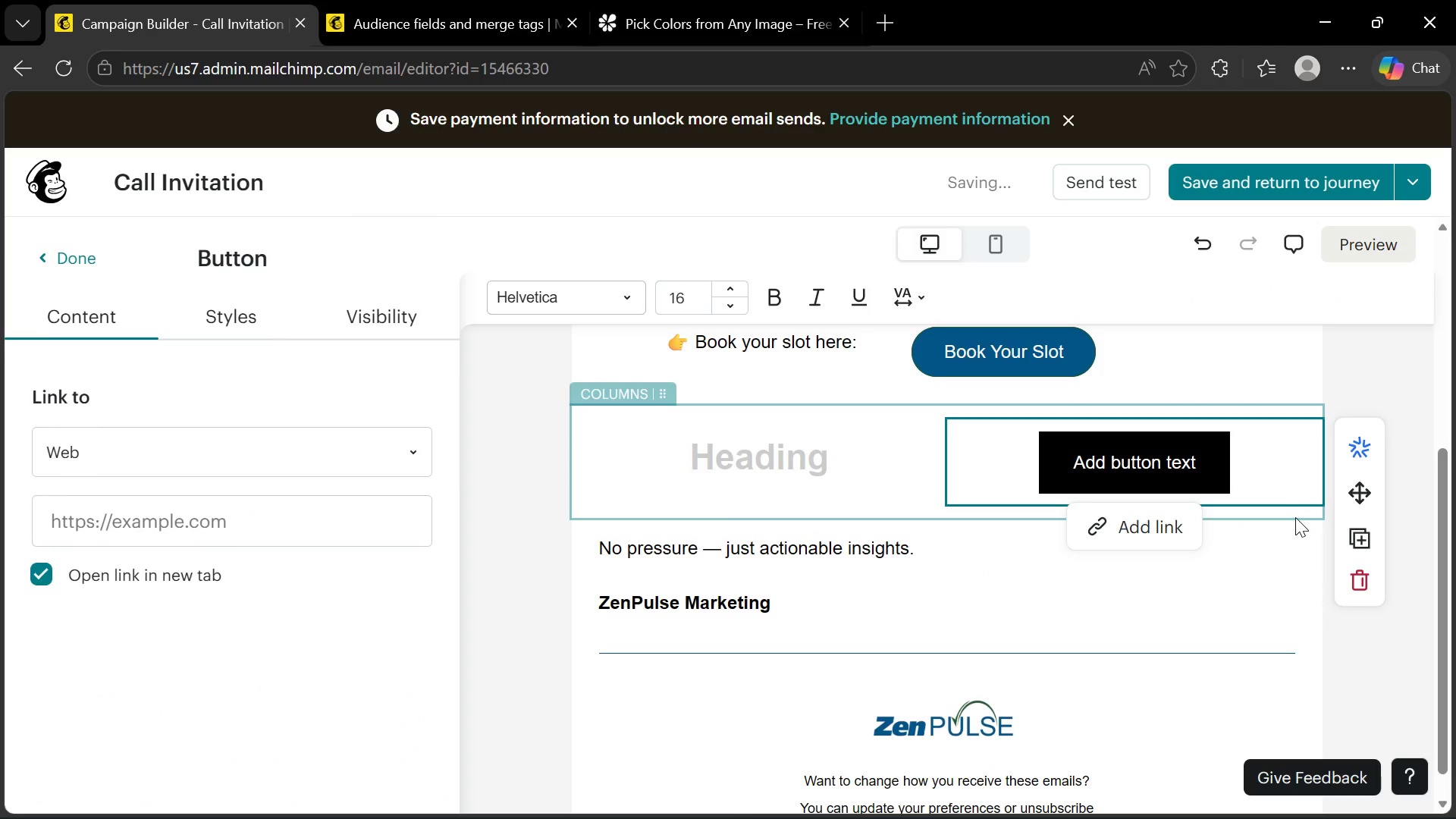 
left_click([1295, 514])
 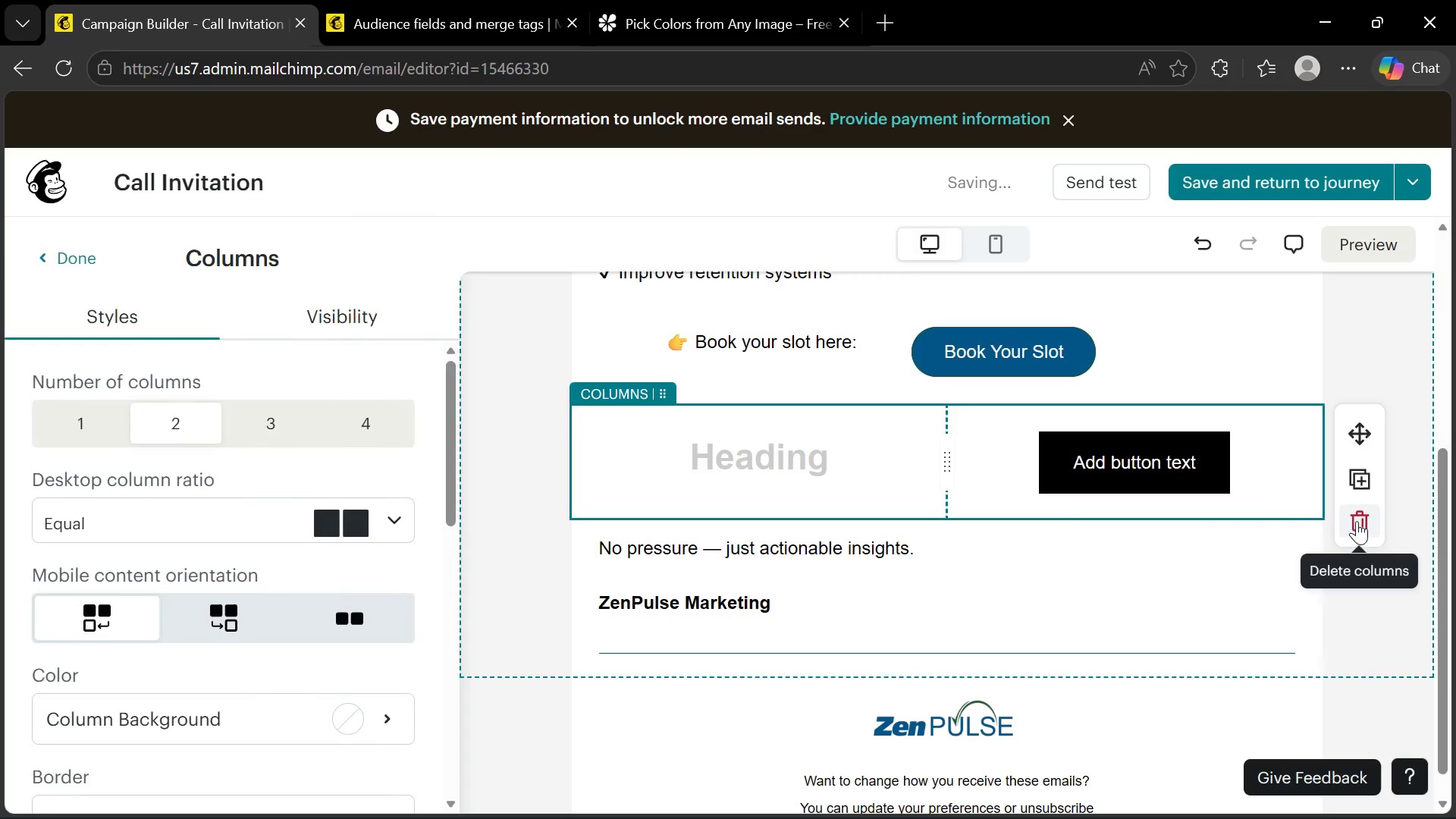 
left_click([1357, 521])
 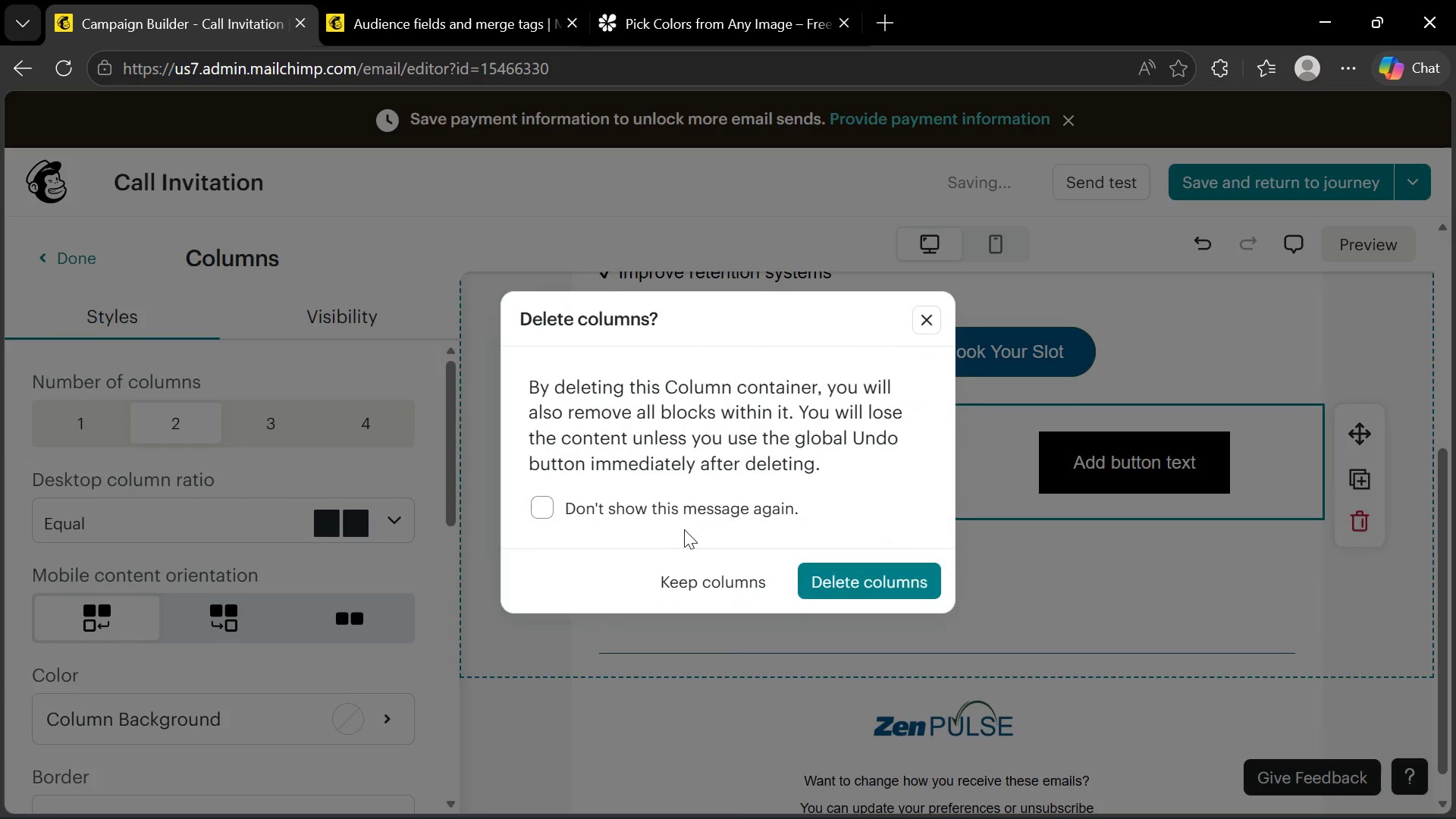 
left_click([683, 510])
 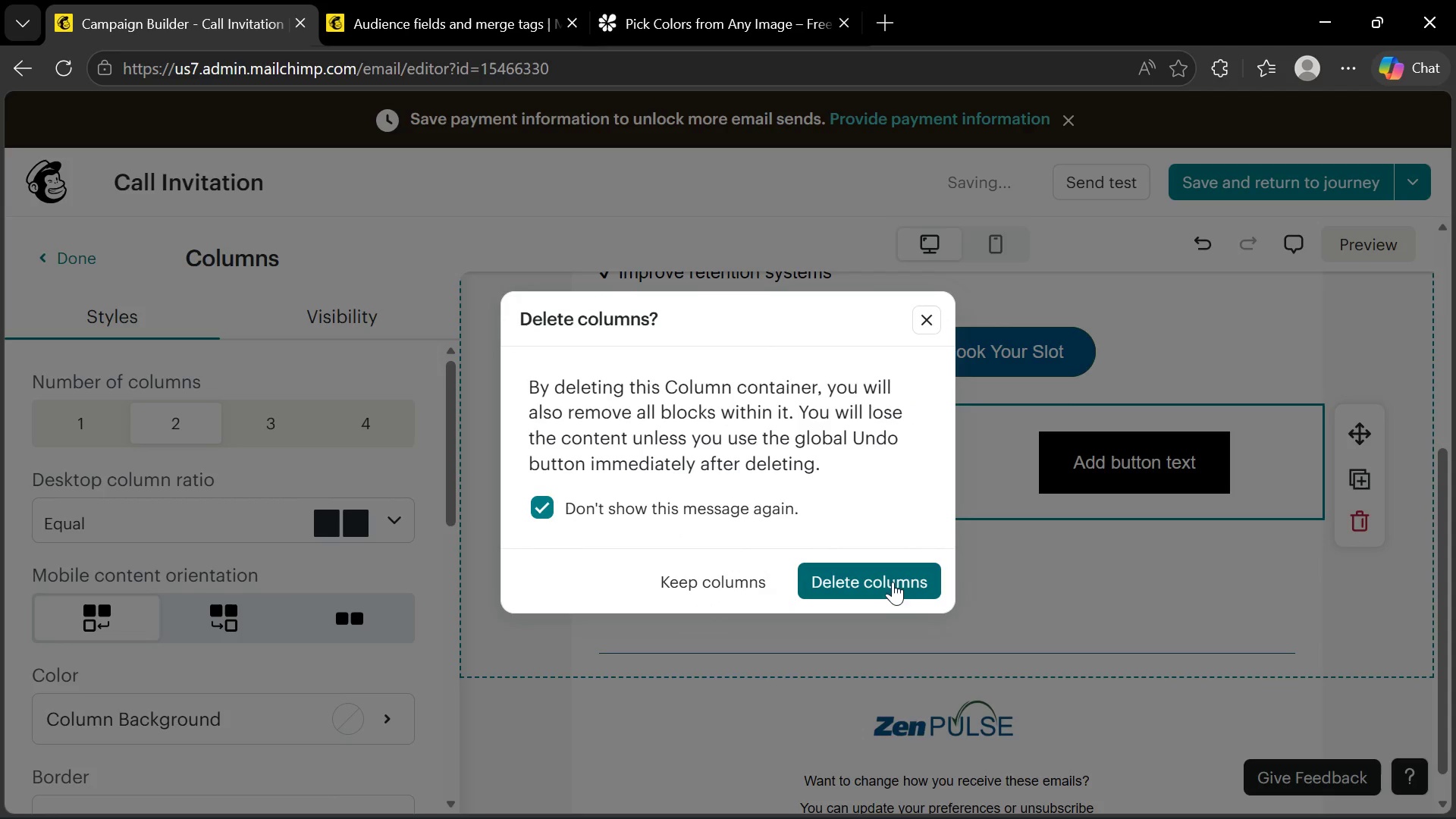 
left_click([891, 580])
 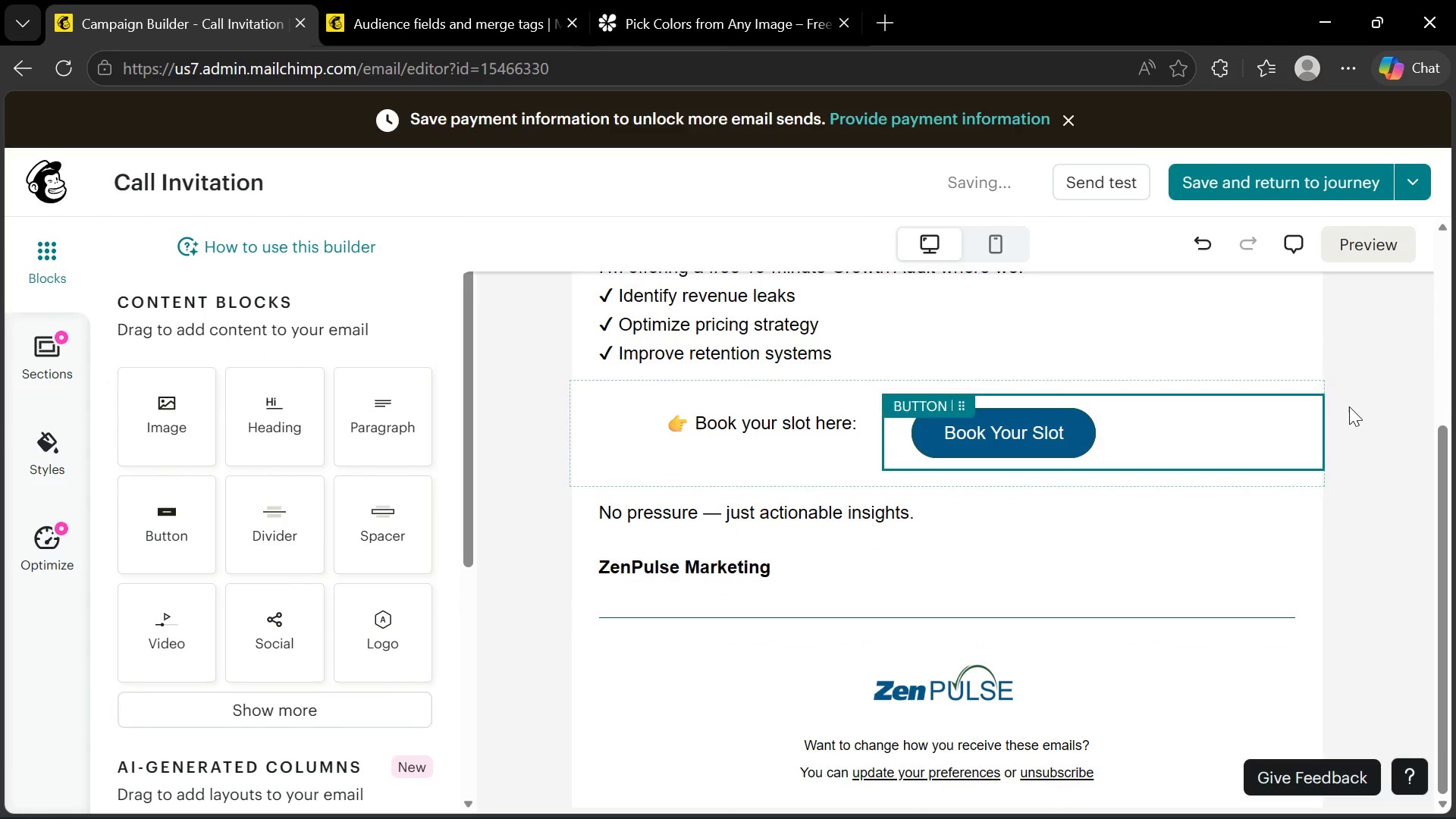 
scroll: coordinate [1054, 459], scroll_direction: up, amount: 4.0
 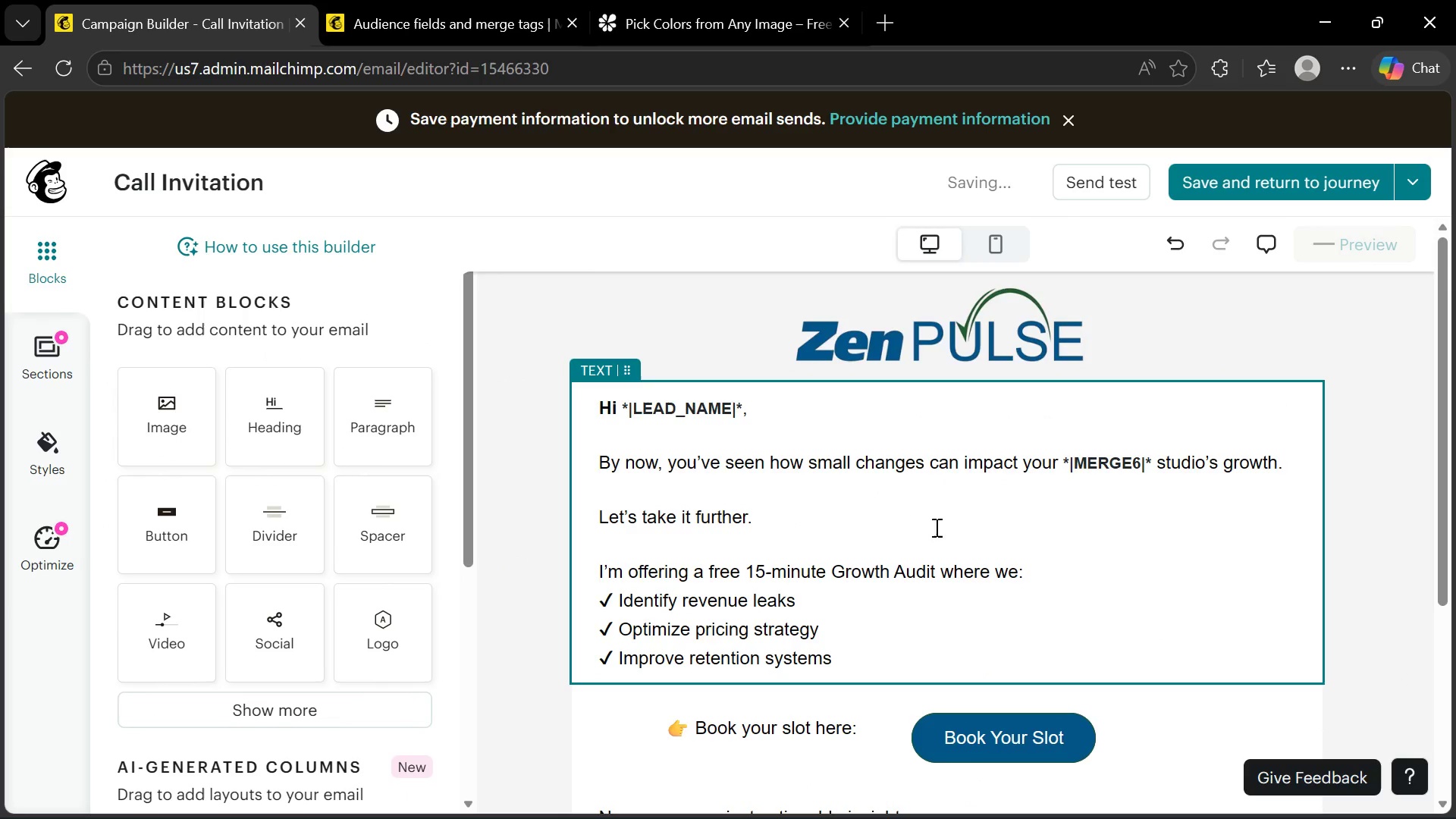 
scroll: coordinate [934, 529], scroll_direction: down, amount: 3.0
 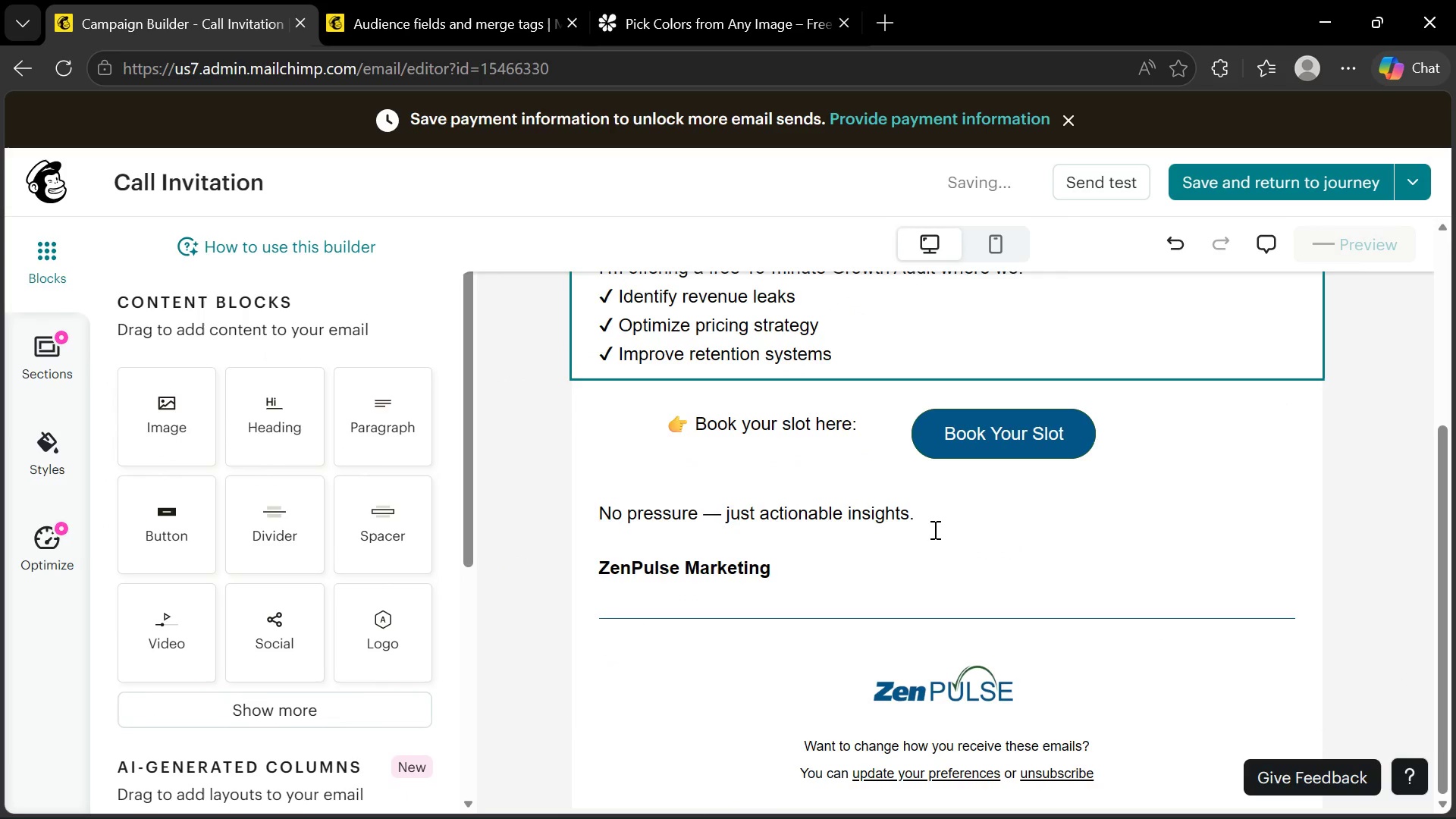 
scroll: coordinate [934, 529], scroll_direction: up, amount: 3.0
 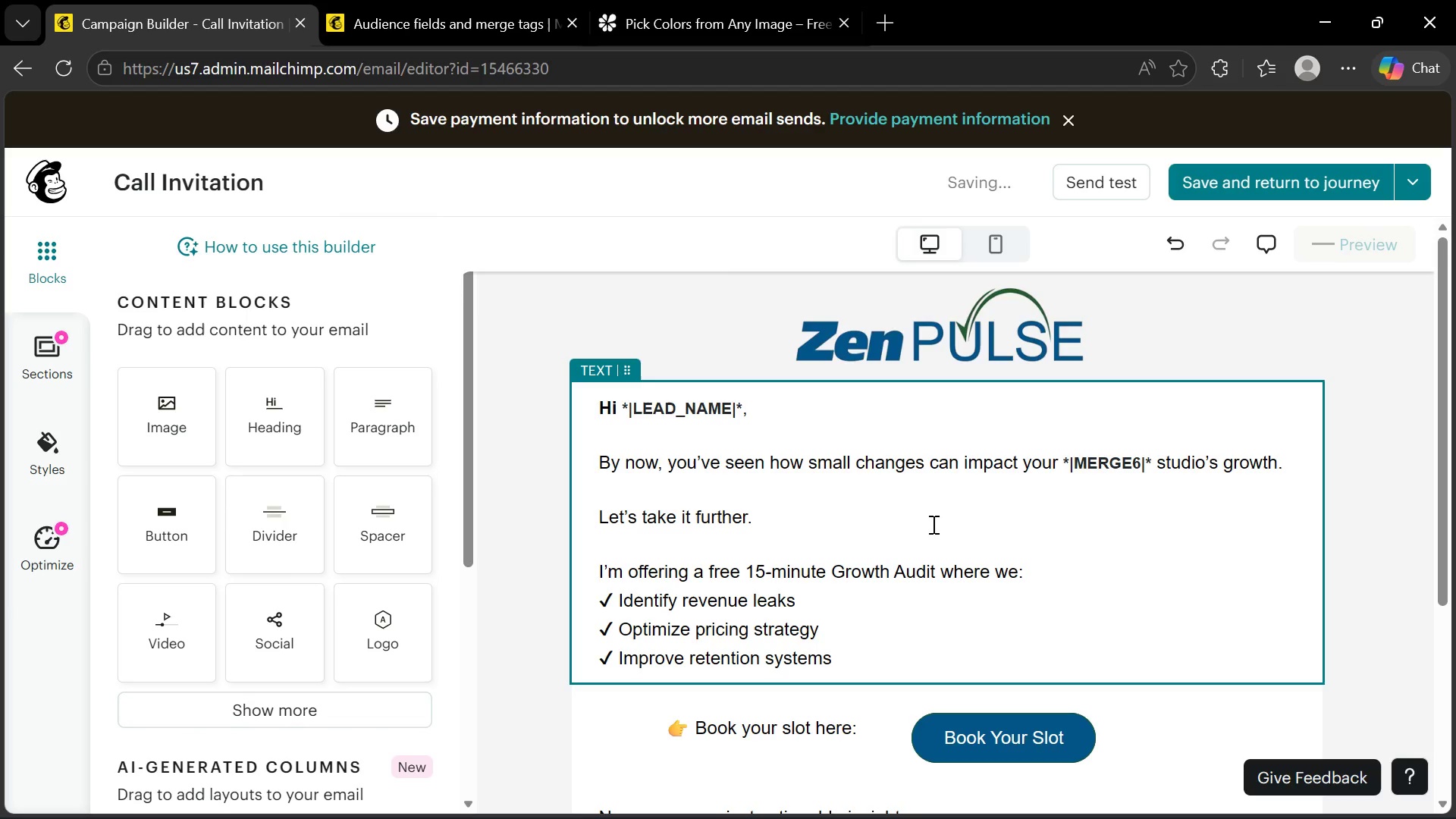 
scroll: coordinate [932, 524], scroll_direction: down, amount: 1.0
 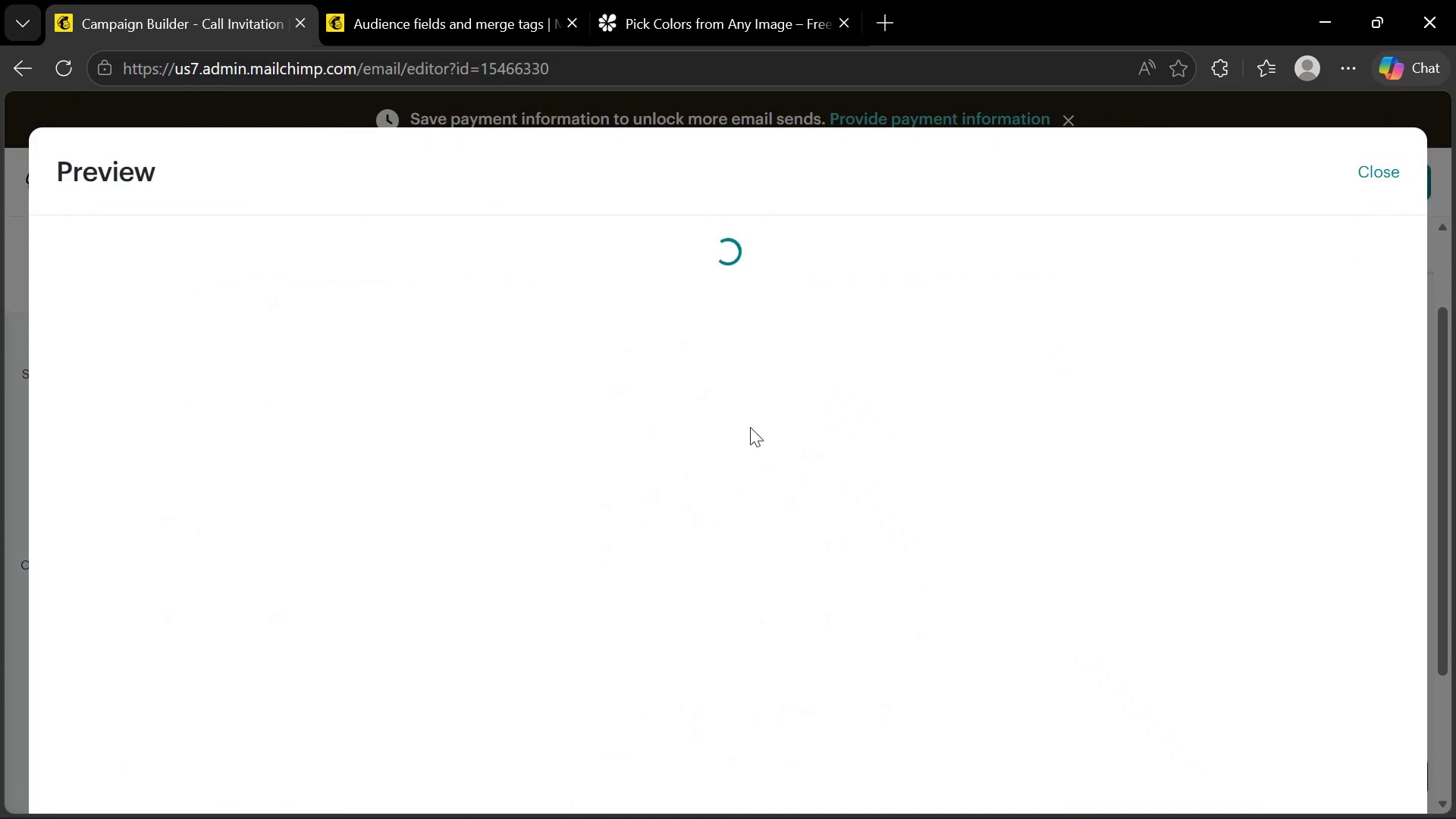 
mouse_move([693, 359])
 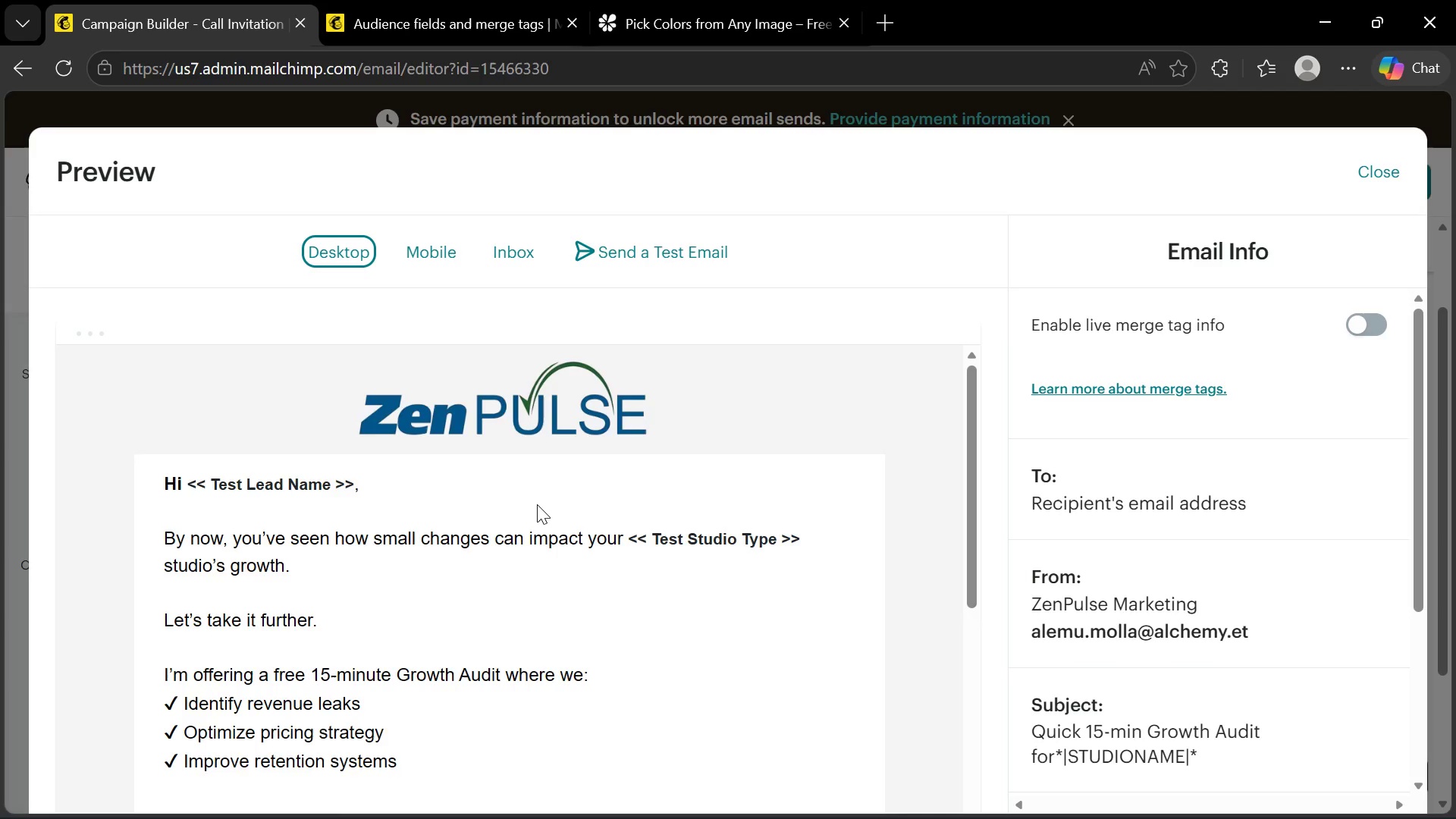 
scroll: coordinate [537, 504], scroll_direction: down, amount: 5.0
 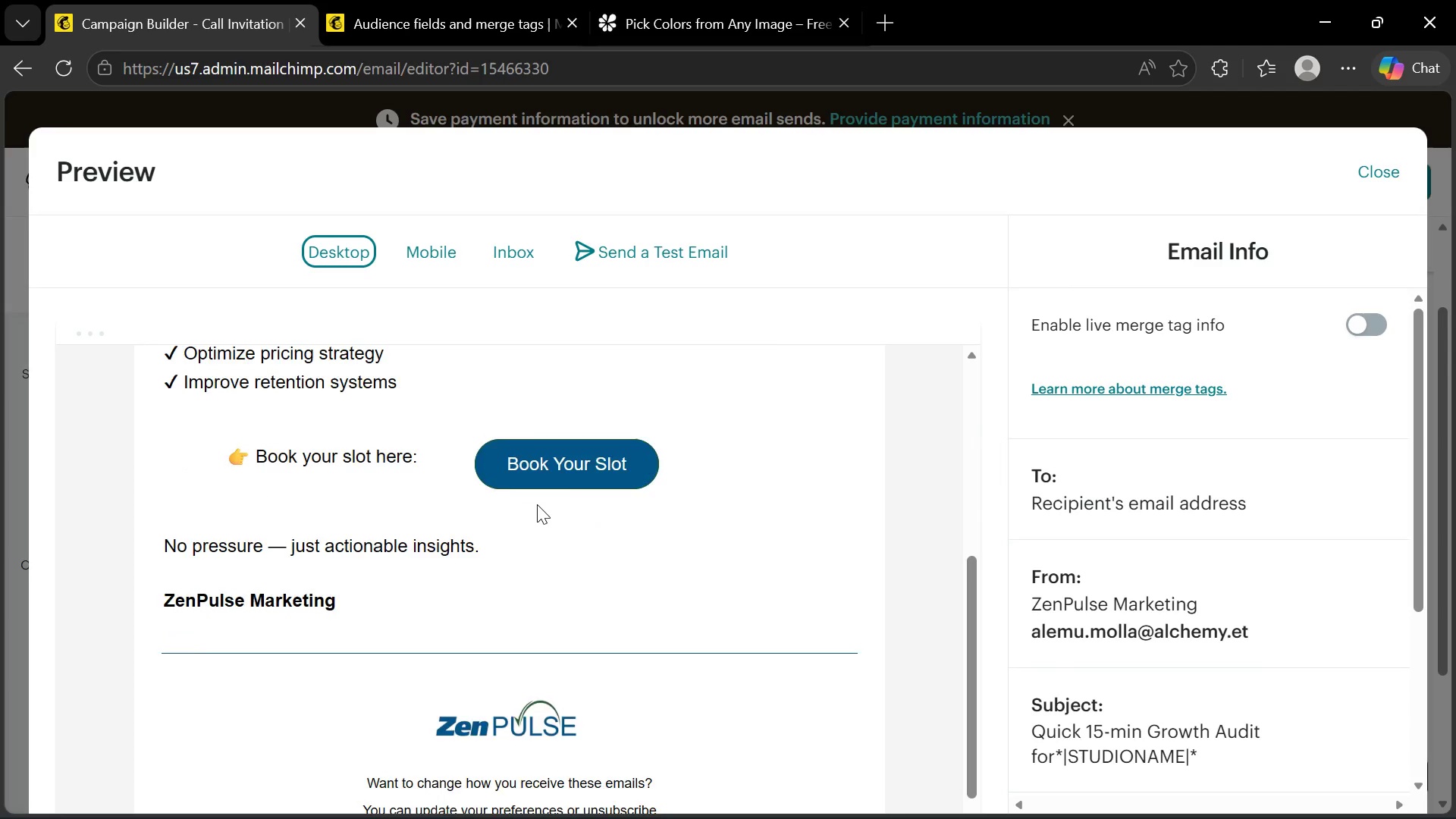 
scroll: coordinate [537, 504], scroll_direction: up, amount: 6.0
 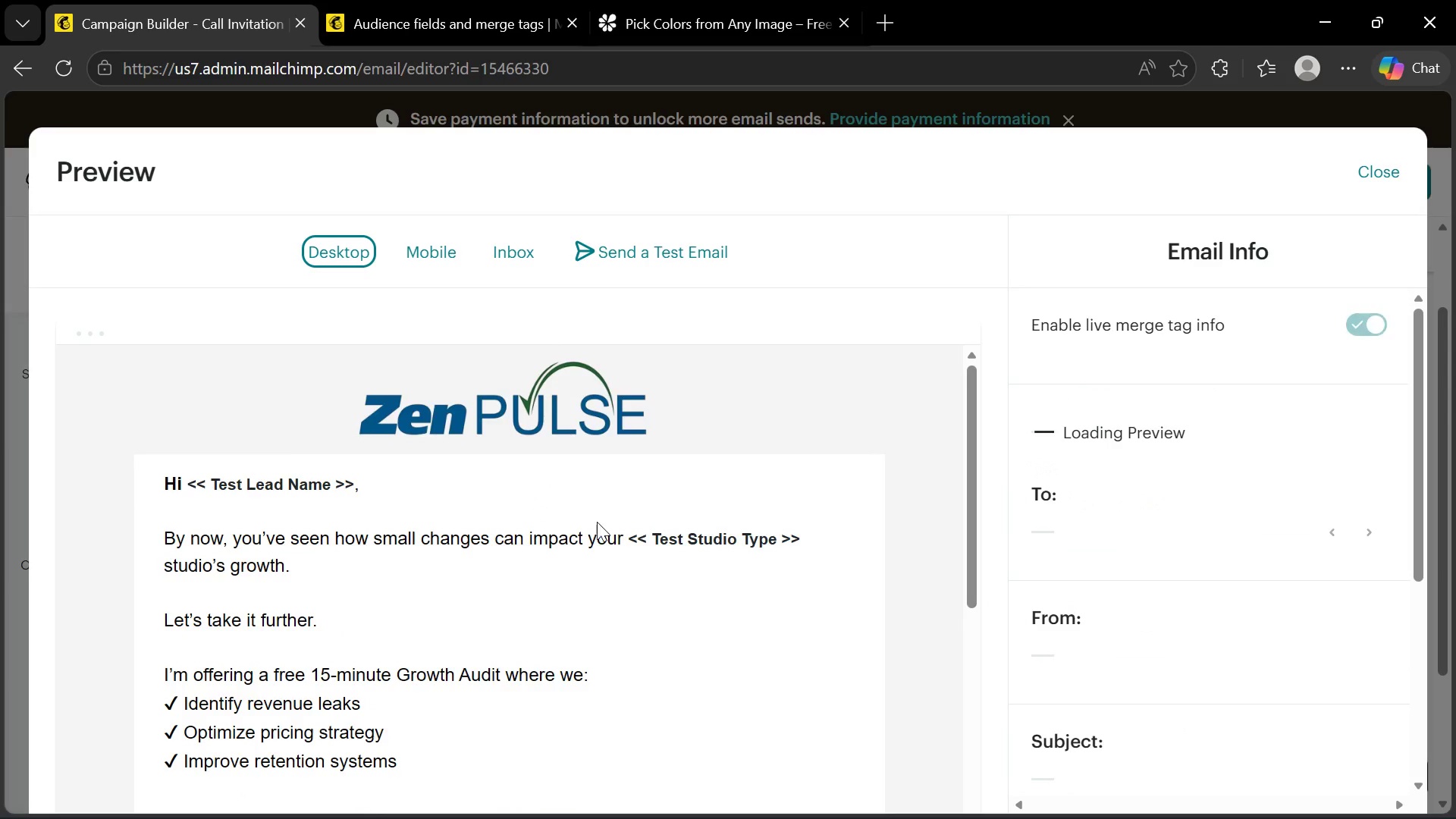 
scroll: coordinate [453, 566], scroll_direction: down, amount: 8.0
 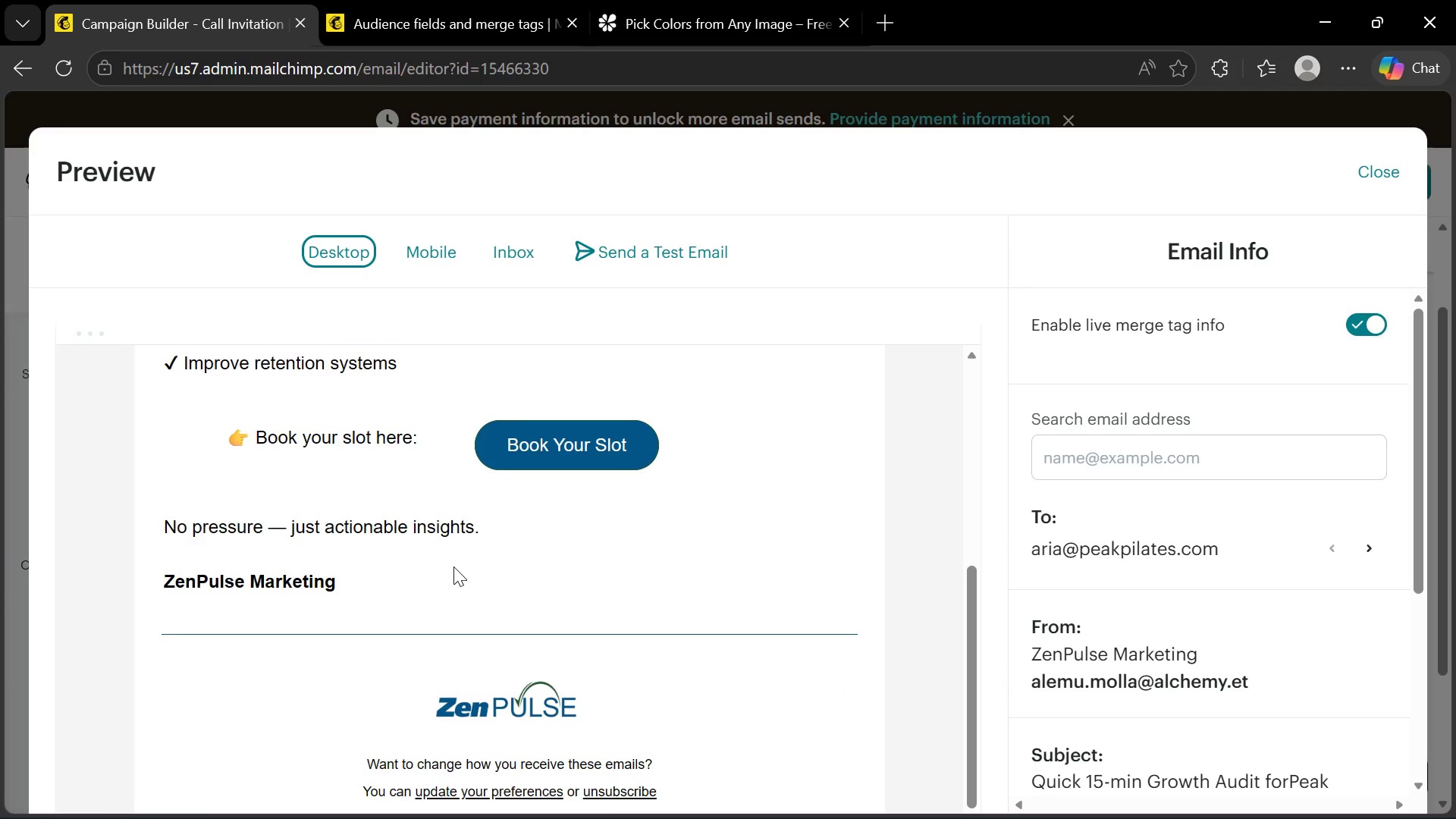 
scroll: coordinate [453, 566], scroll_direction: up, amount: 2.0
 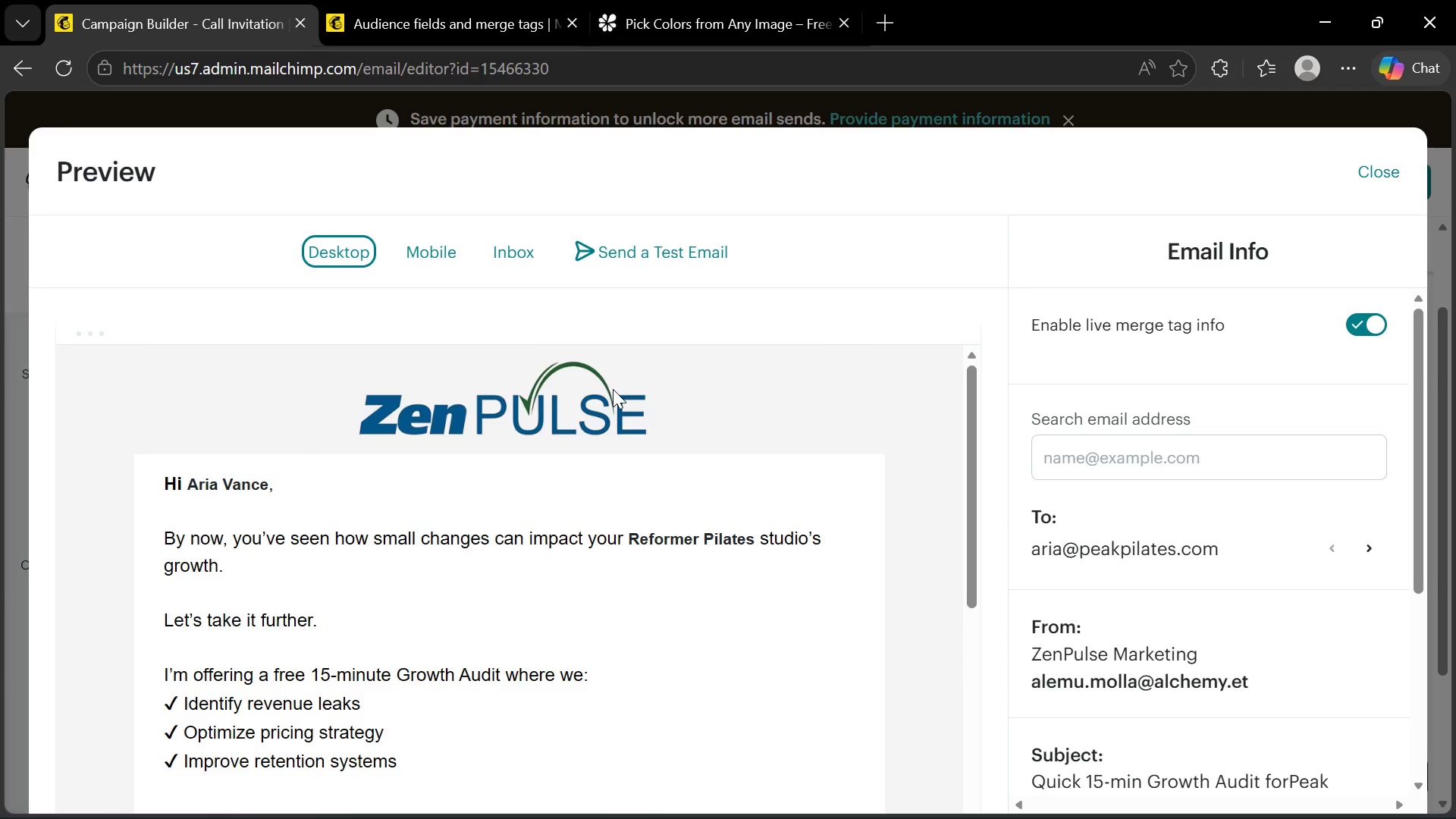 
left_click([431, 252])
 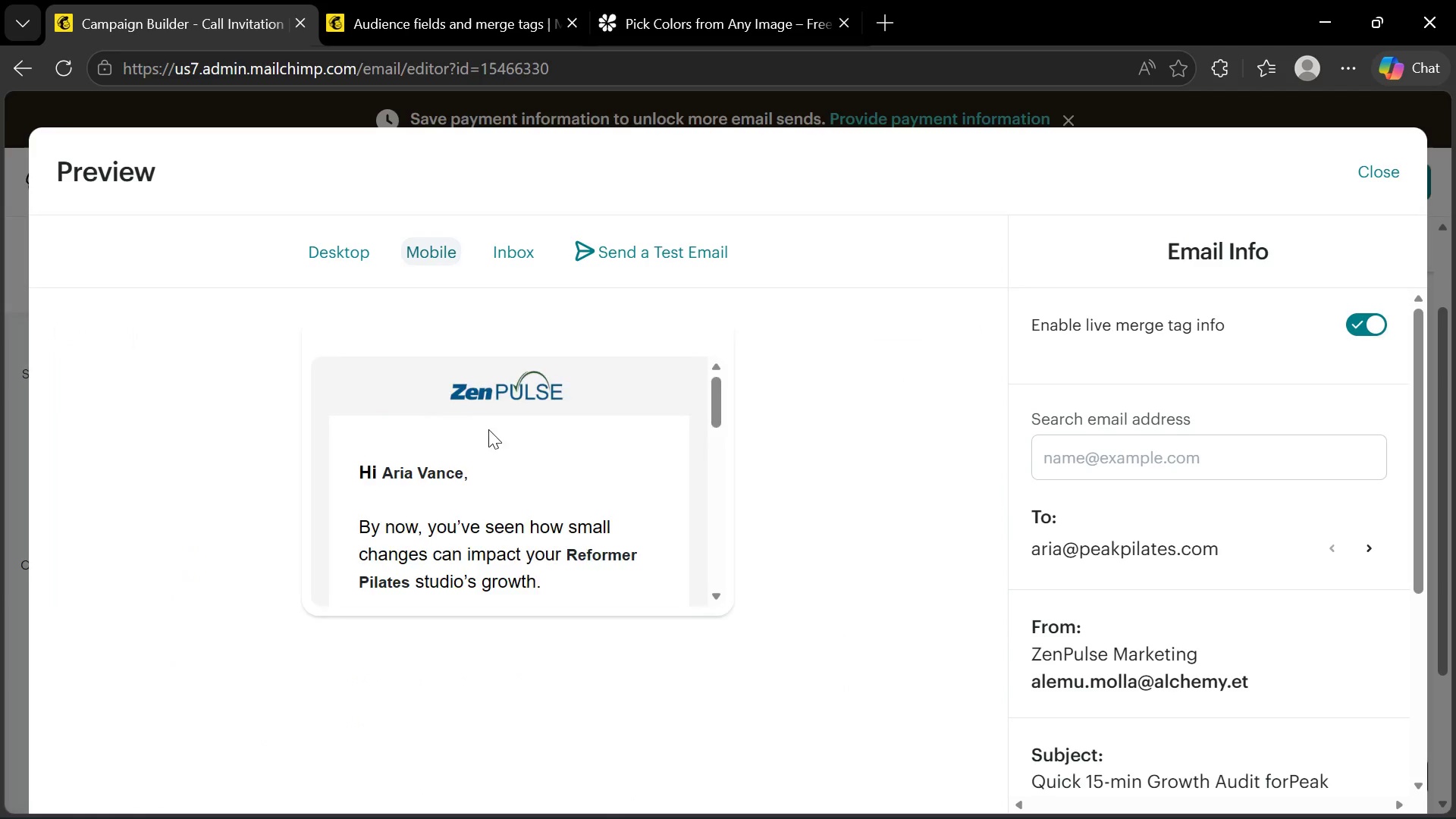 
scroll: coordinate [490, 466], scroll_direction: down, amount: 5.0
 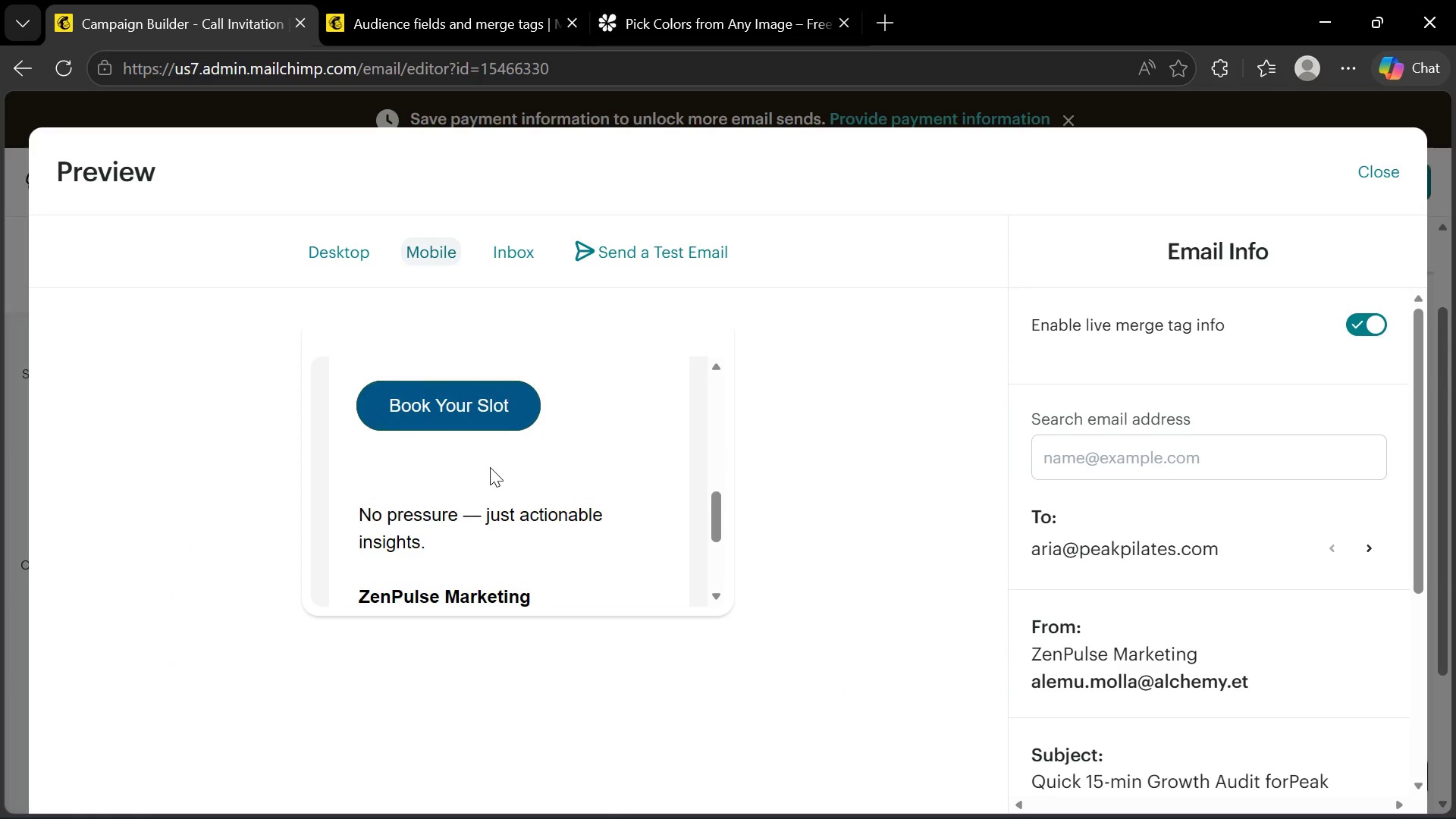 
scroll: coordinate [490, 467], scroll_direction: up, amount: 1.0
 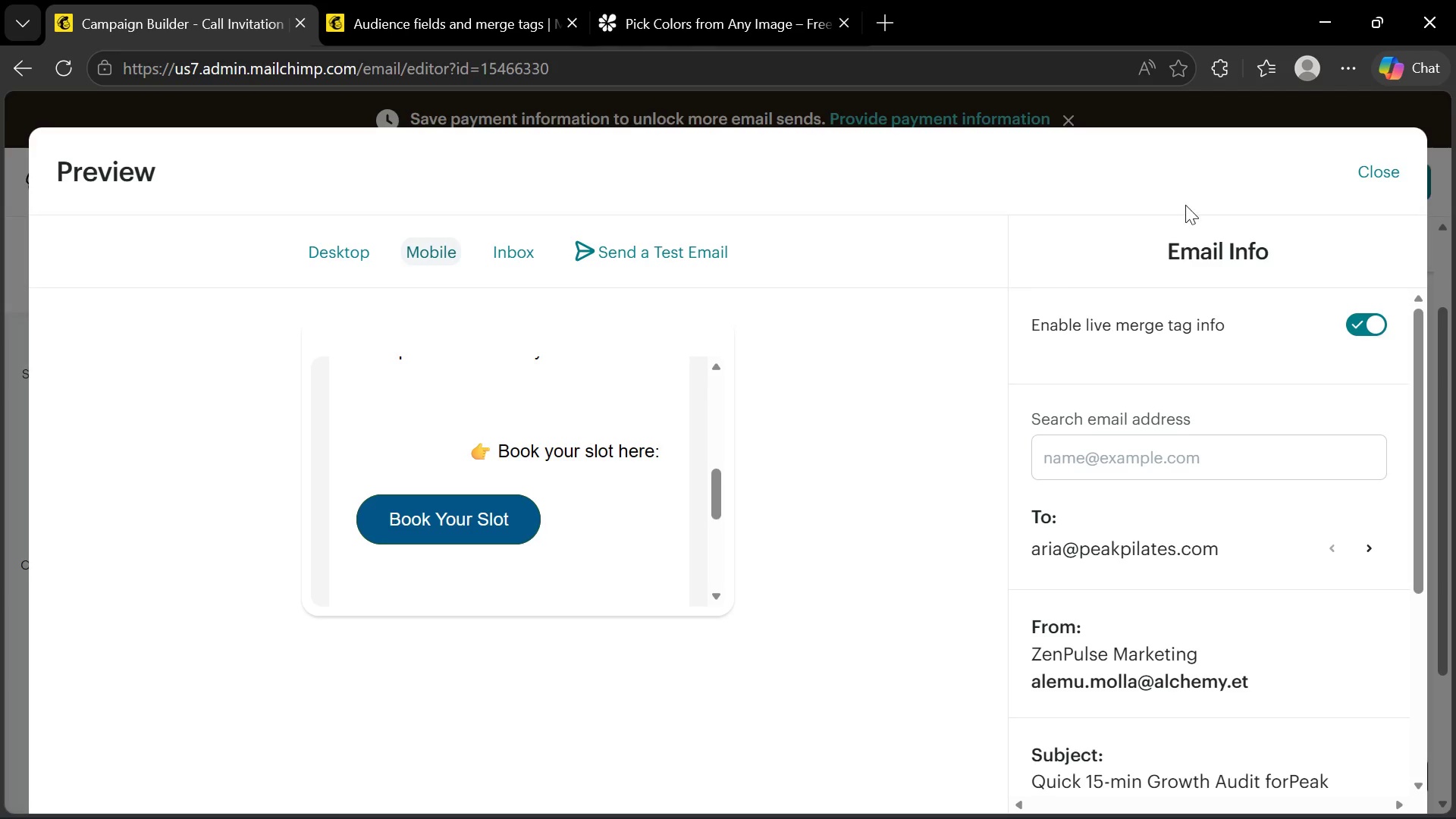 
left_click([1357, 172])
 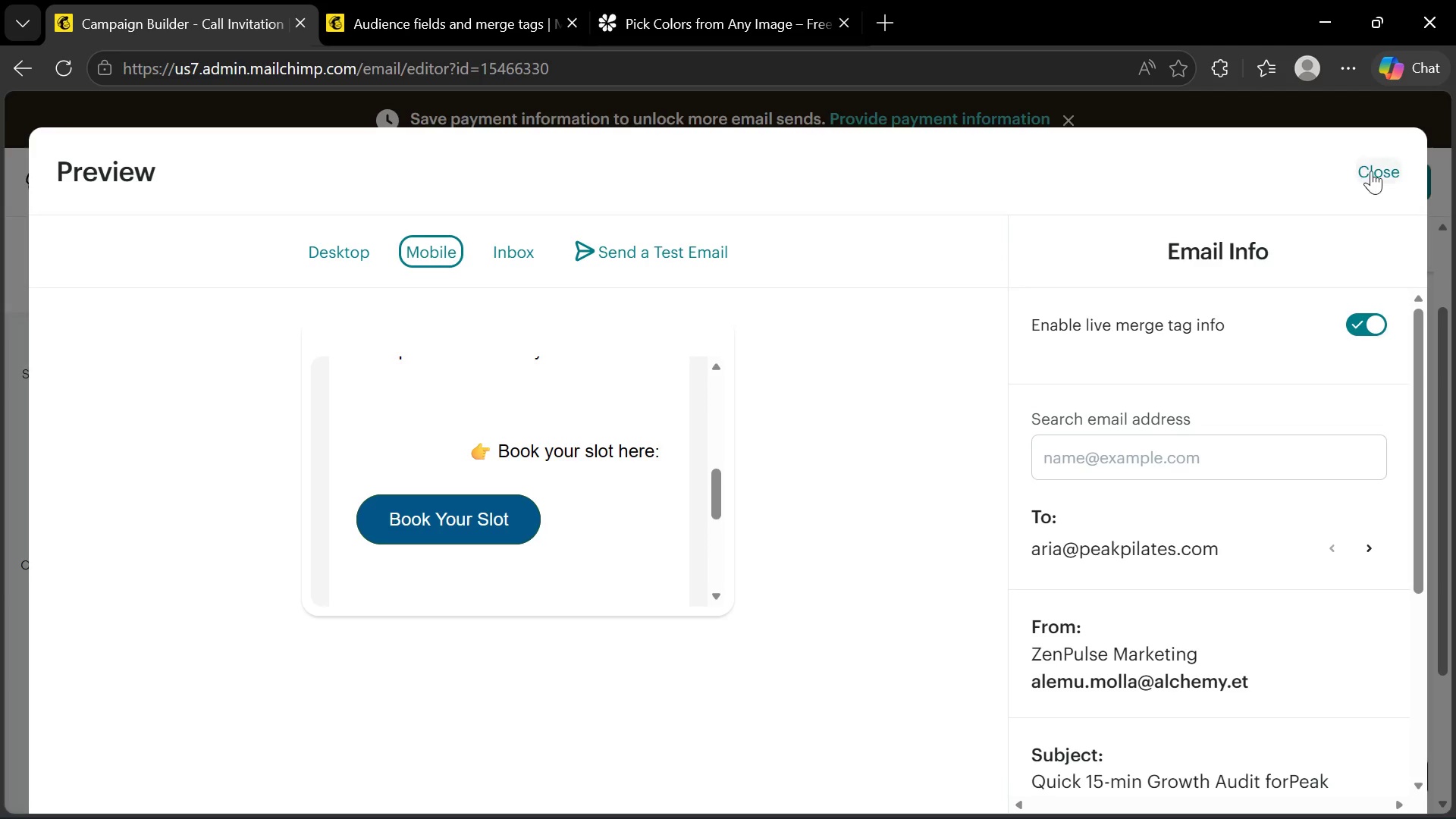 
left_click([1371, 171])
 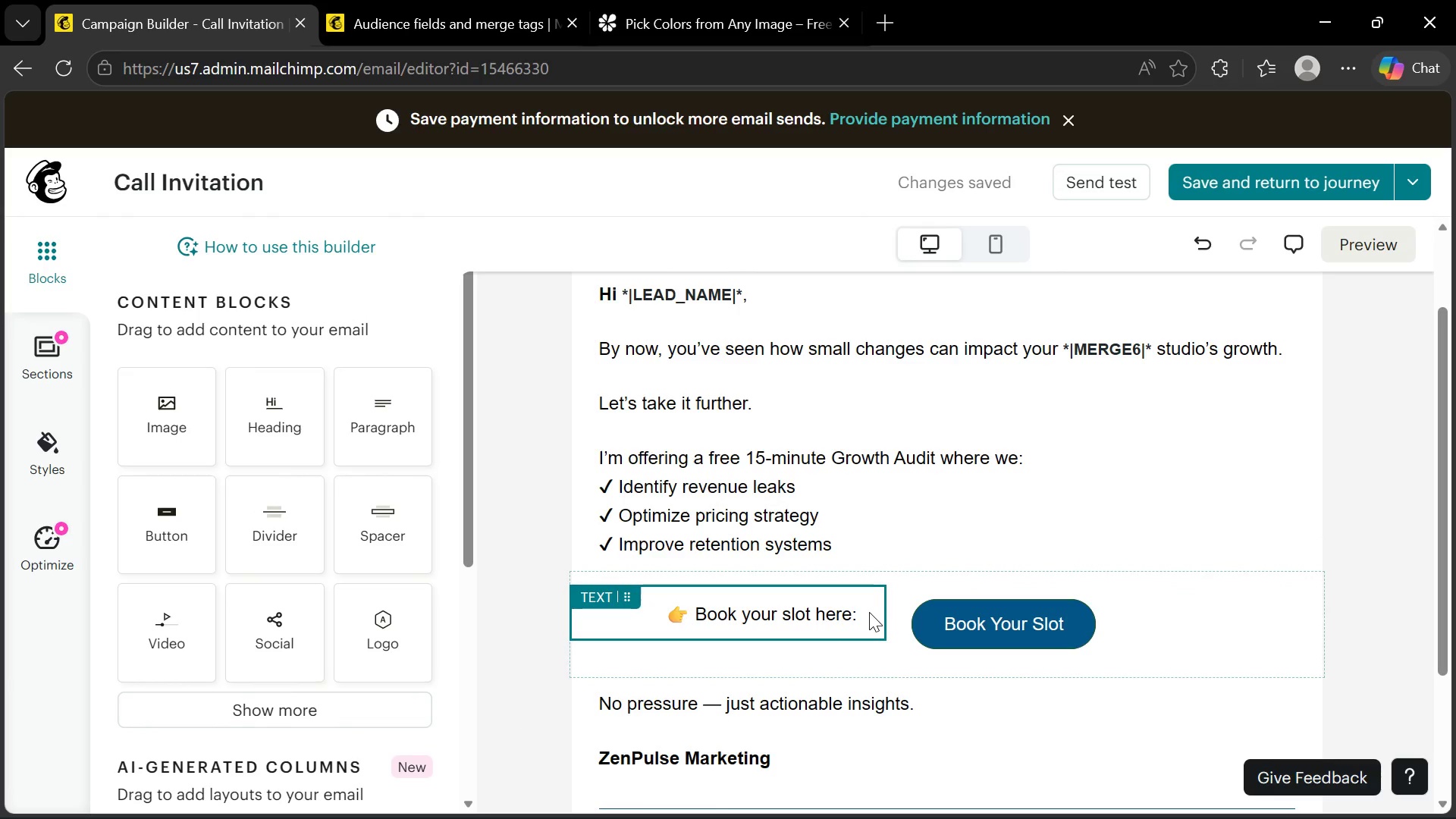 
wait(6.91)
 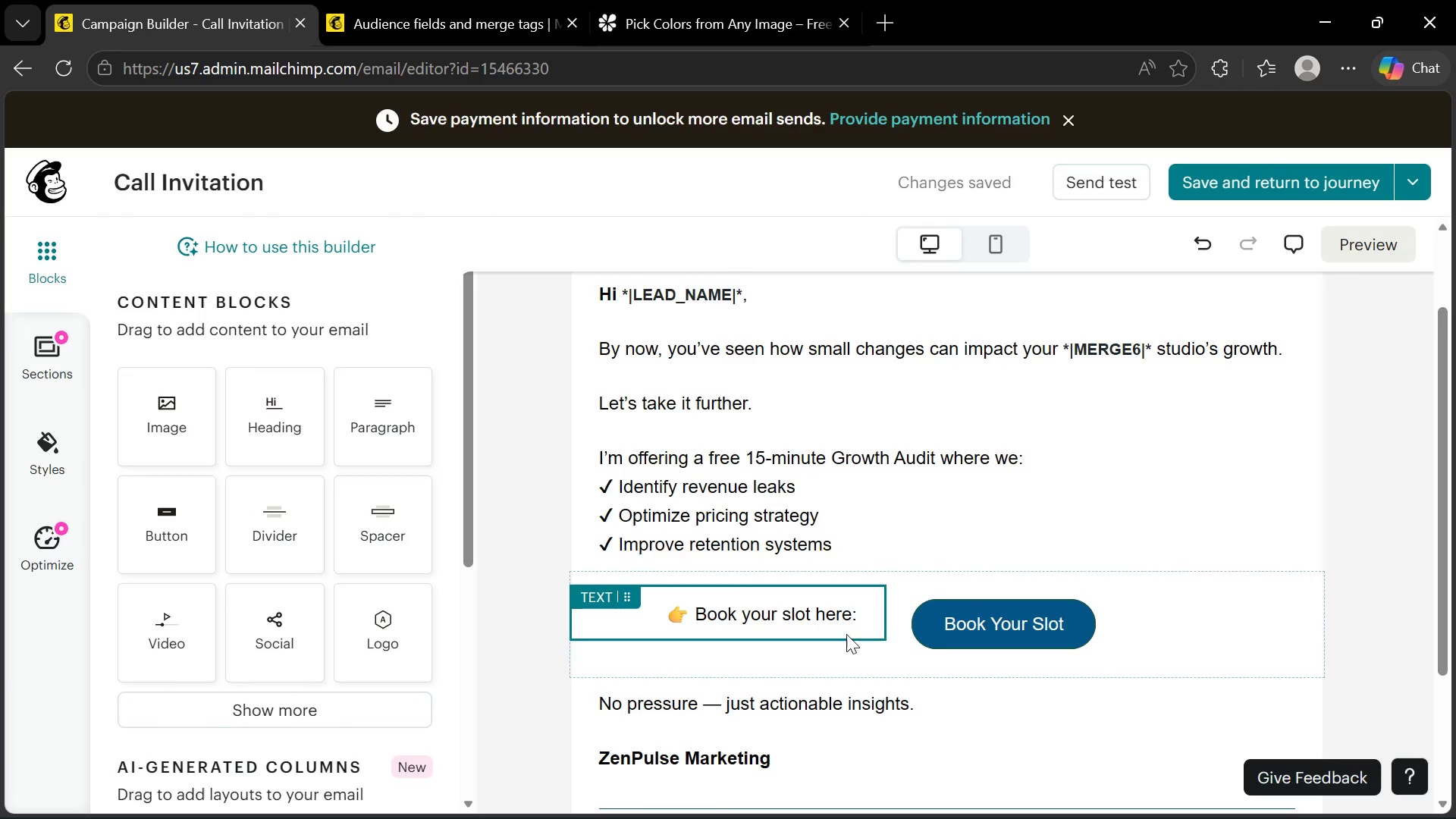 
left_click([871, 612])
 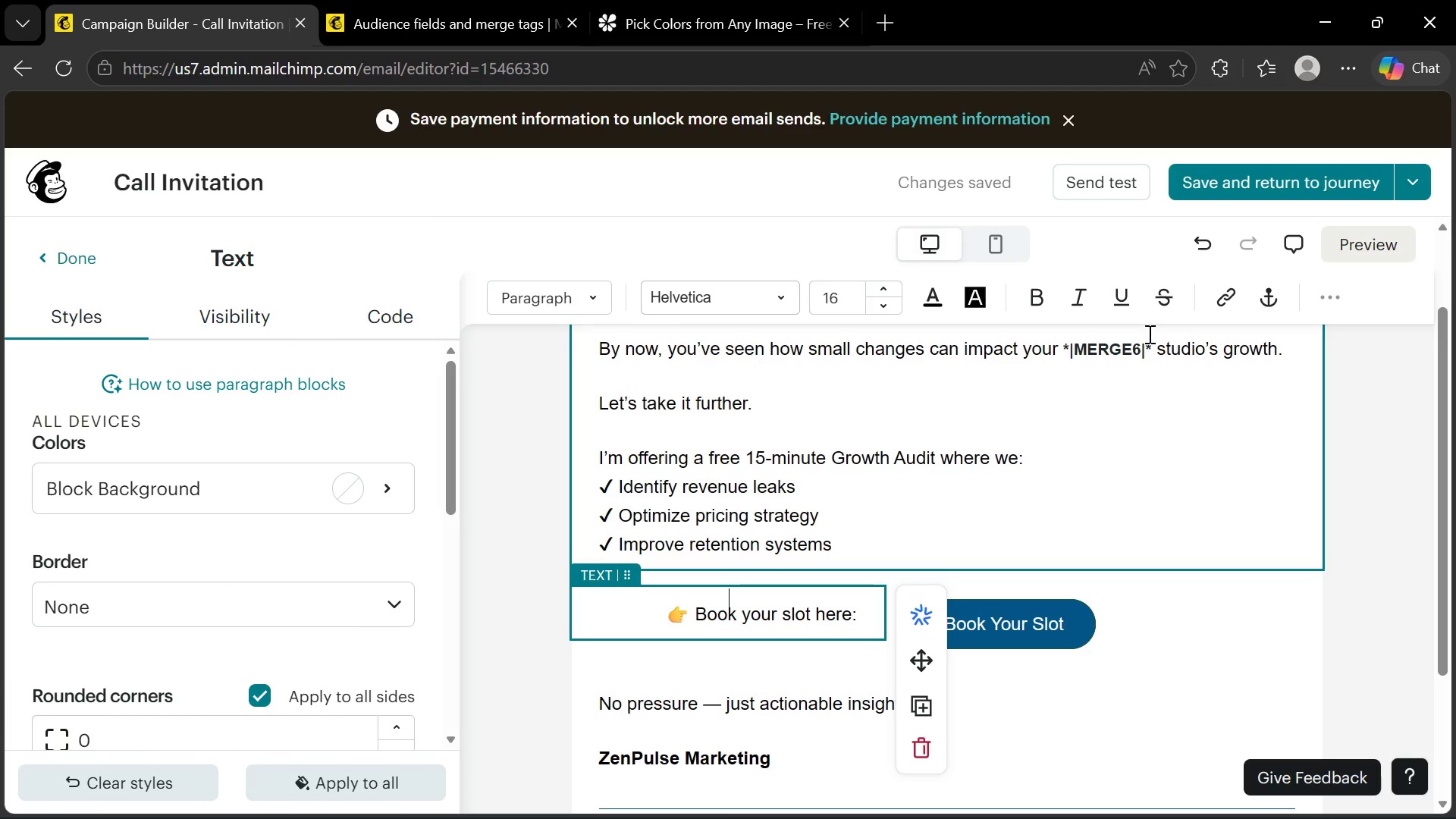 
left_click([1318, 295])
 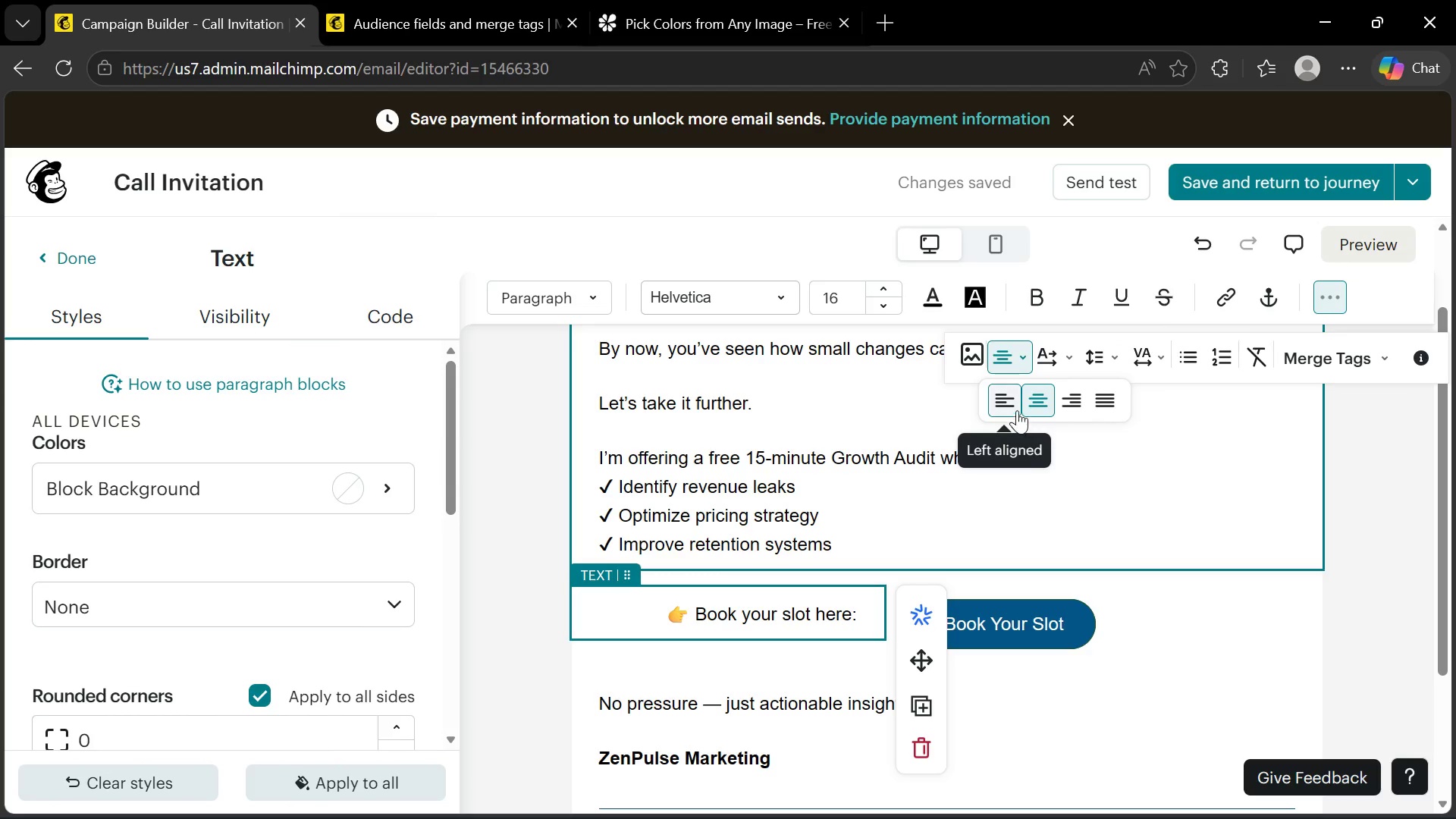 
left_click([1038, 398])
 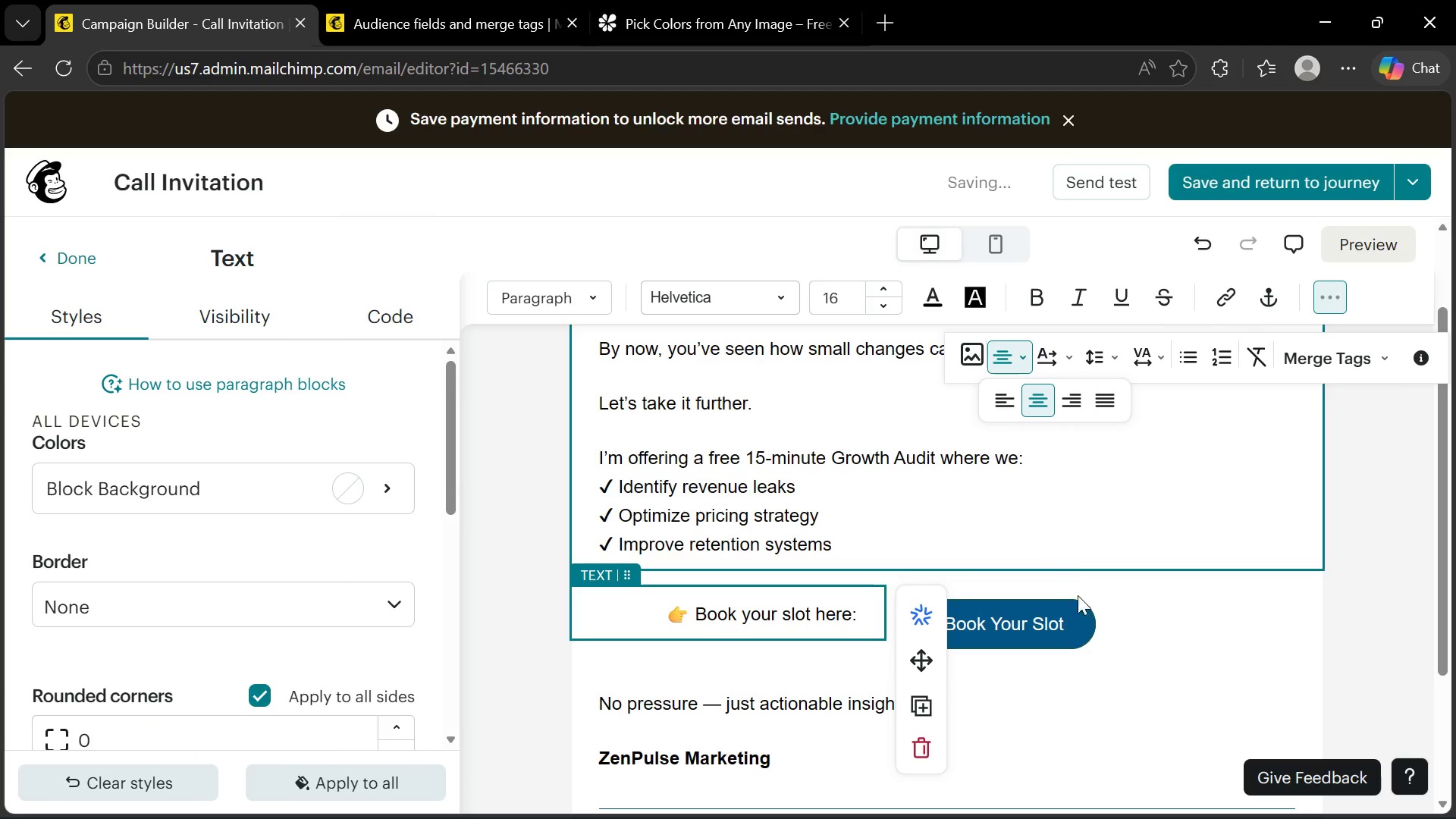 
left_click([1103, 604])
 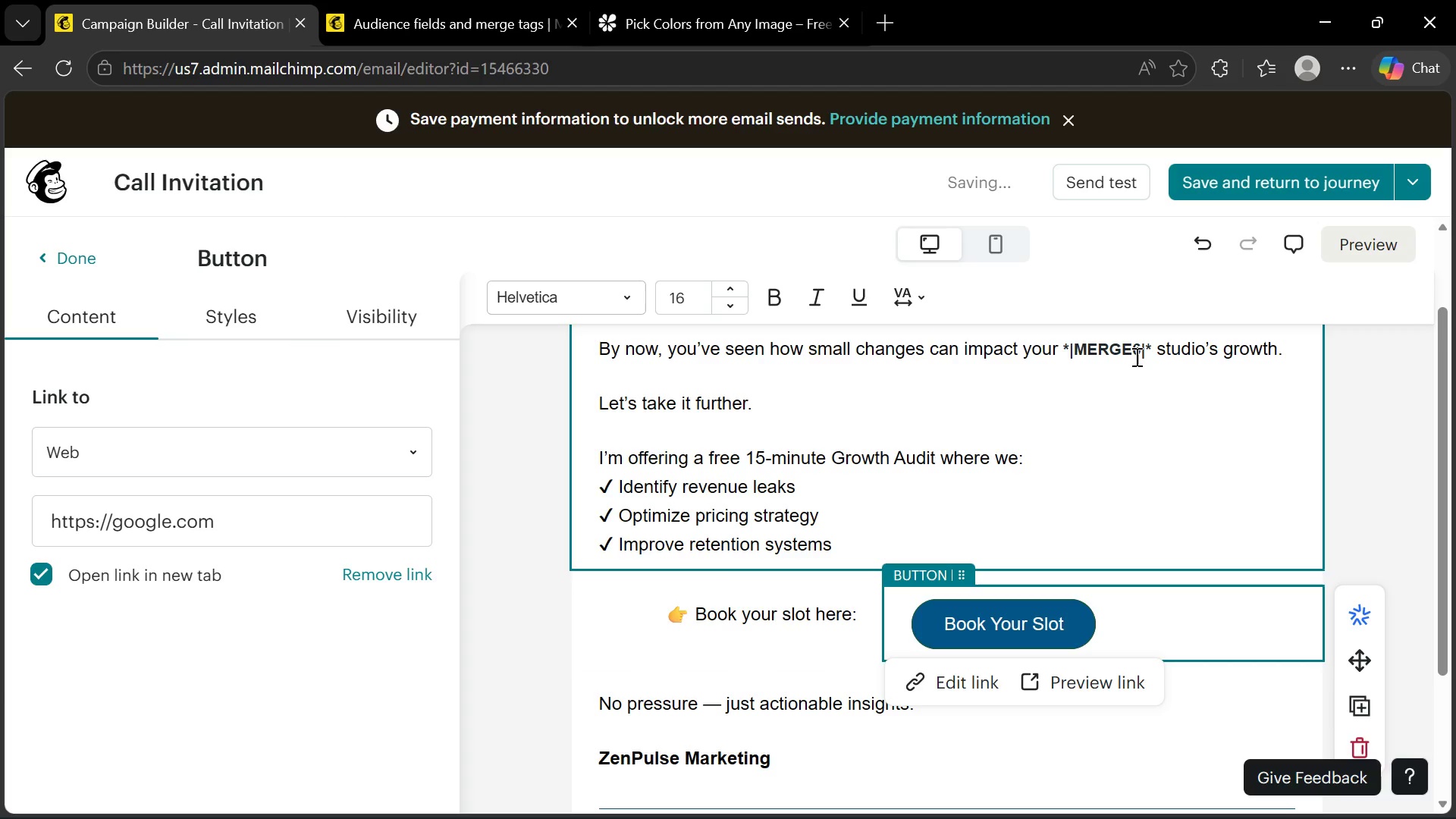 
wait(7.59)
 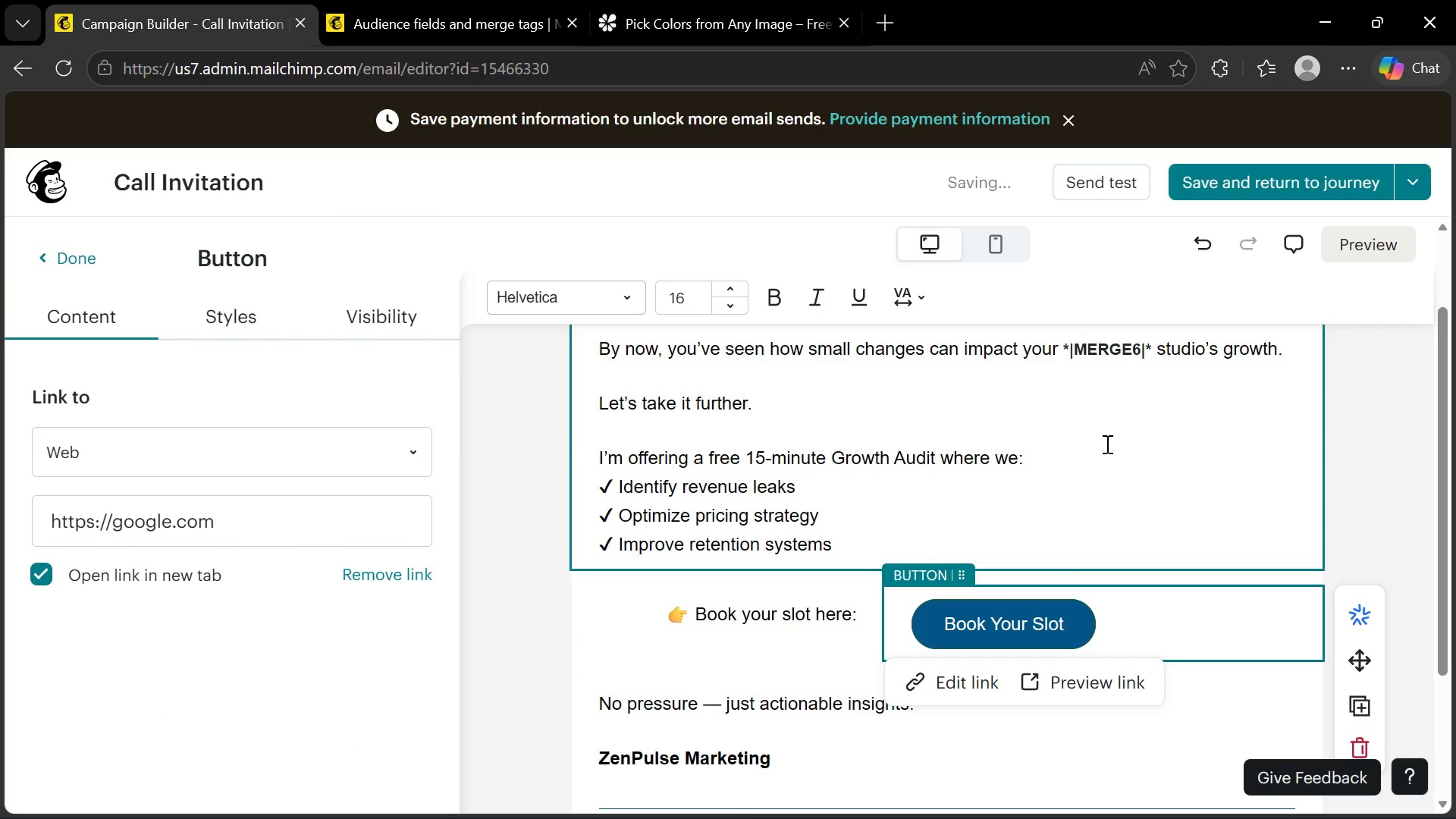 
left_click([272, 319])
 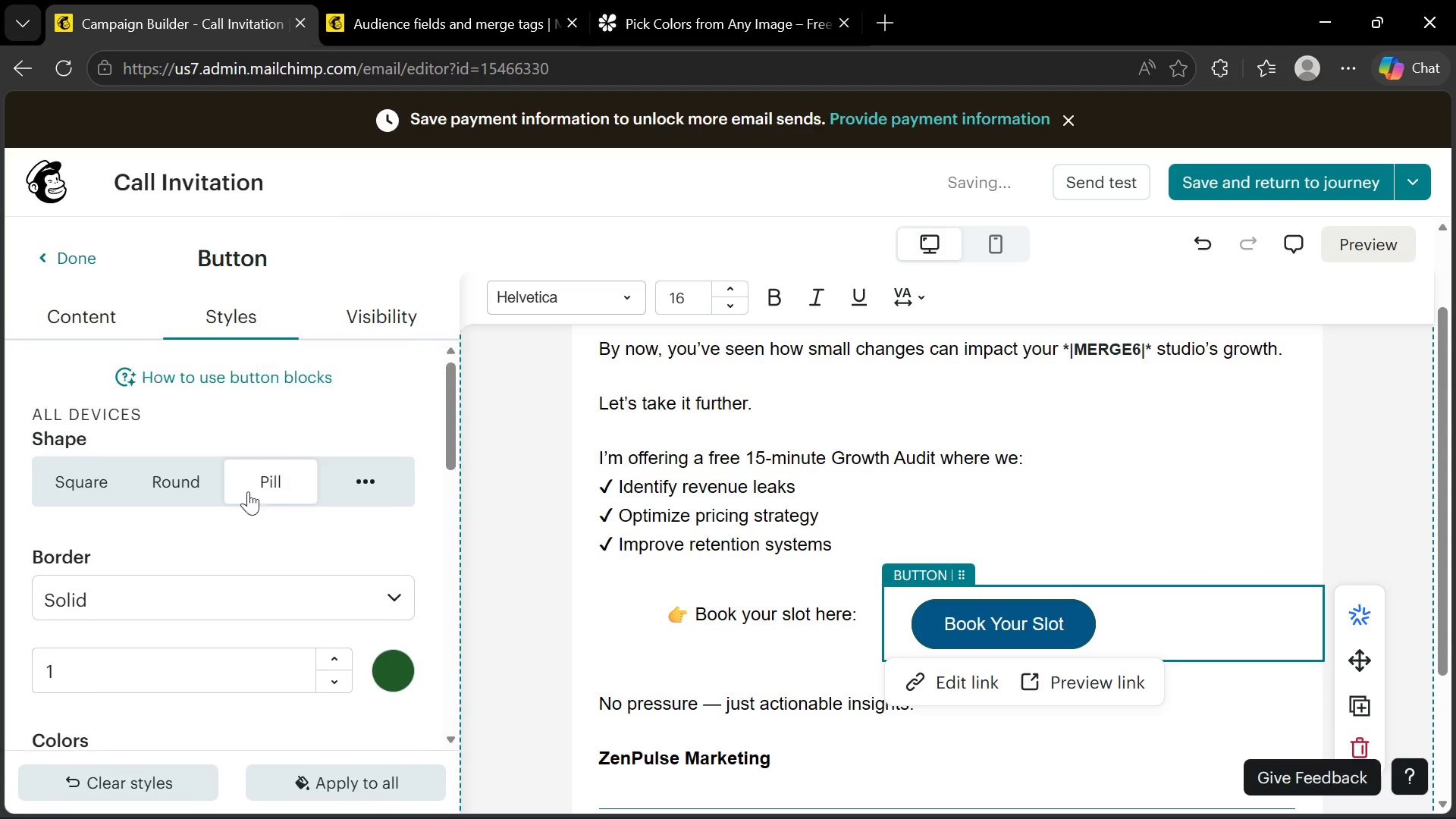 
scroll: coordinate [224, 594], scroll_direction: down, amount: 7.0
 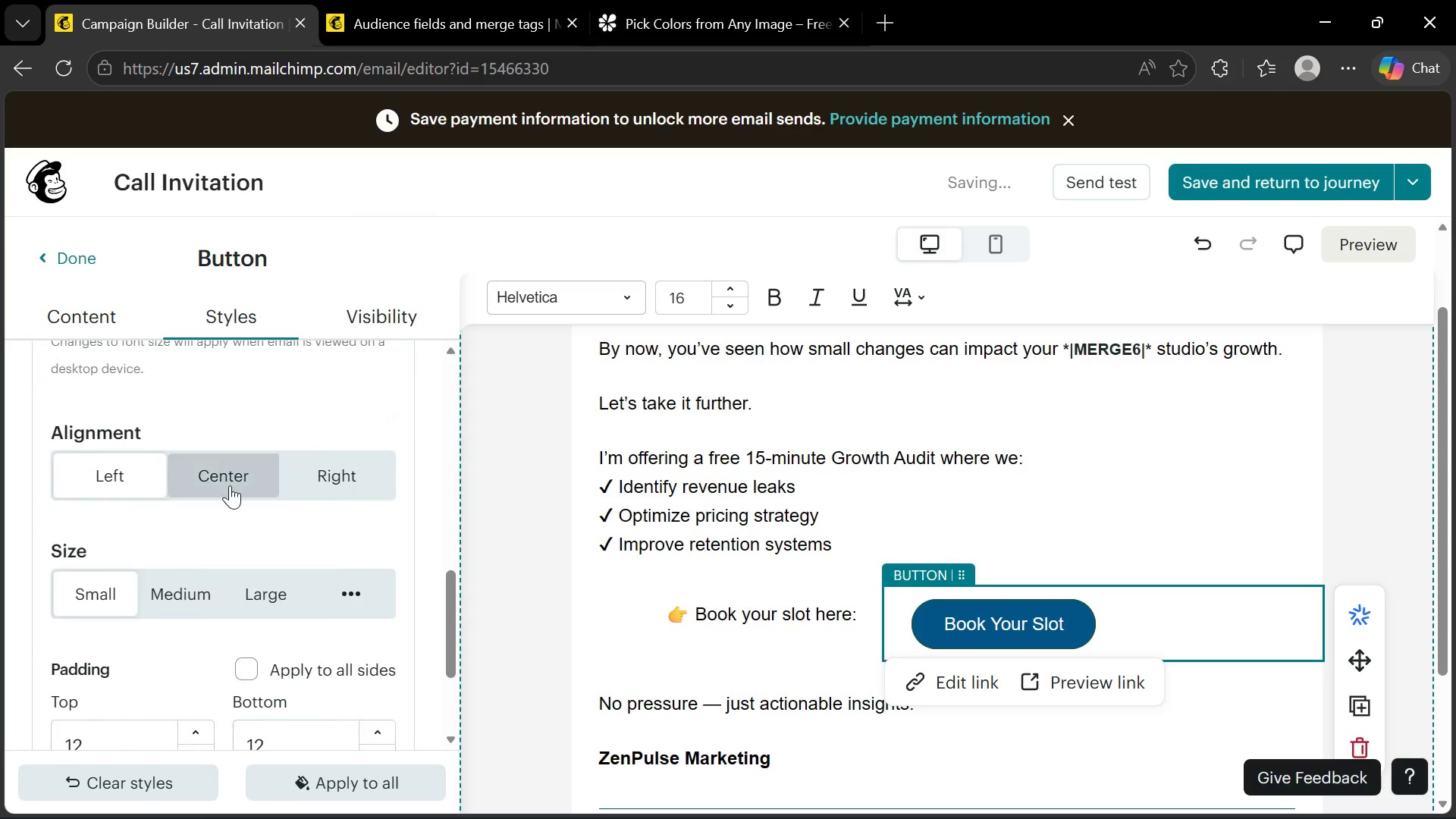 
left_click([230, 485])
 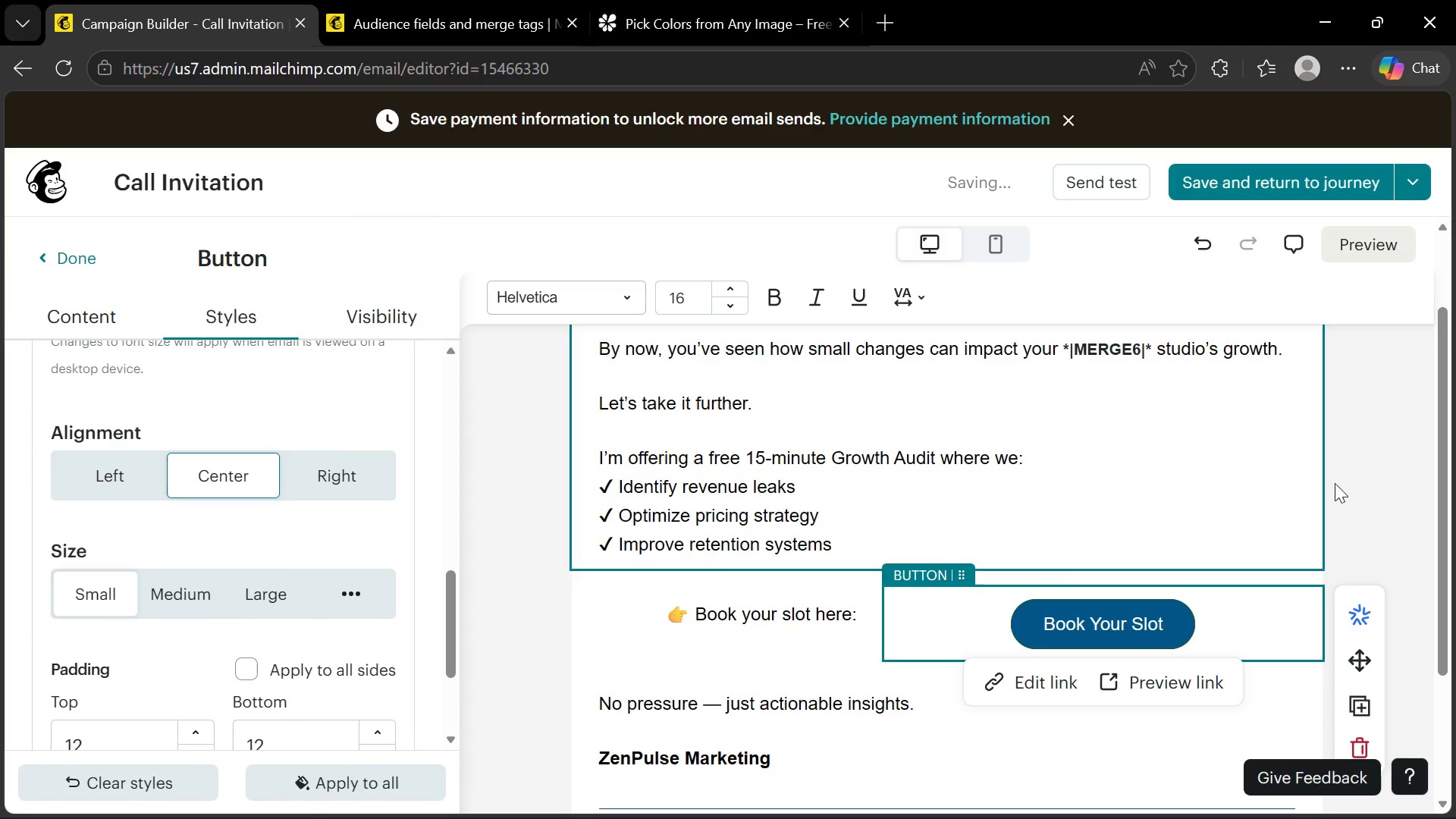 
left_click([1361, 482])
 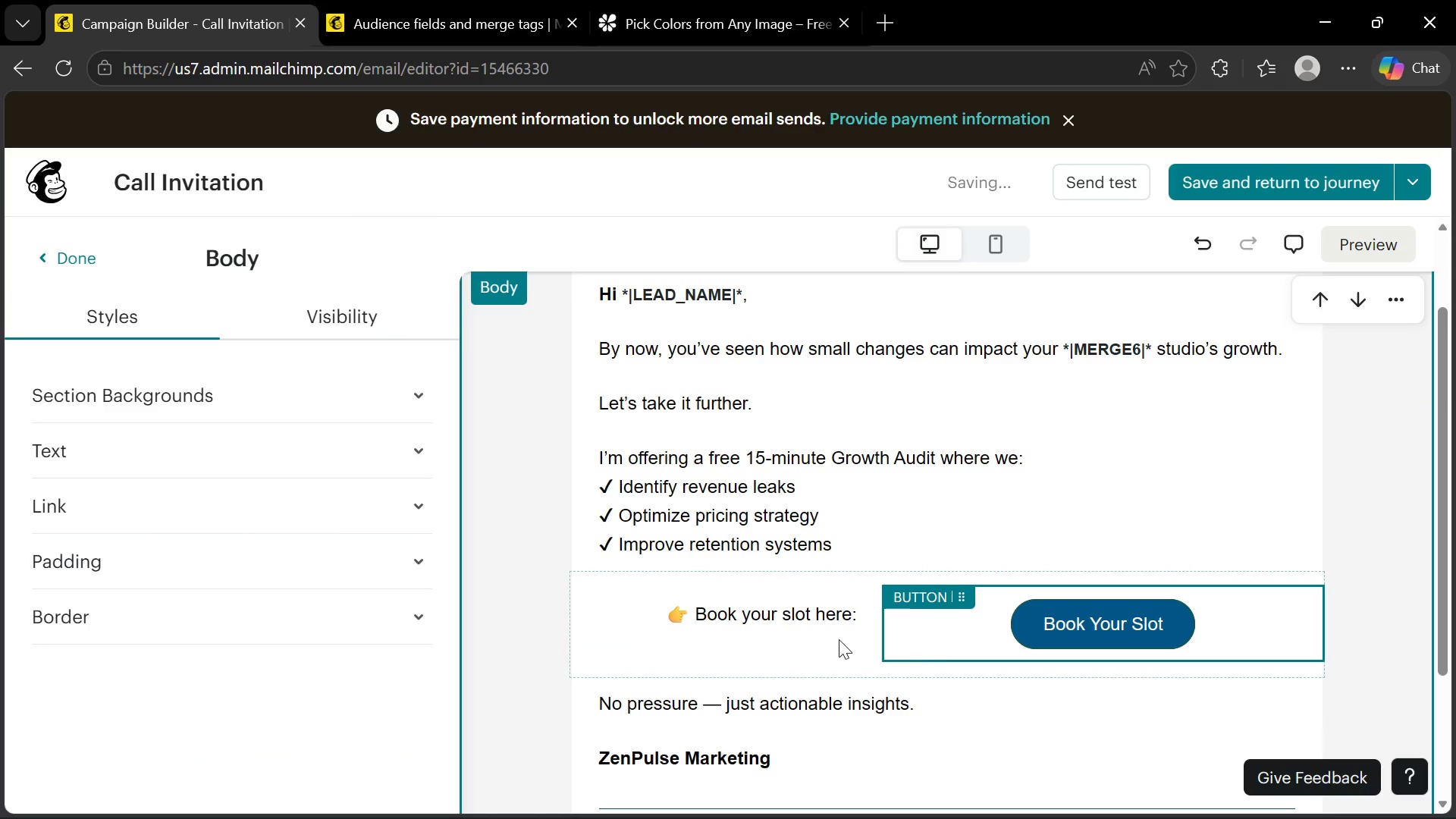 
left_click([883, 661])
 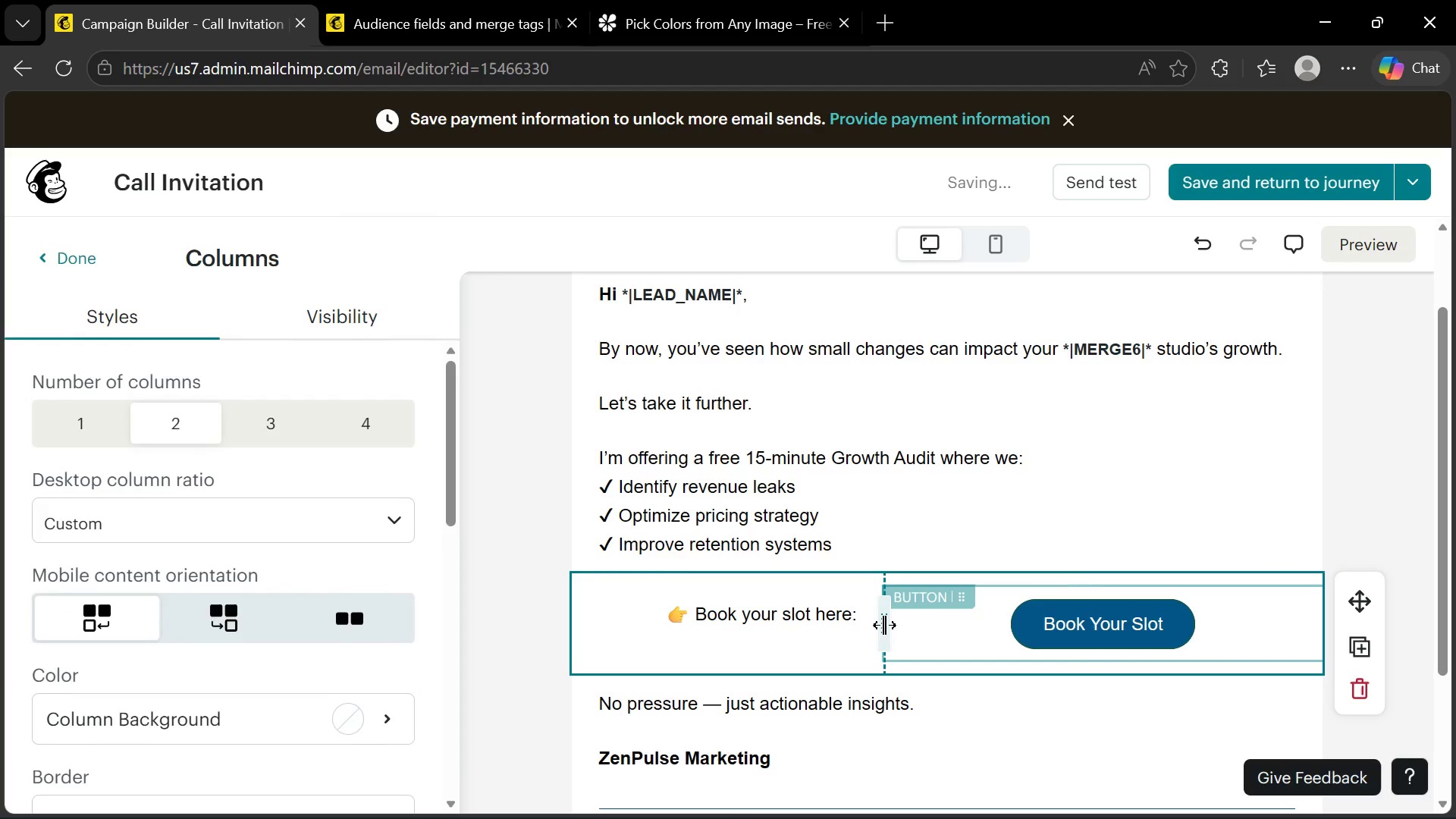 
left_click_drag(start_coordinate=[884, 625], to_coordinate=[857, 626])
 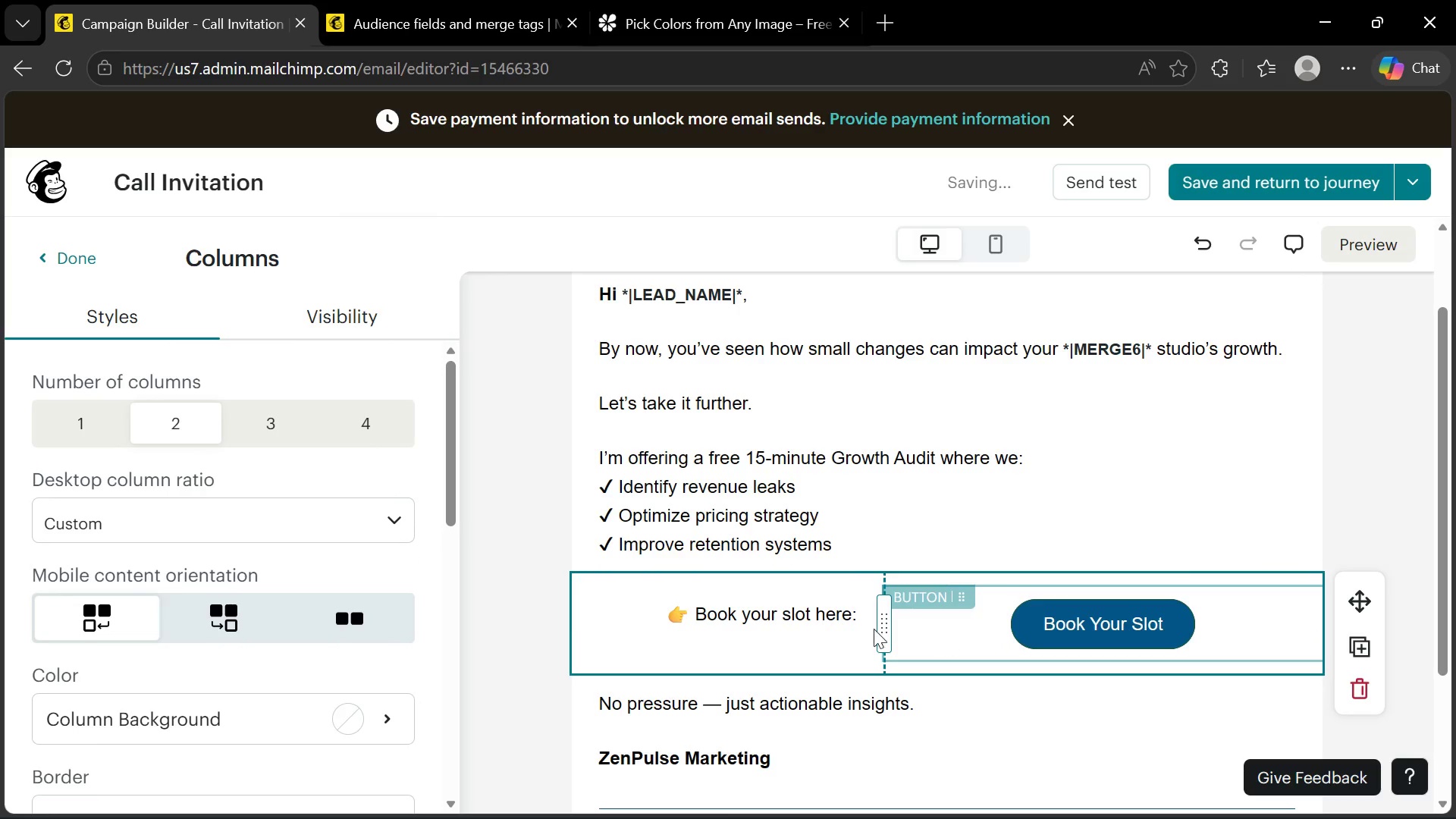 
left_click([803, 622])
 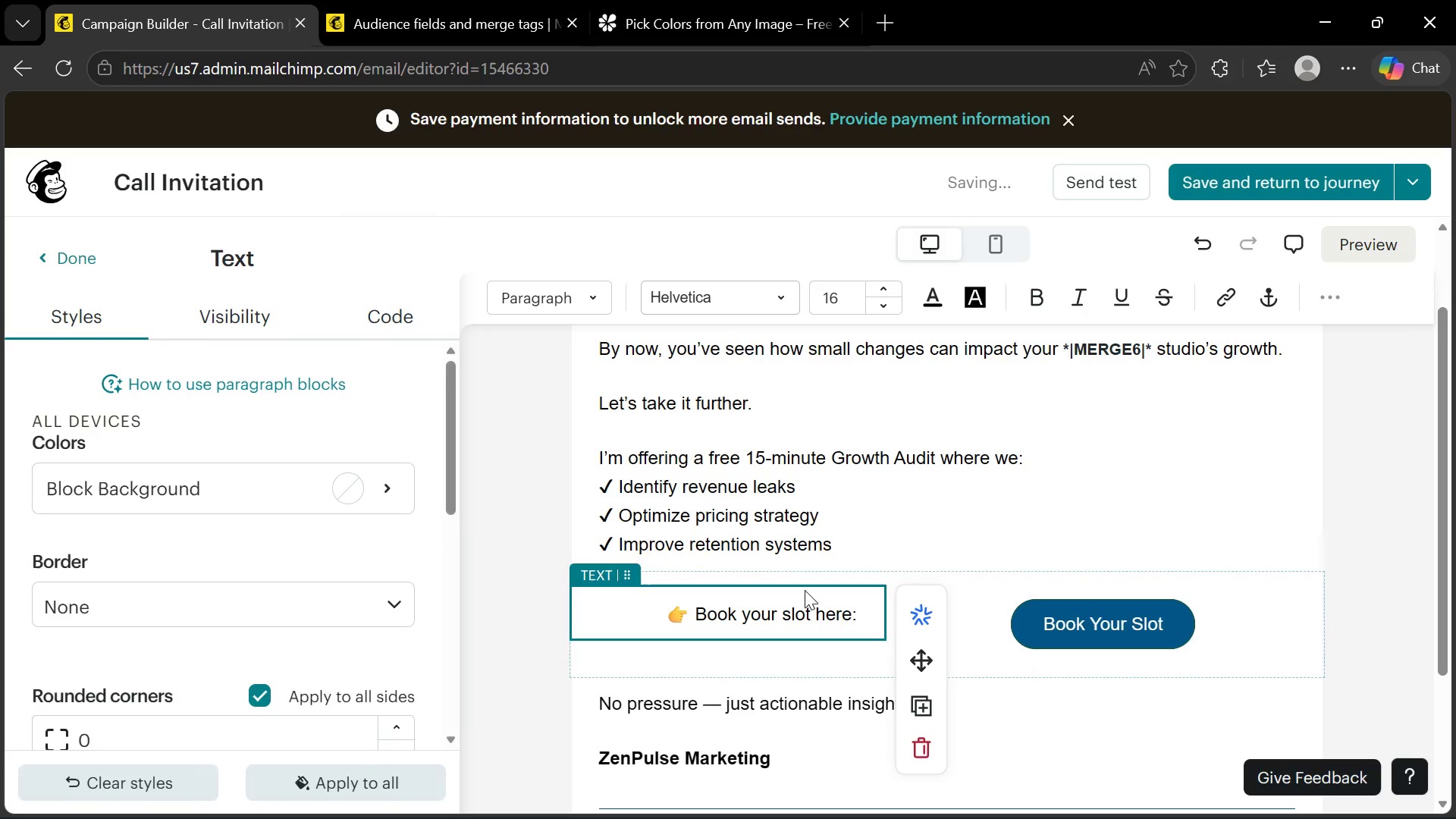 
left_click([805, 590])
 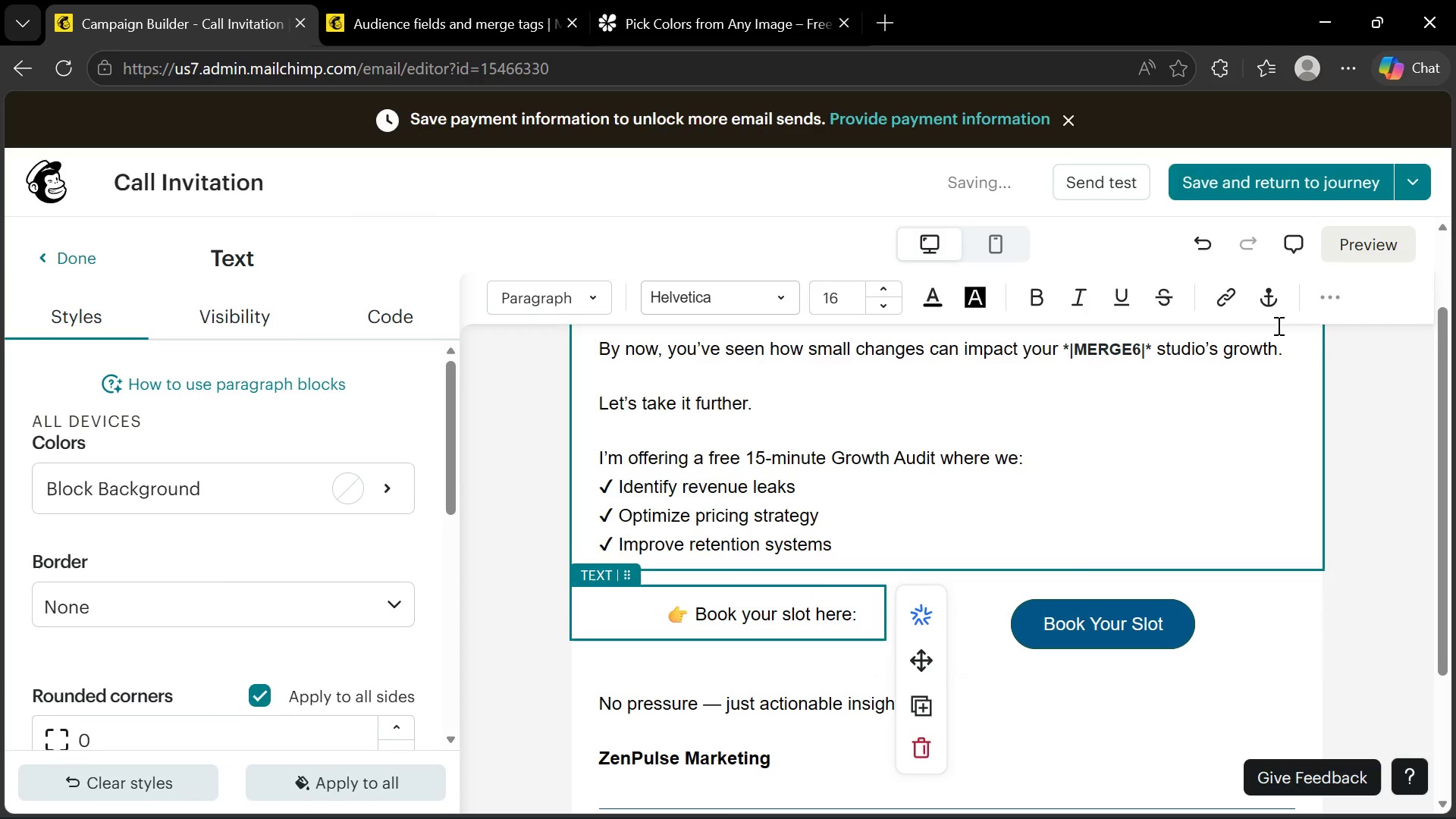 
mouse_move([1291, 318])
 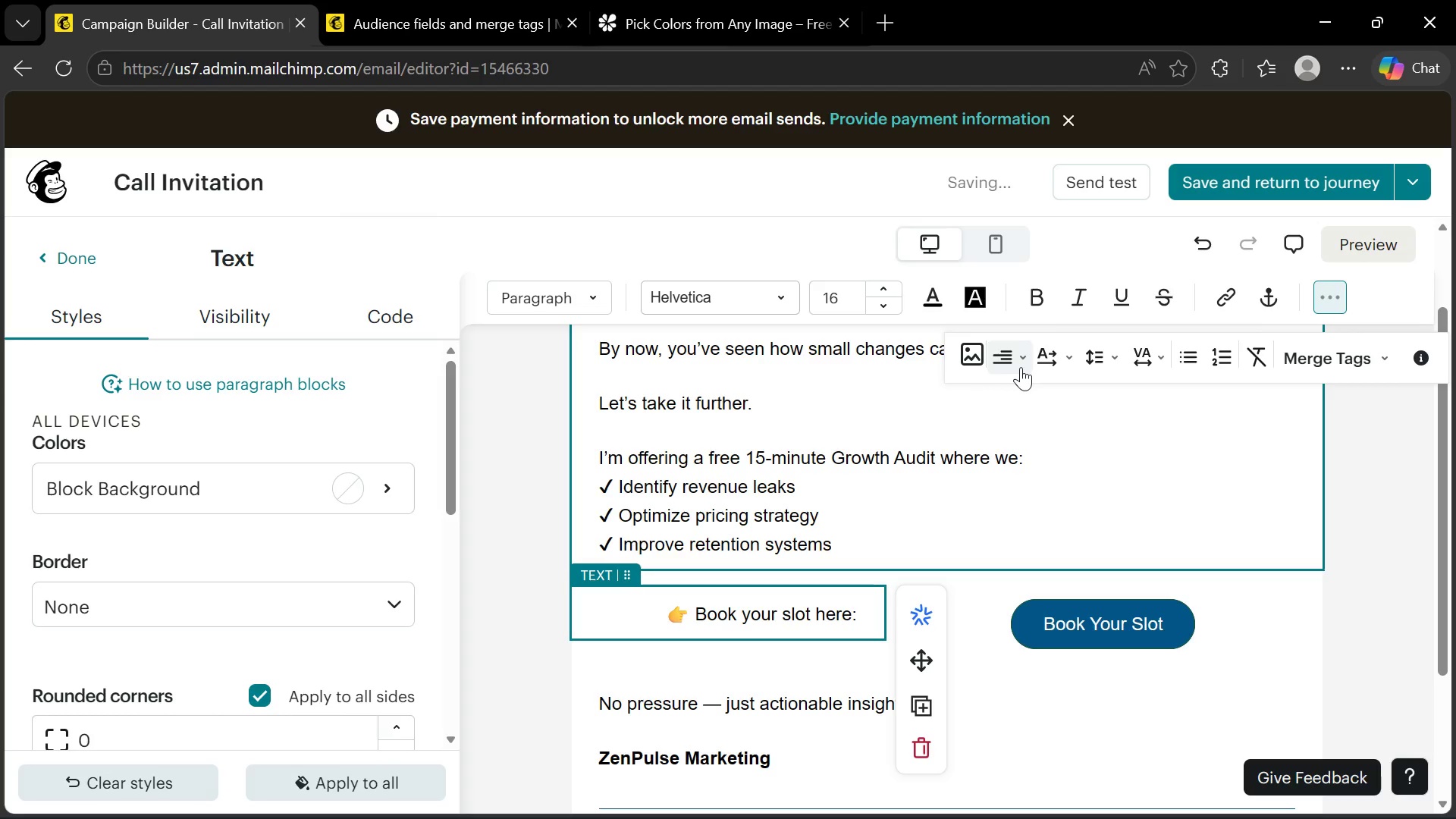 
left_click([1021, 366])
 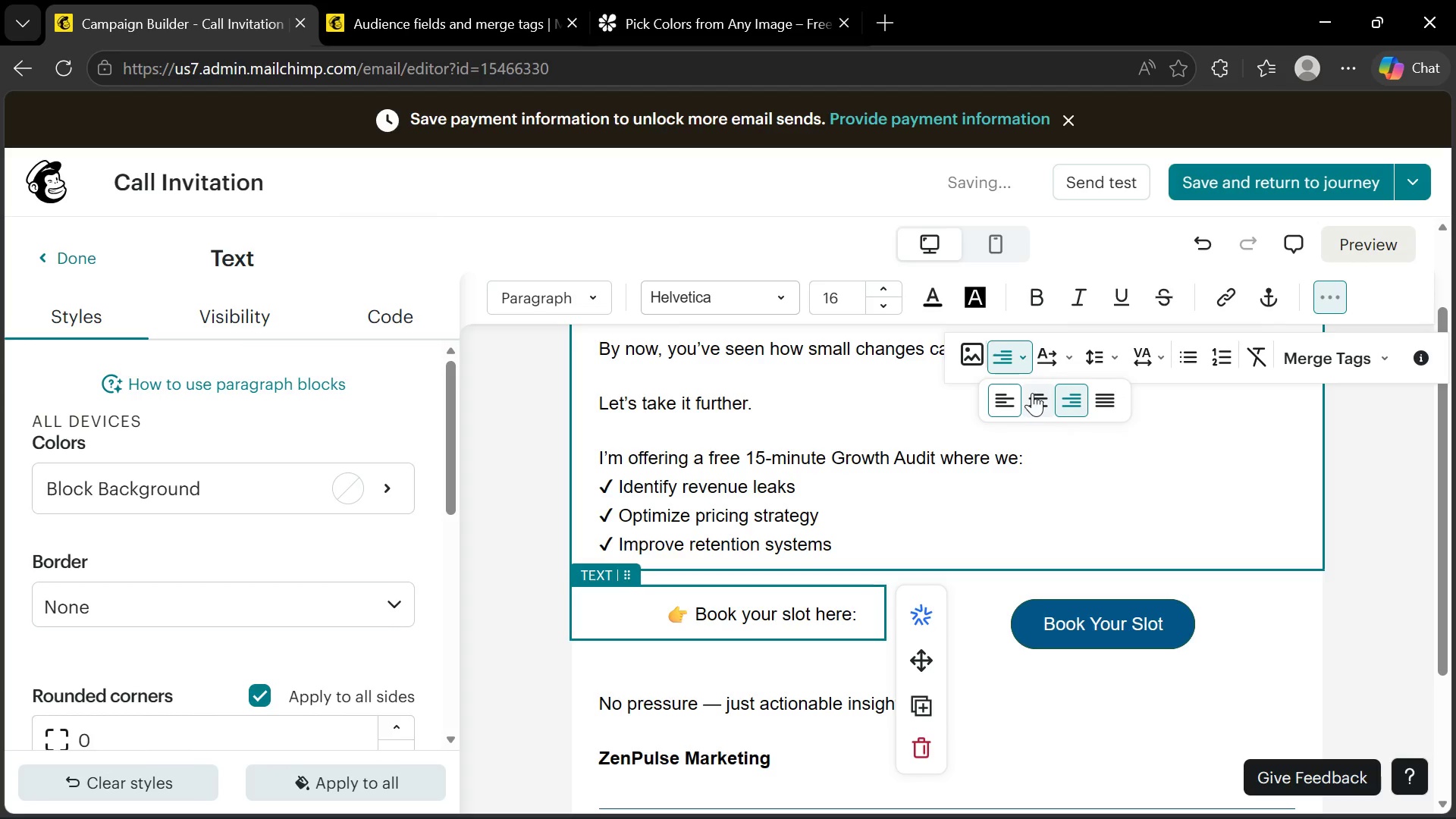 
left_click([1033, 393])
 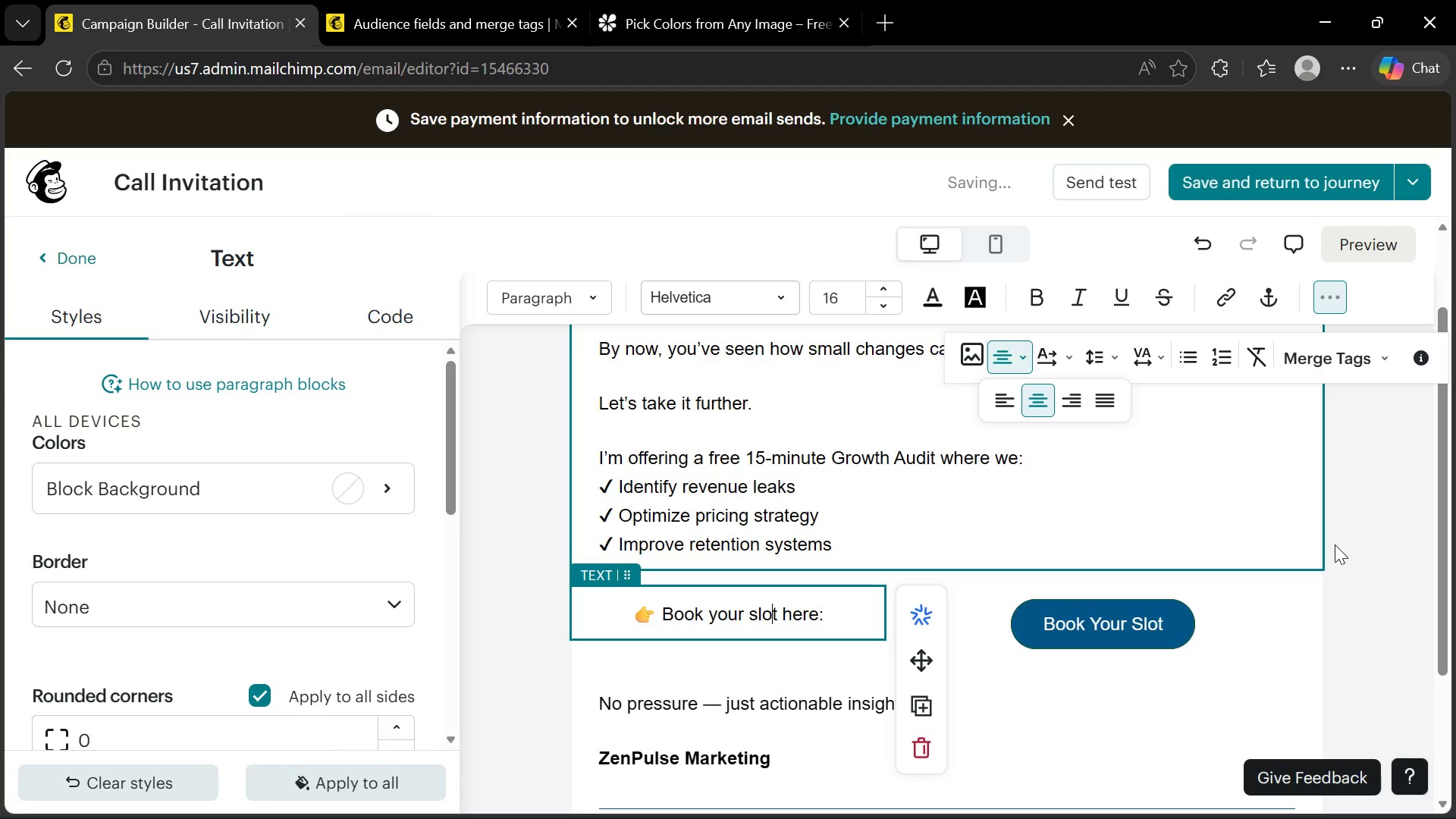 
left_click([1349, 549])
 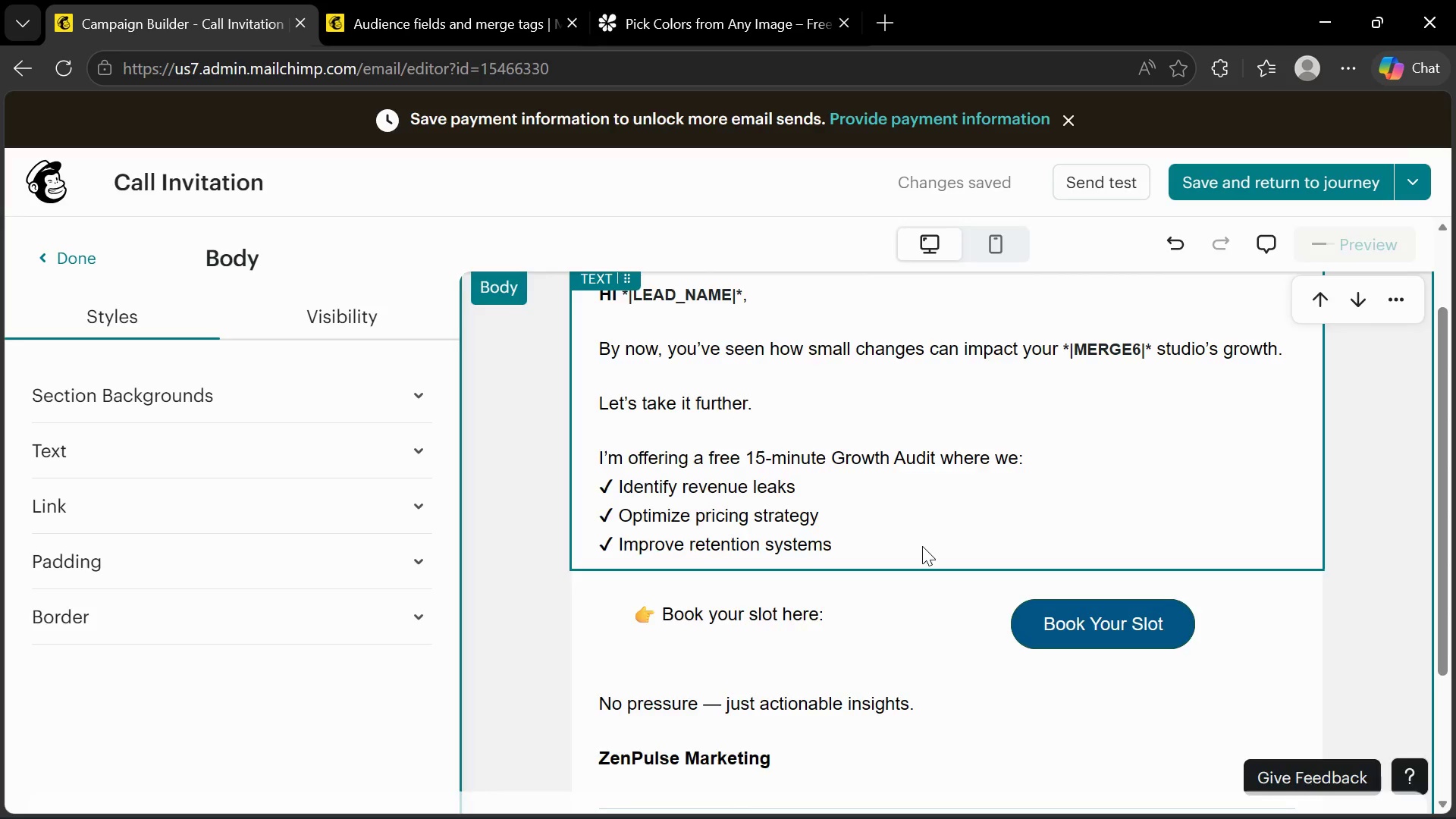 
wait(13.27)
 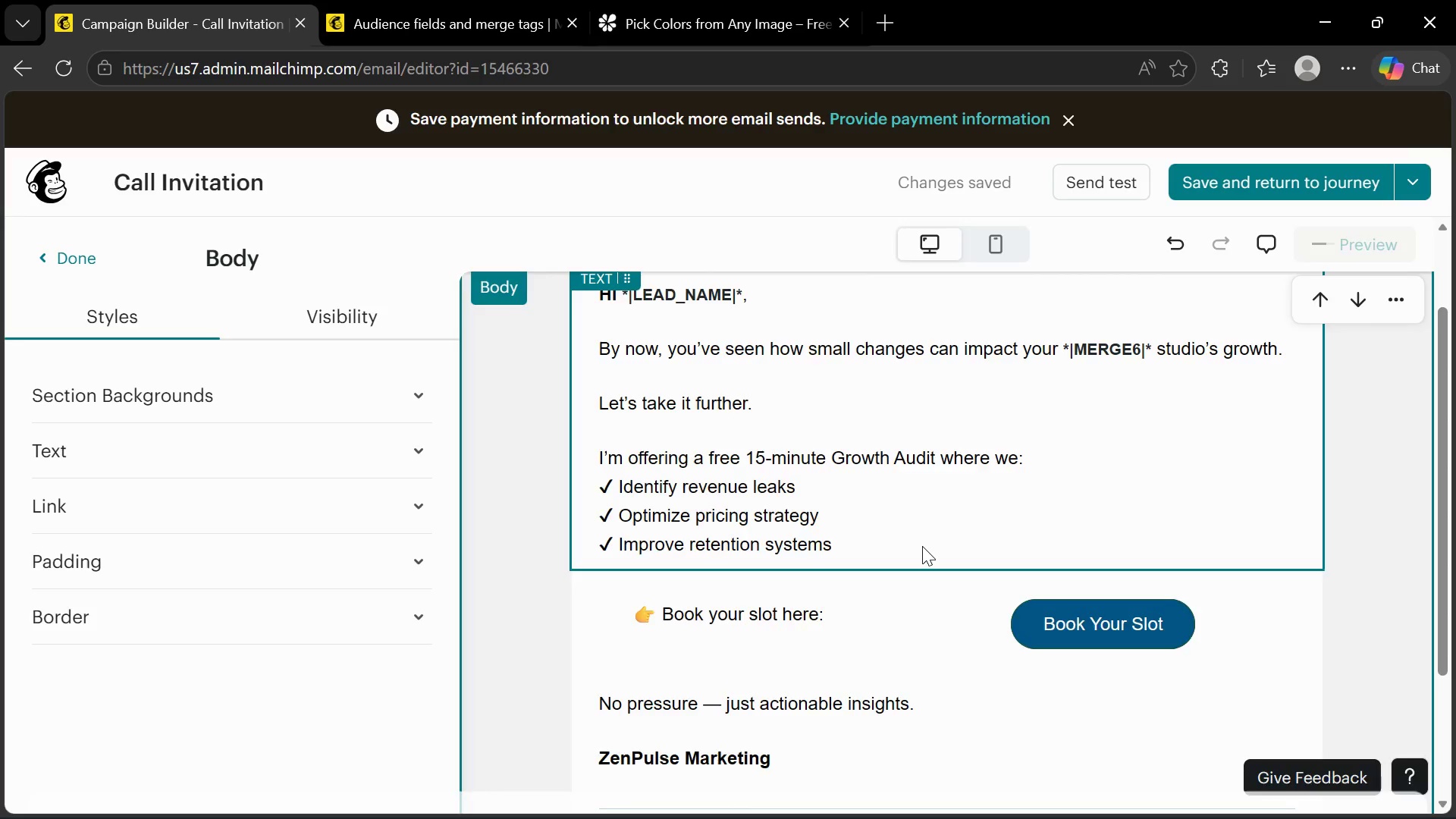 
scroll: coordinate [562, 536], scroll_direction: down, amount: 4.0
 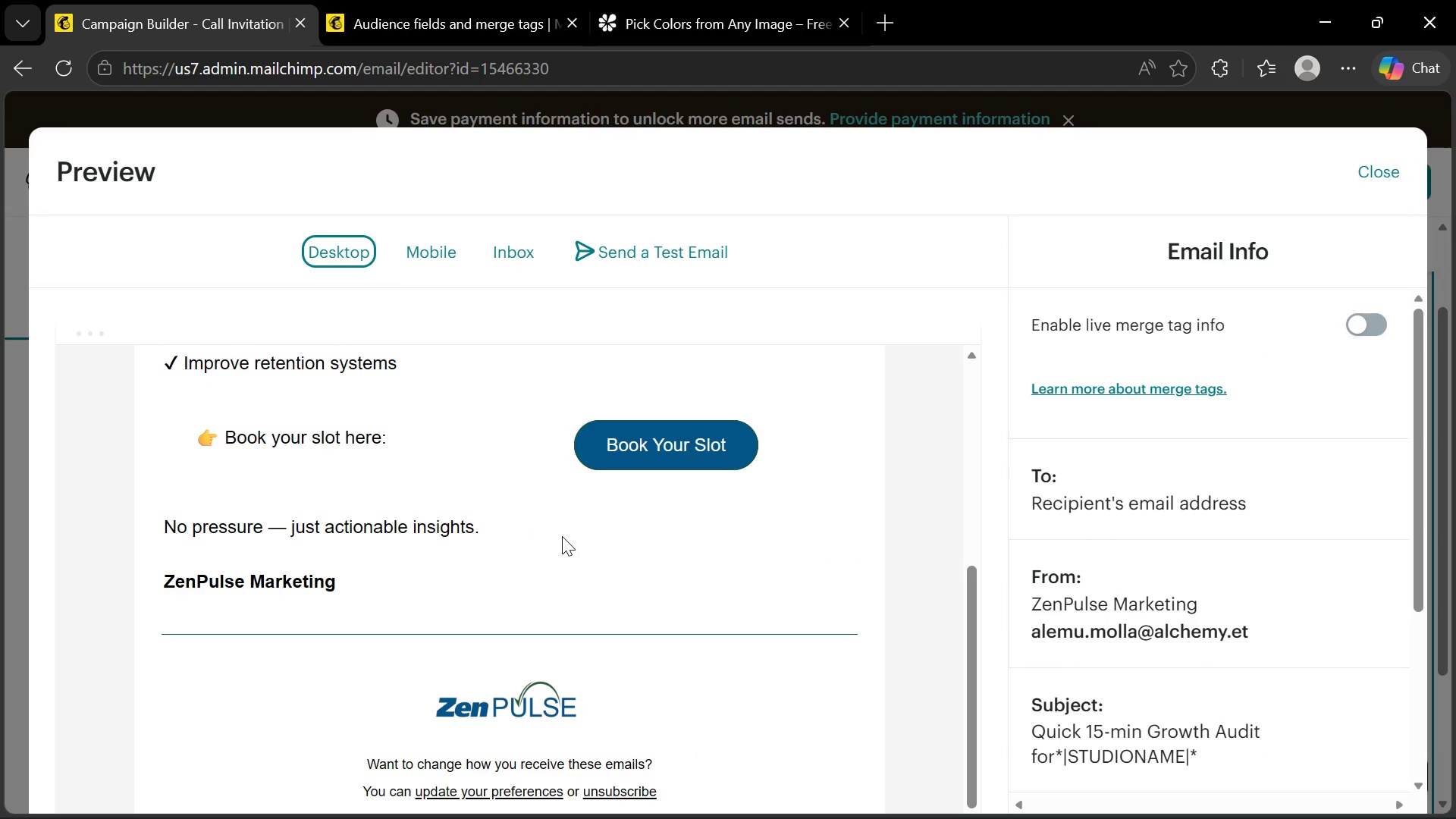 
scroll: coordinate [562, 536], scroll_direction: up, amount: 1.0
 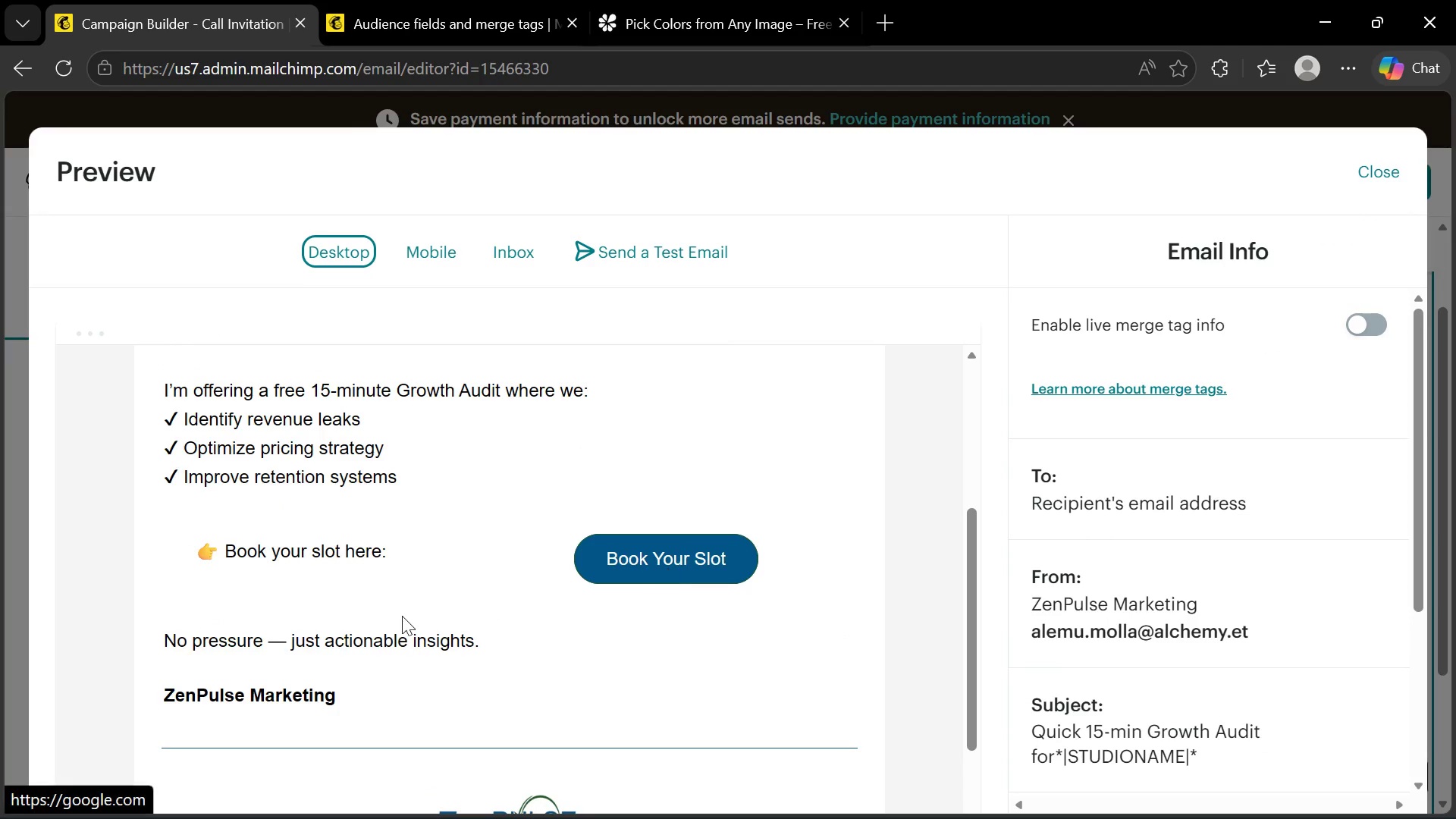 
scroll: coordinate [398, 621], scroll_direction: down, amount: 1.0
 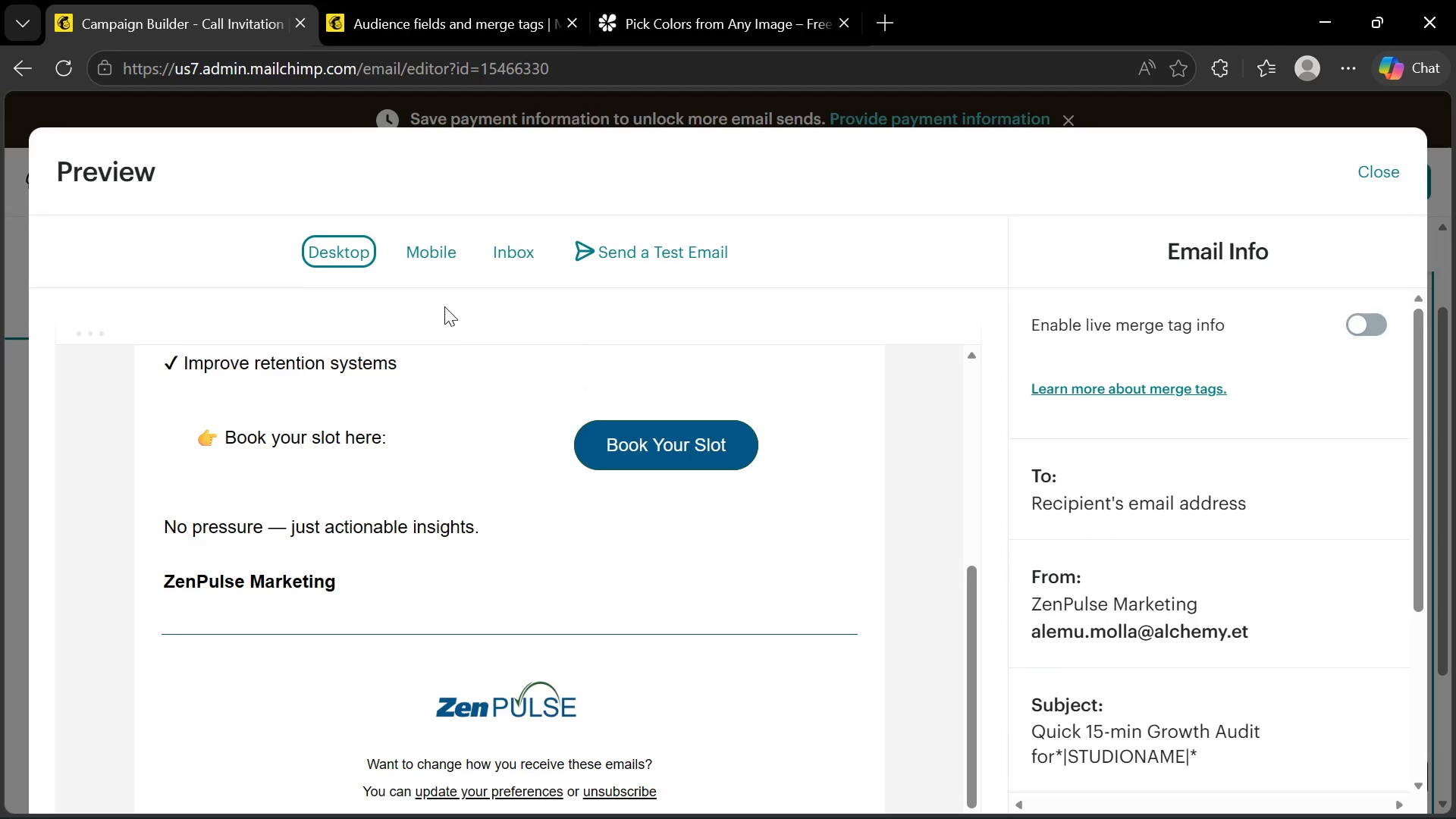 
left_click([437, 264])
 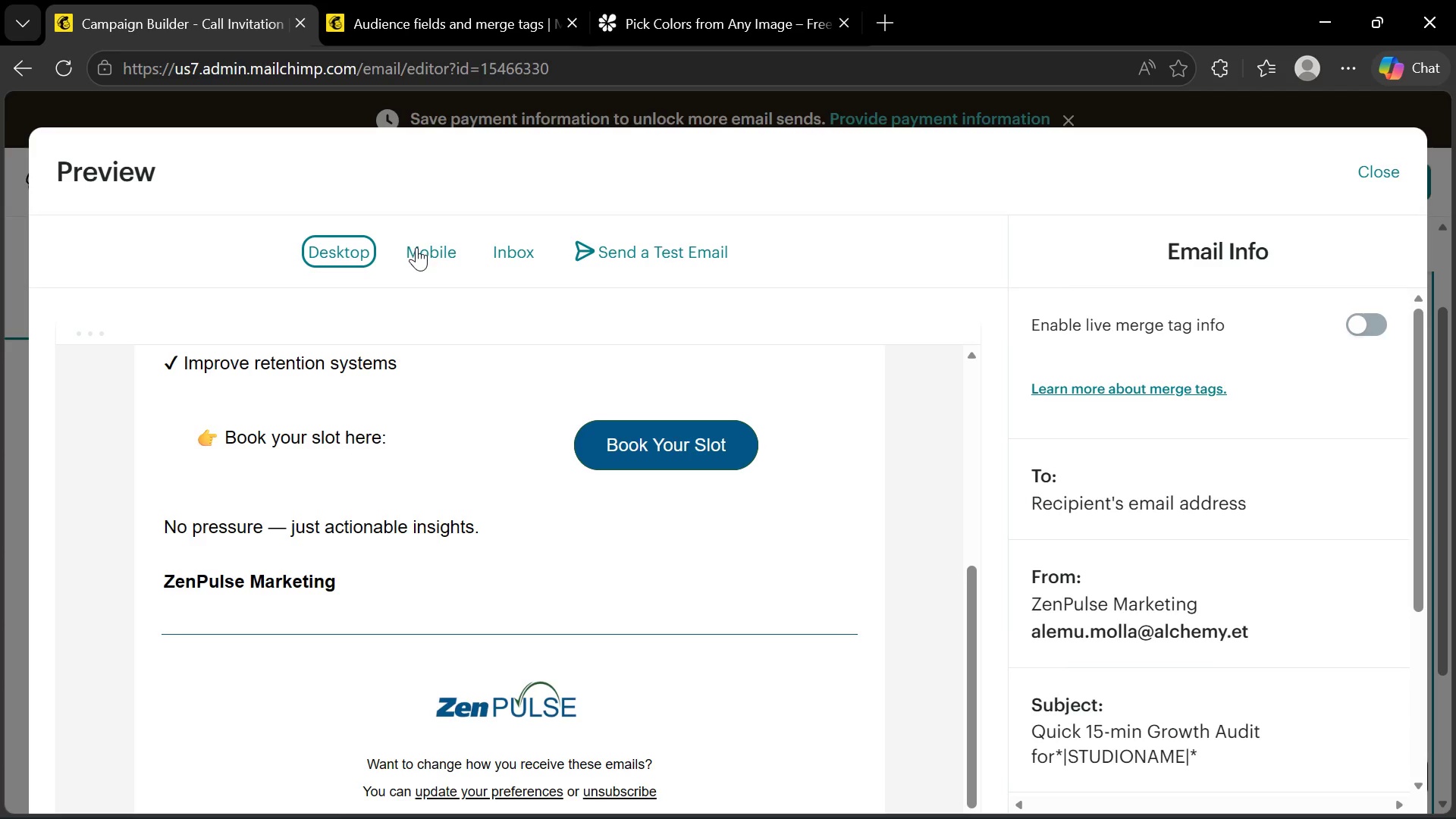 
left_click([416, 240])
 